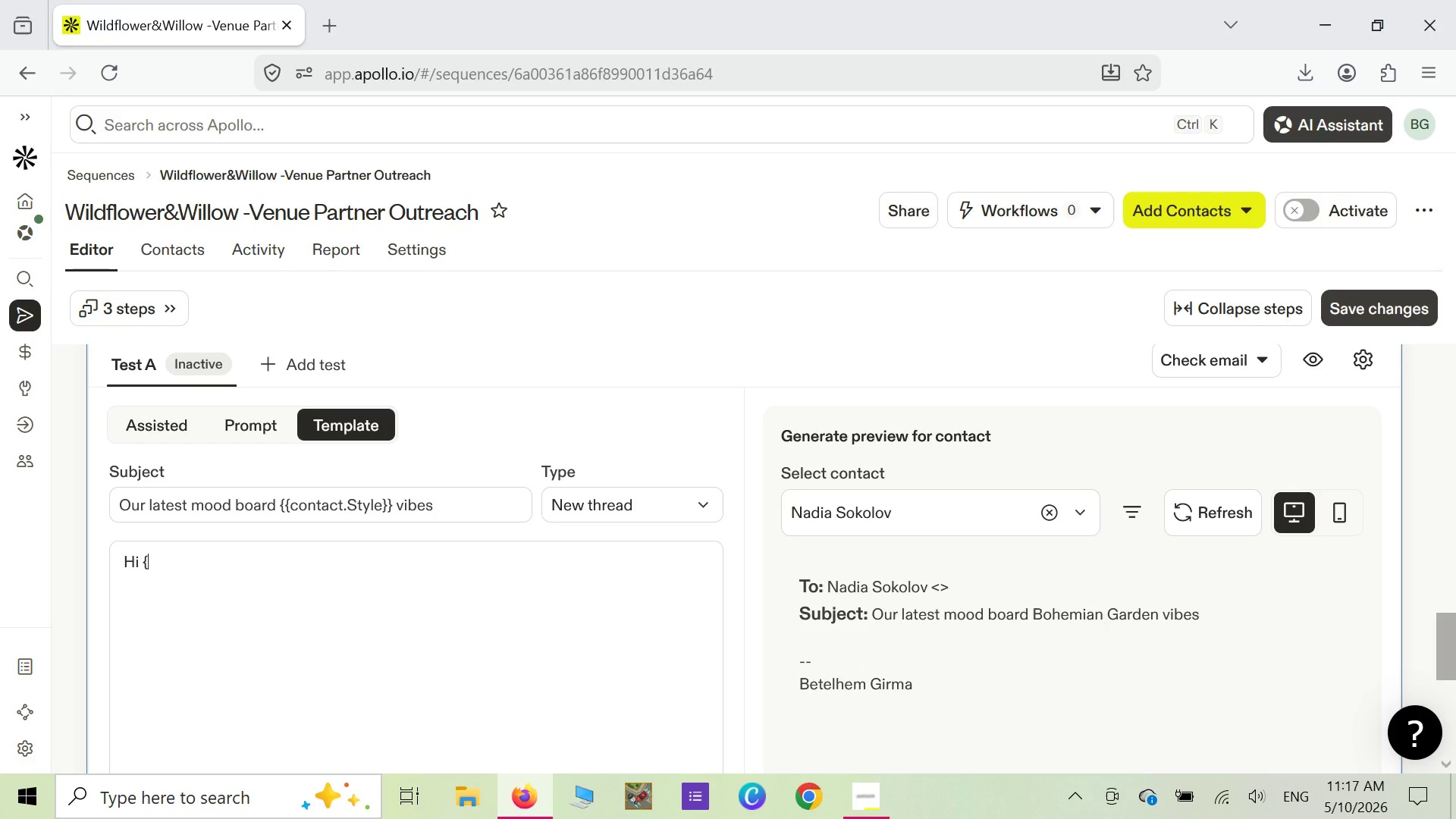 
key(Shift+ShiftLeft)
 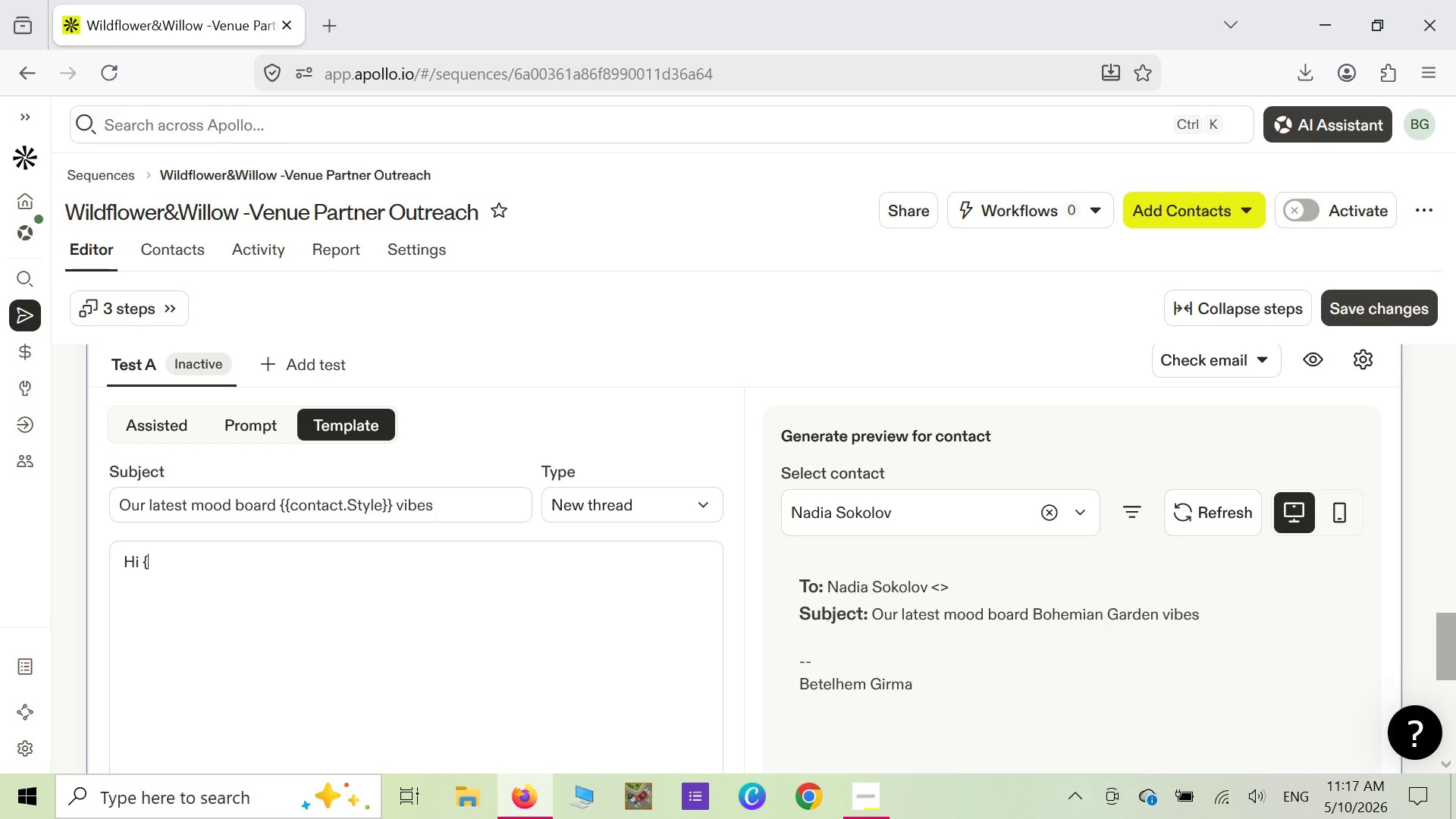 
key(Shift+BracketLeft)
 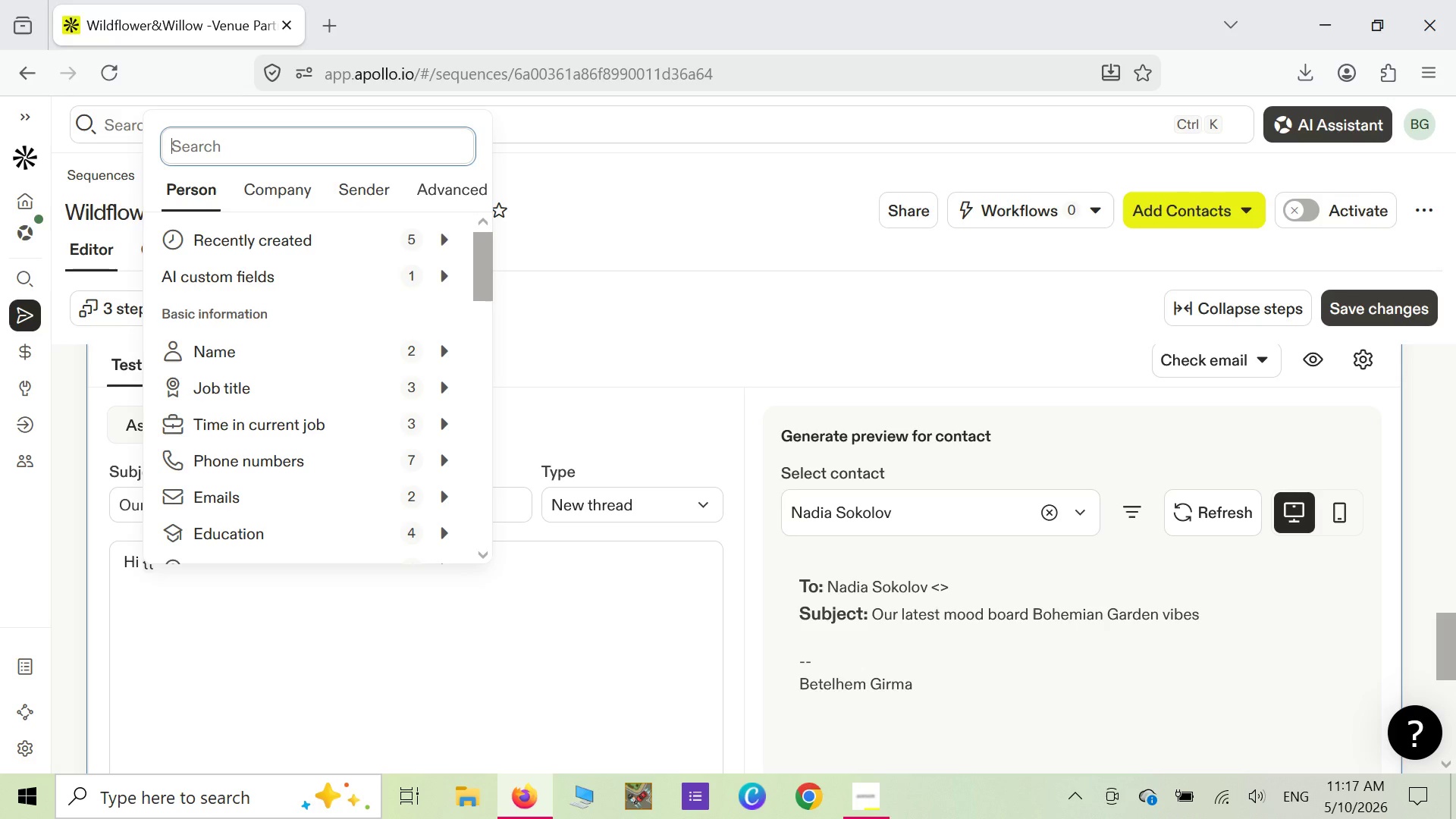 
key(Space)
 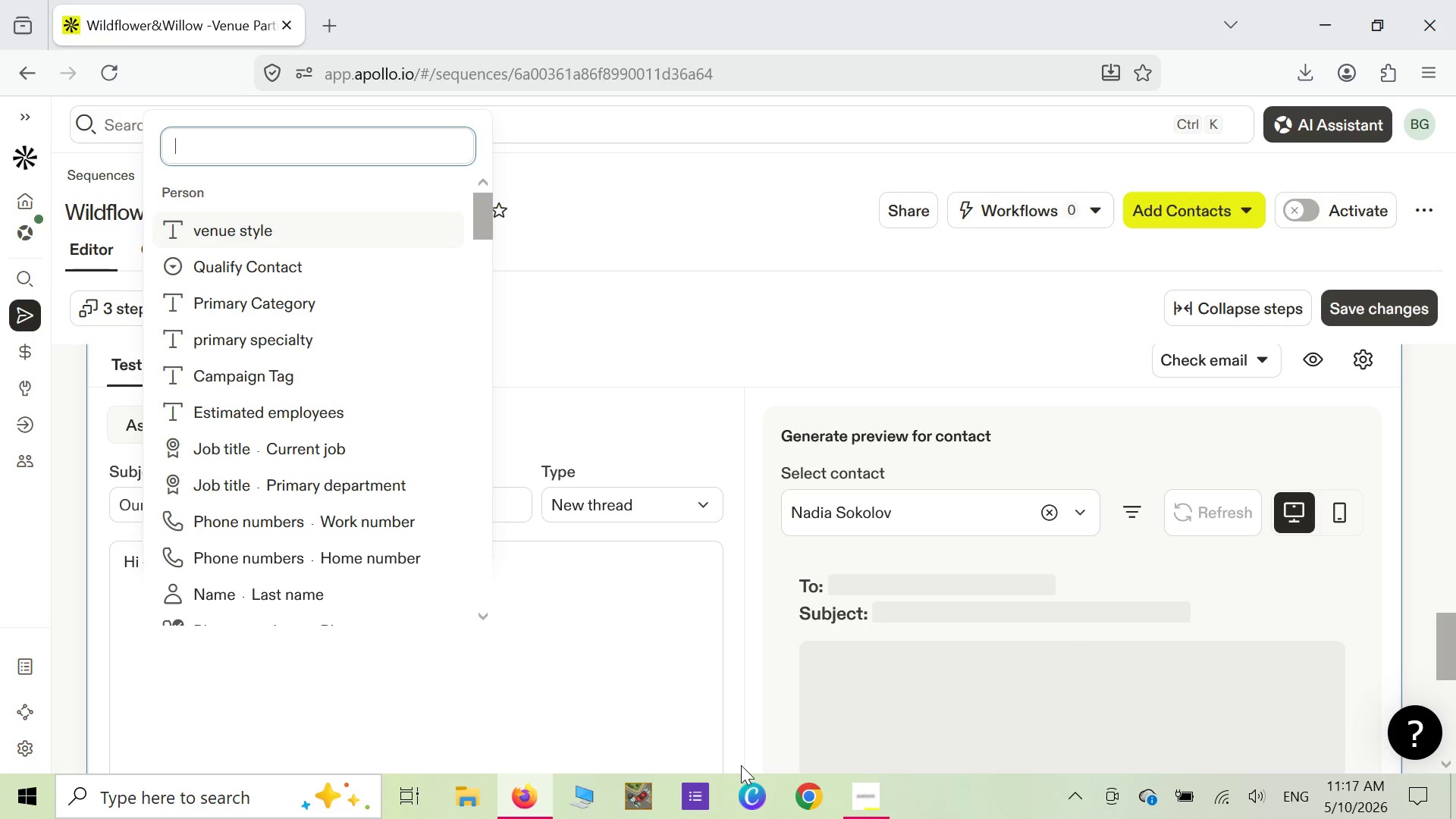 
left_click([576, 775])
 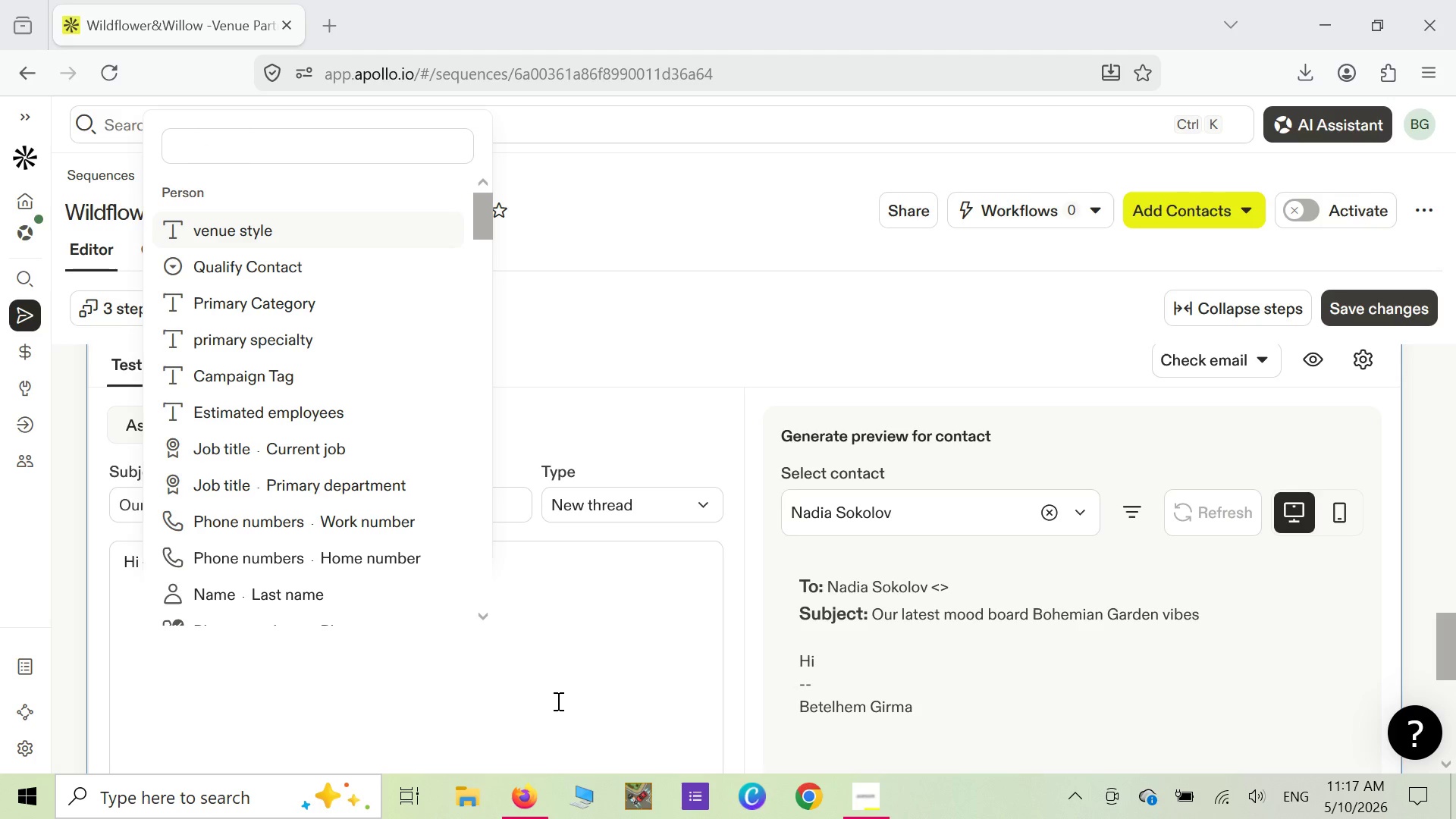 
left_click([557, 701])
 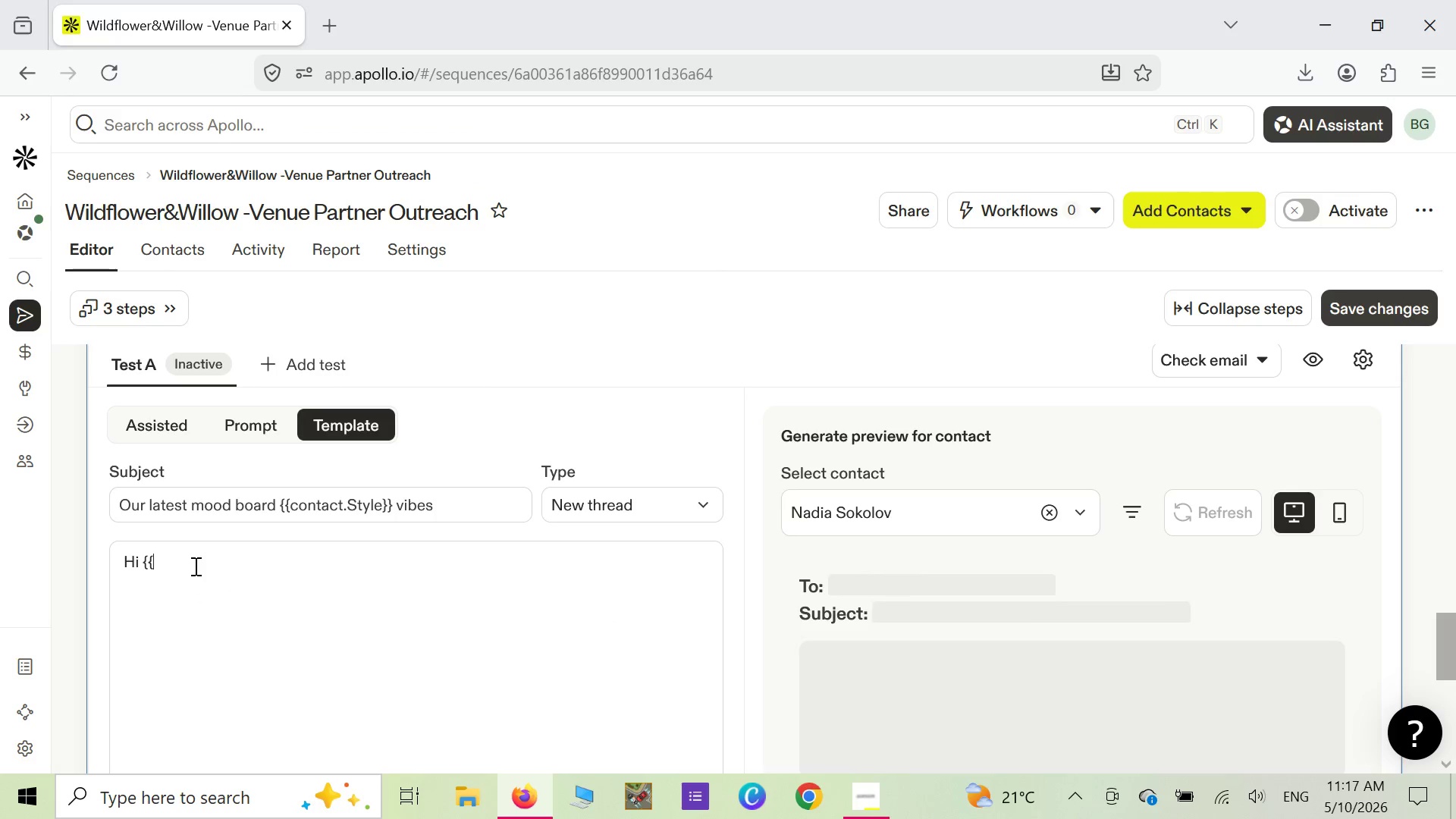 
wait(5.47)
 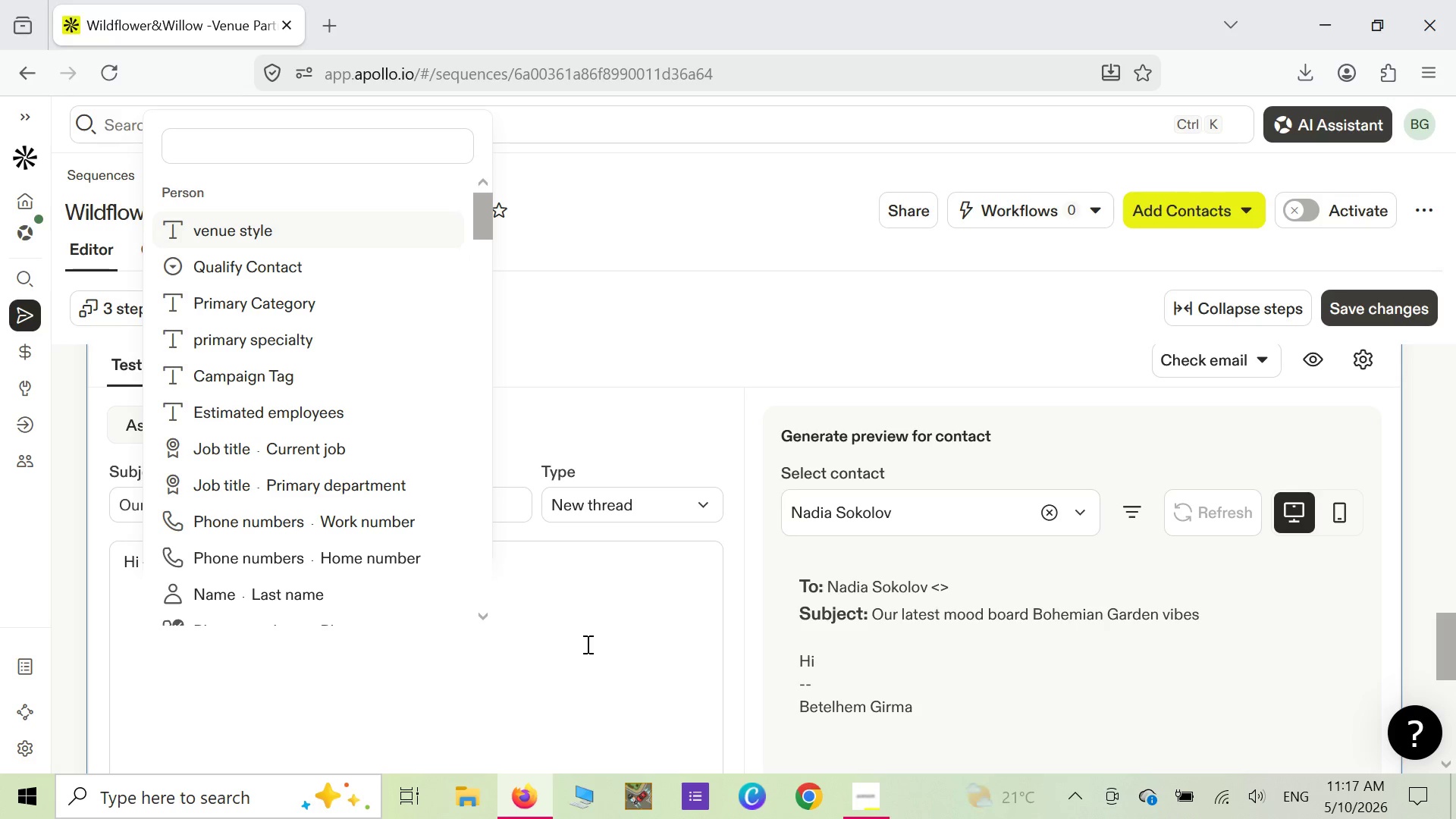 
type(first name )
 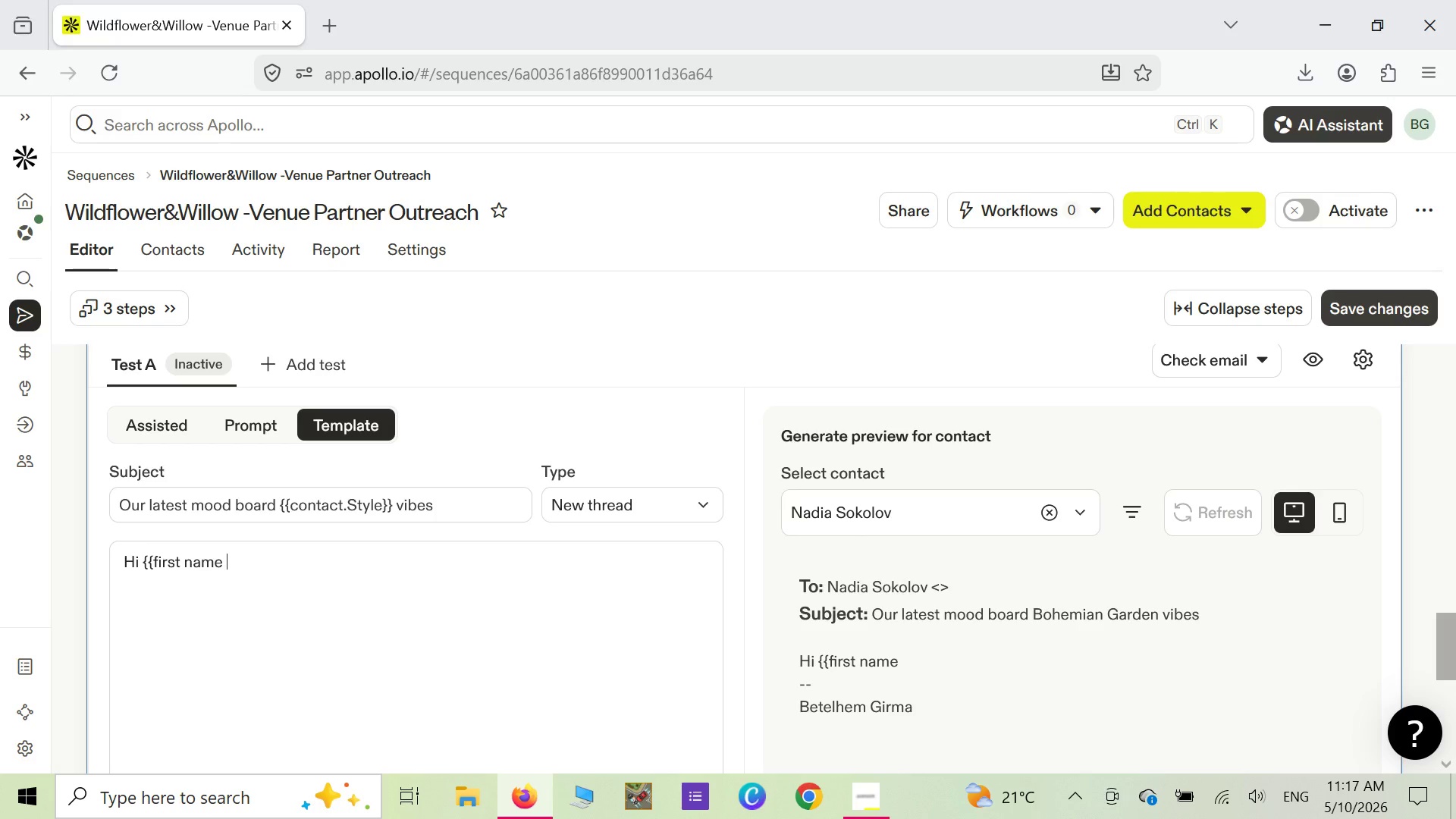 
wait(10.08)
 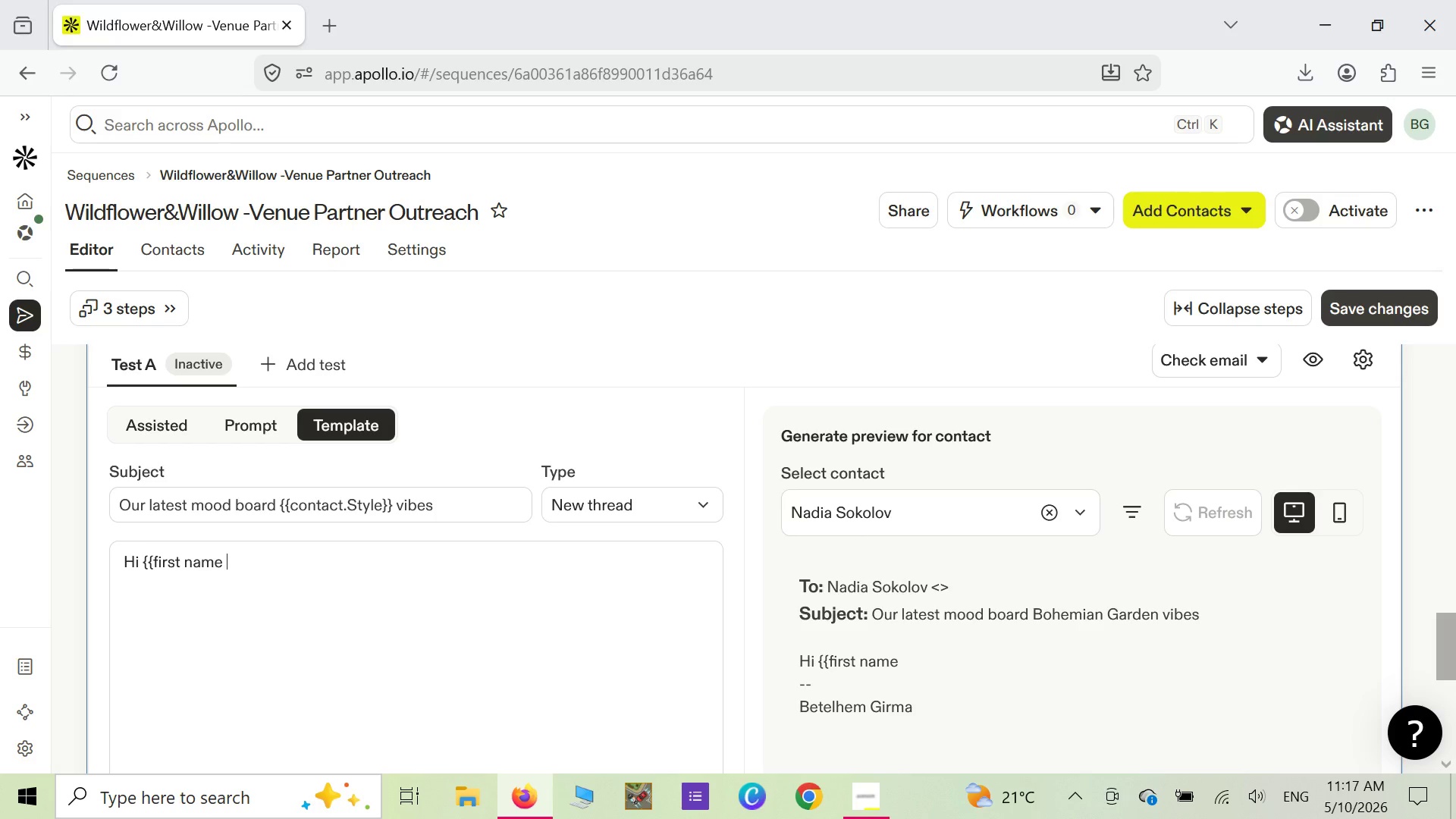 
key(Backspace)
 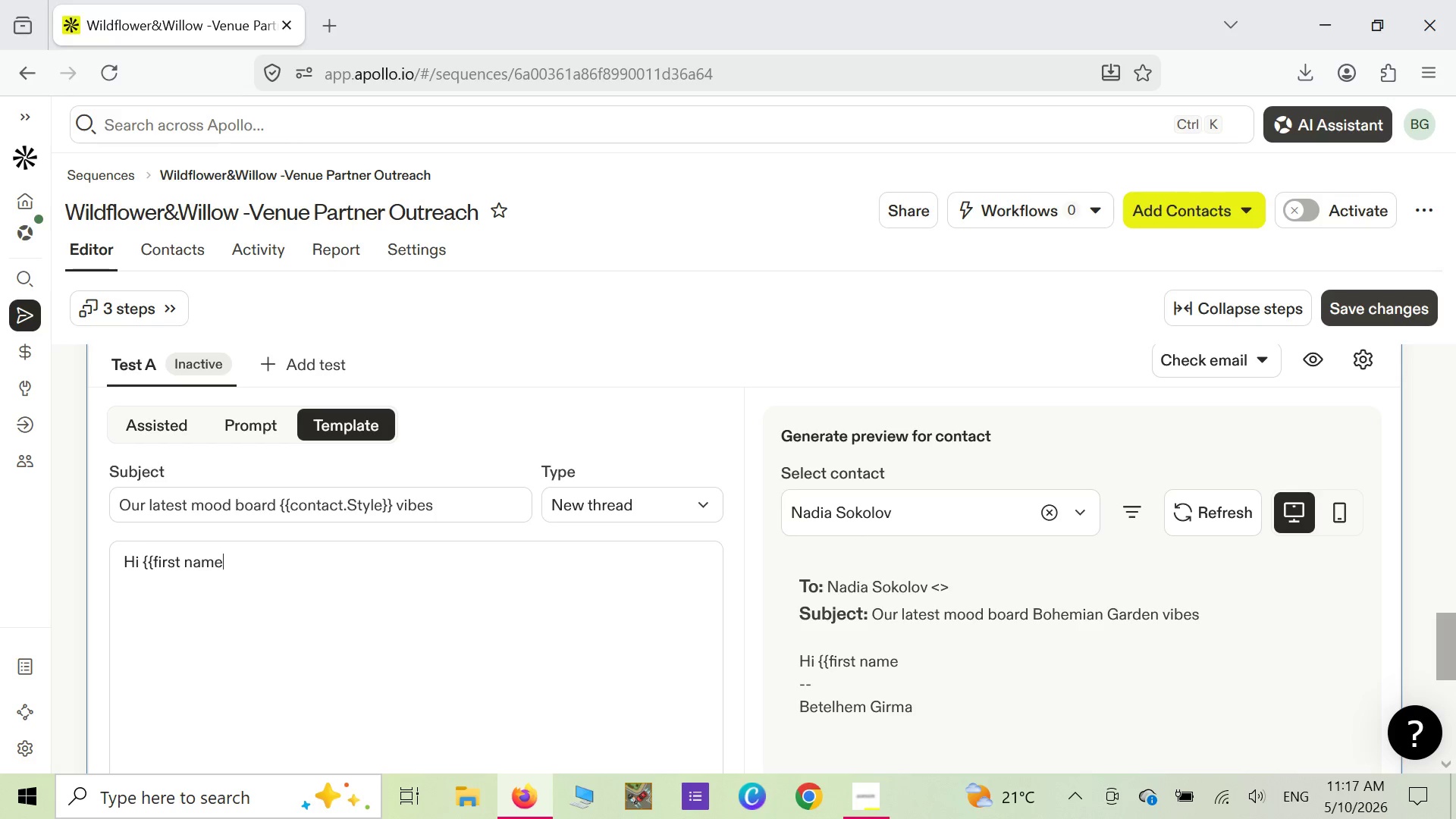 
key(Shift+ShiftLeft)
 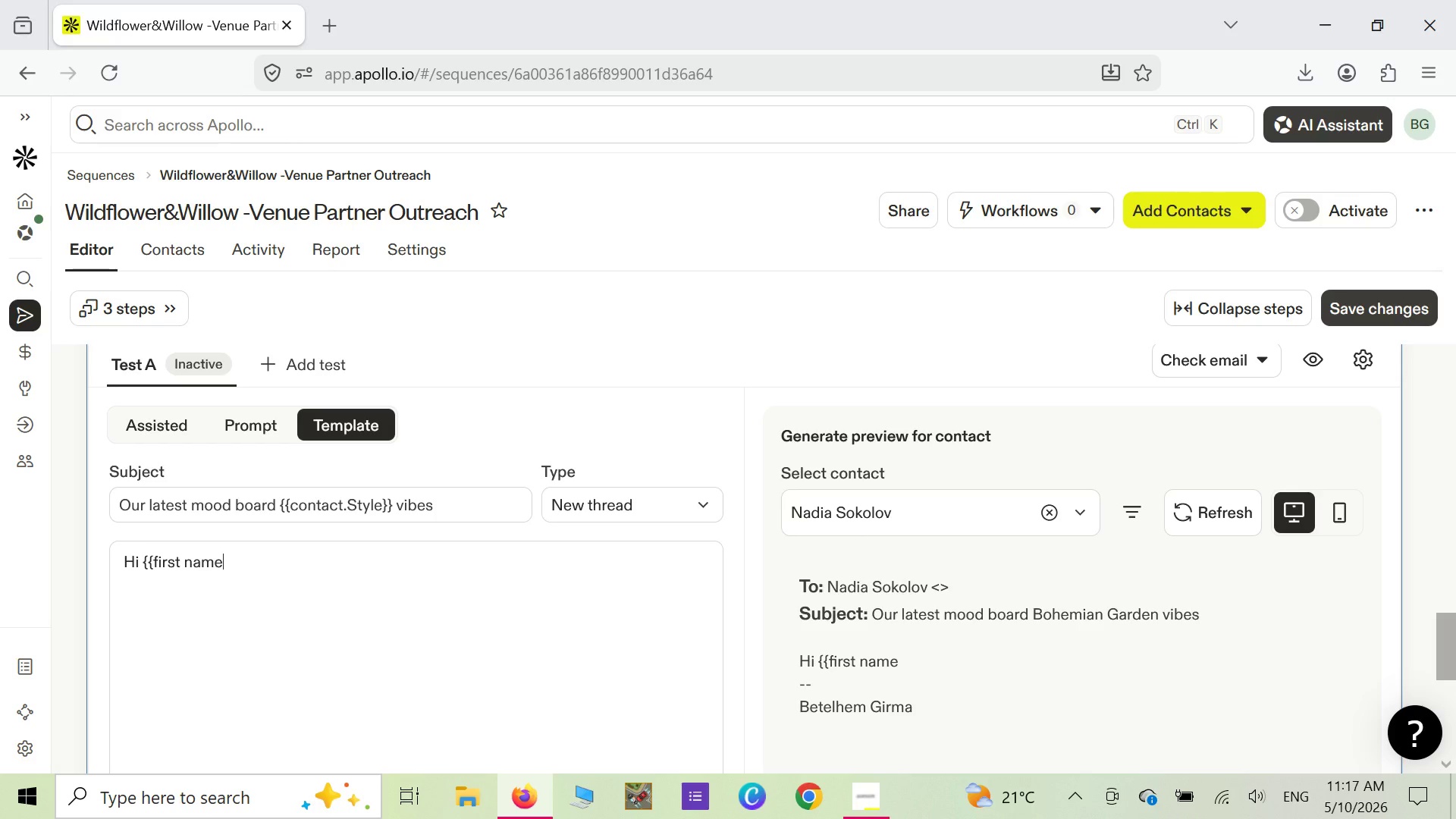 
key(Shift+BracketRight)
 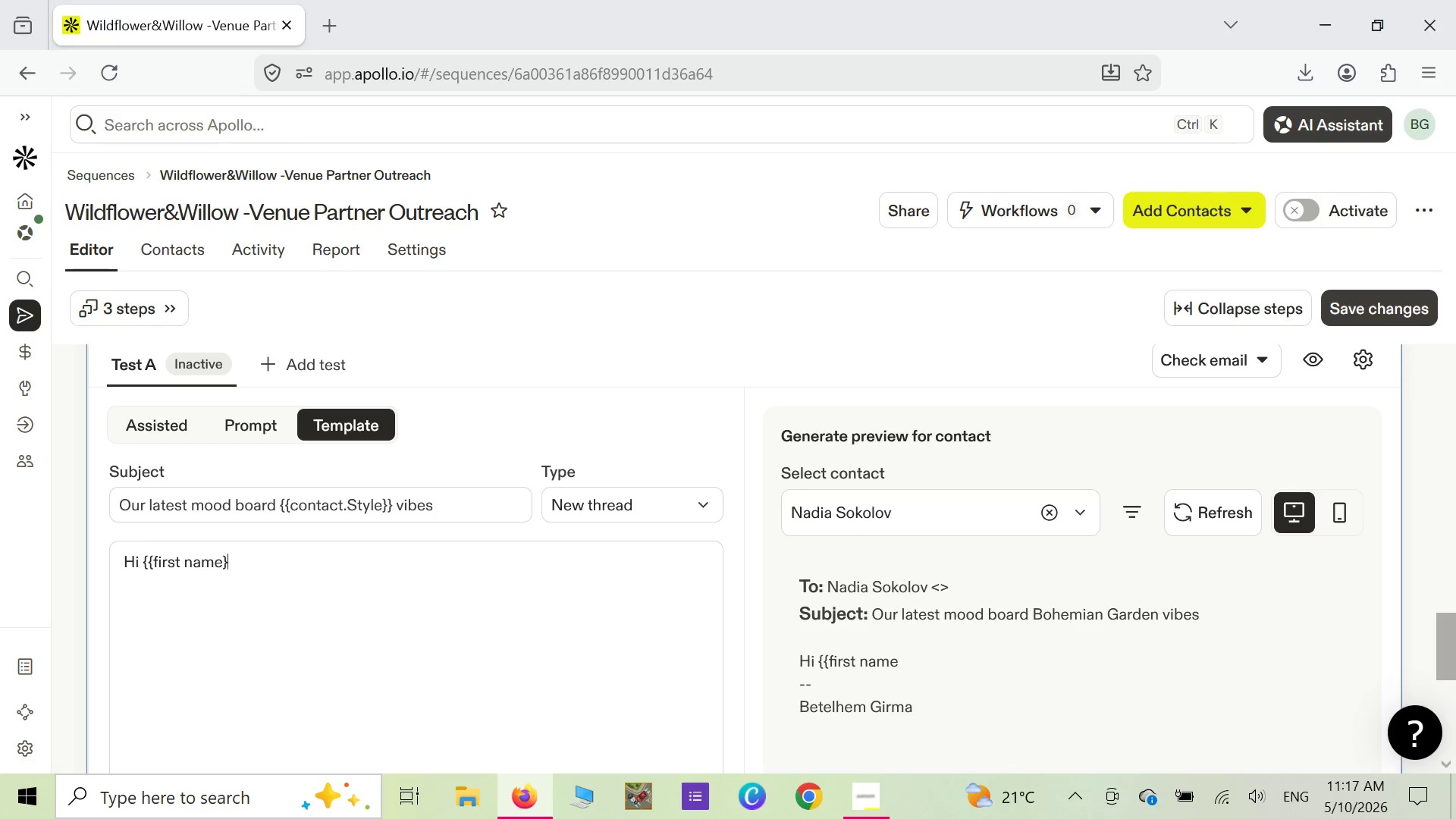 
key(Shift+ShiftLeft)
 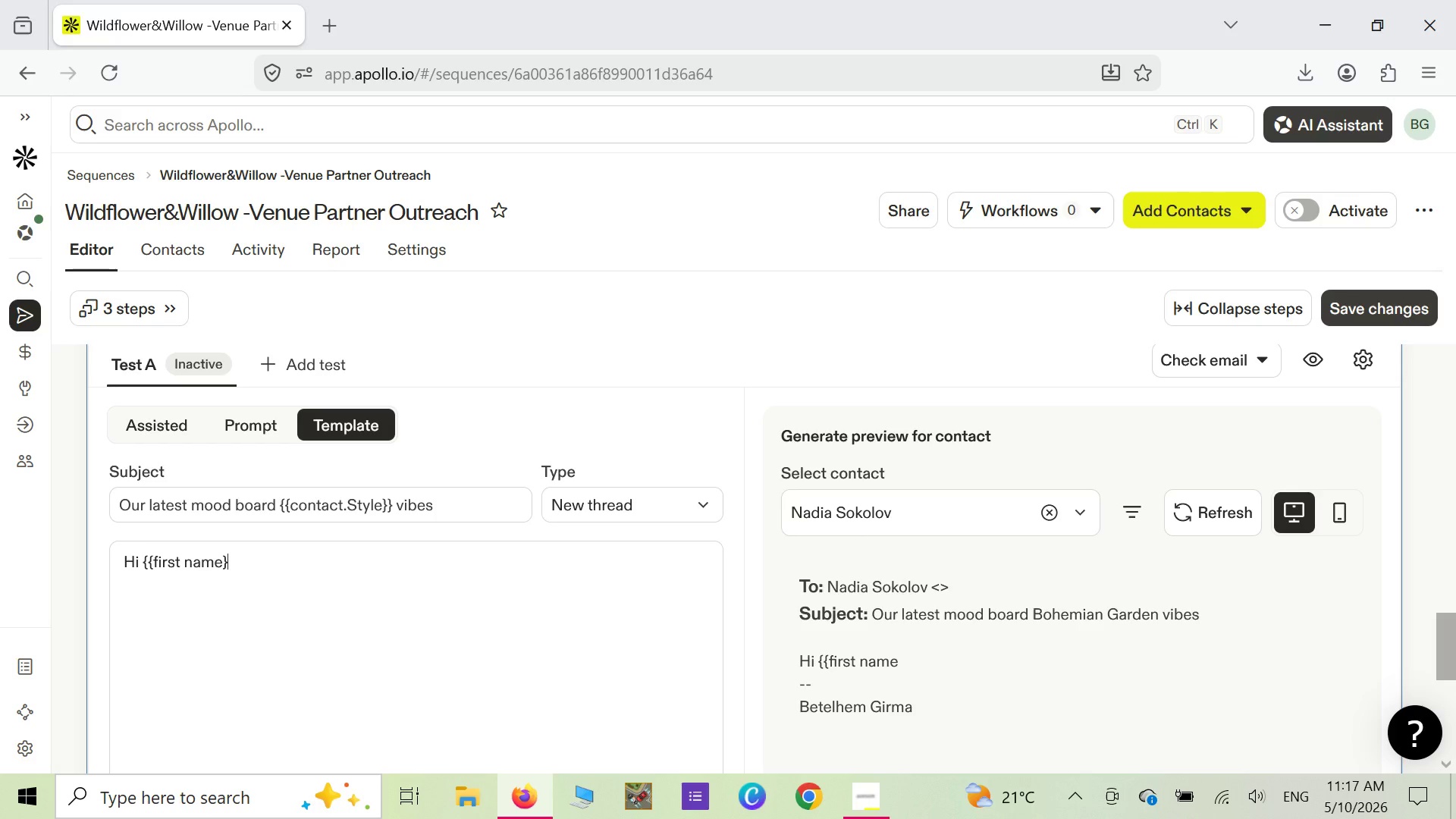 
key(Shift+BracketRight)
 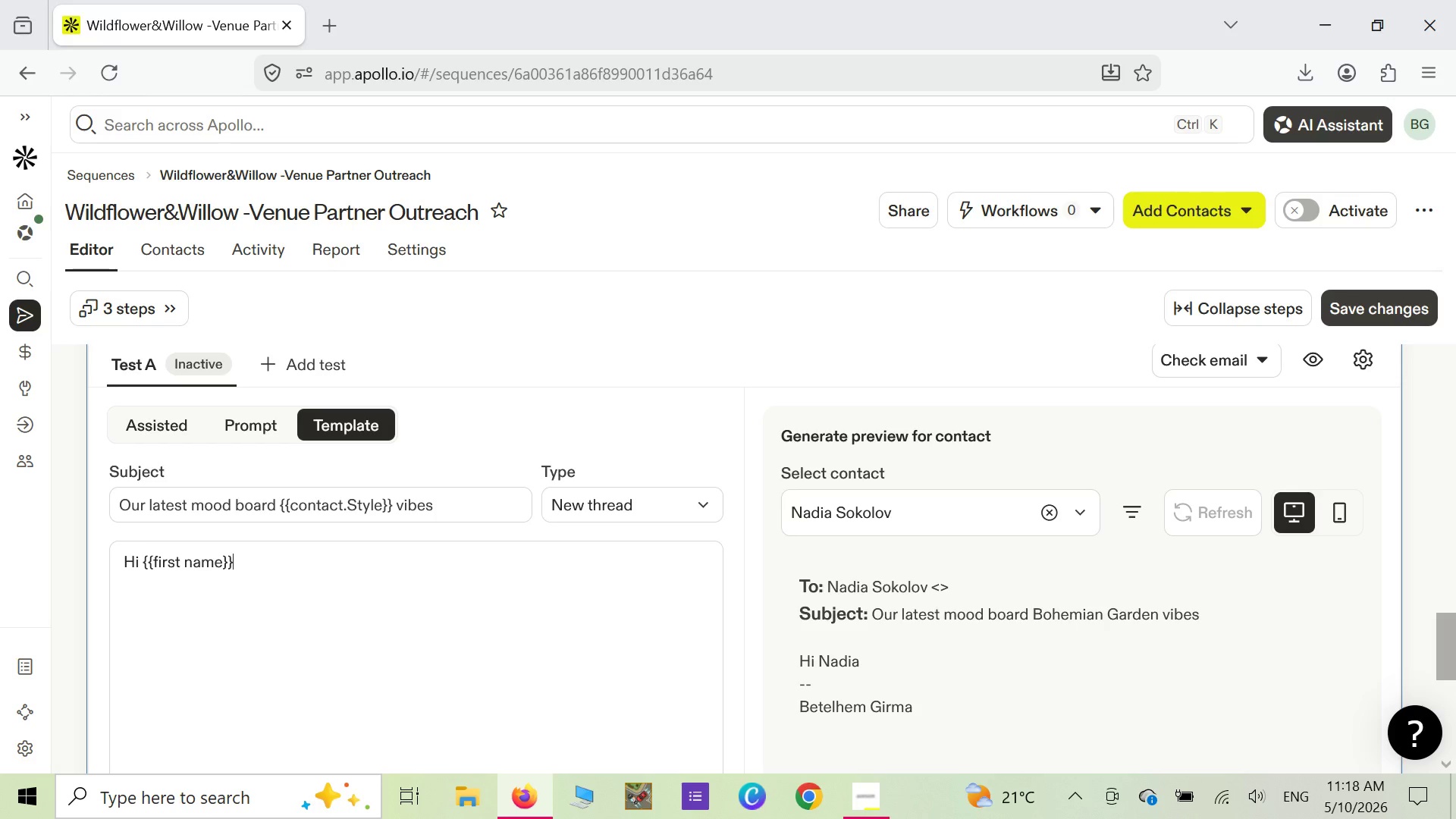 
wait(64.31)
 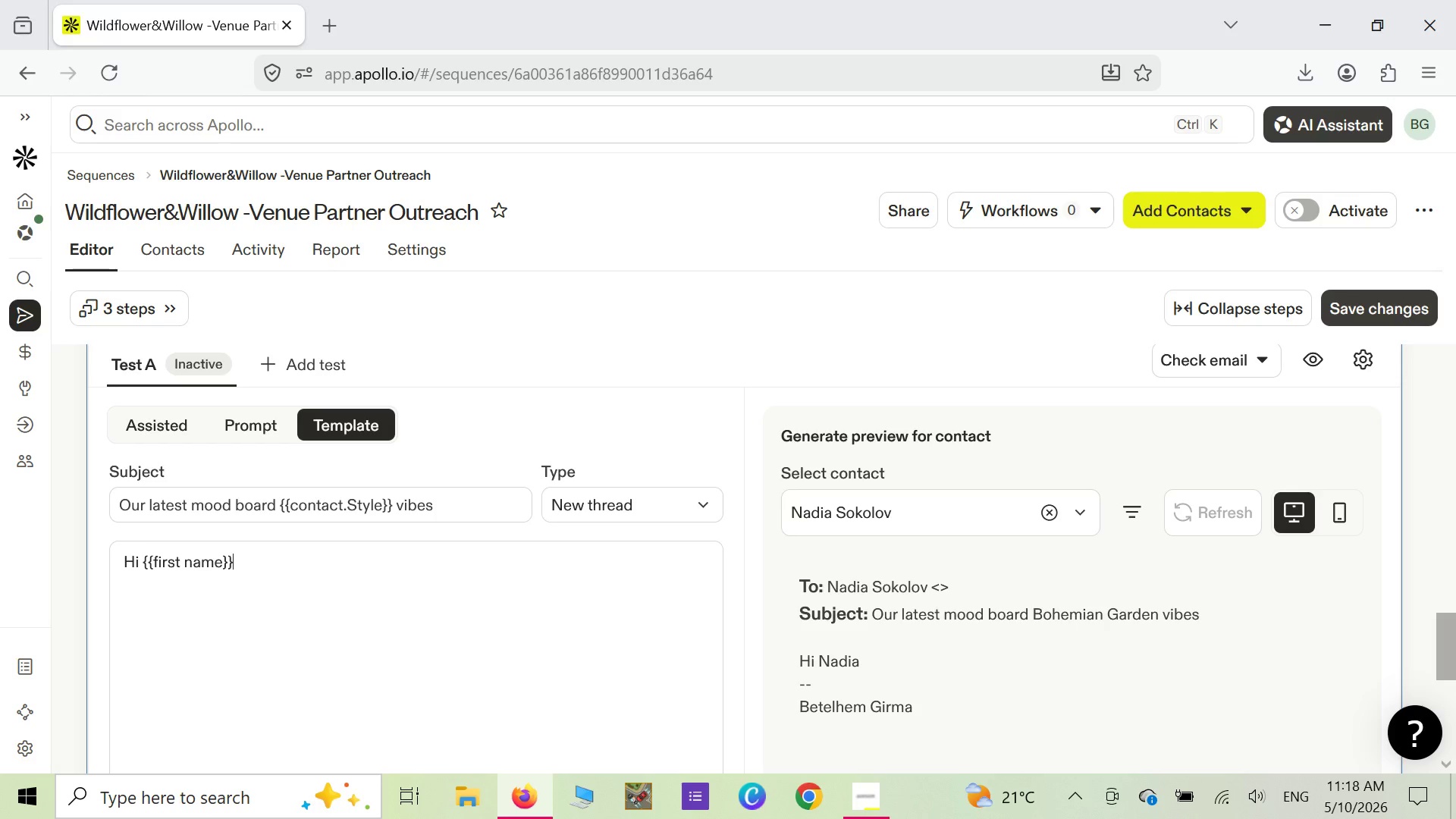 
key(Enter)
 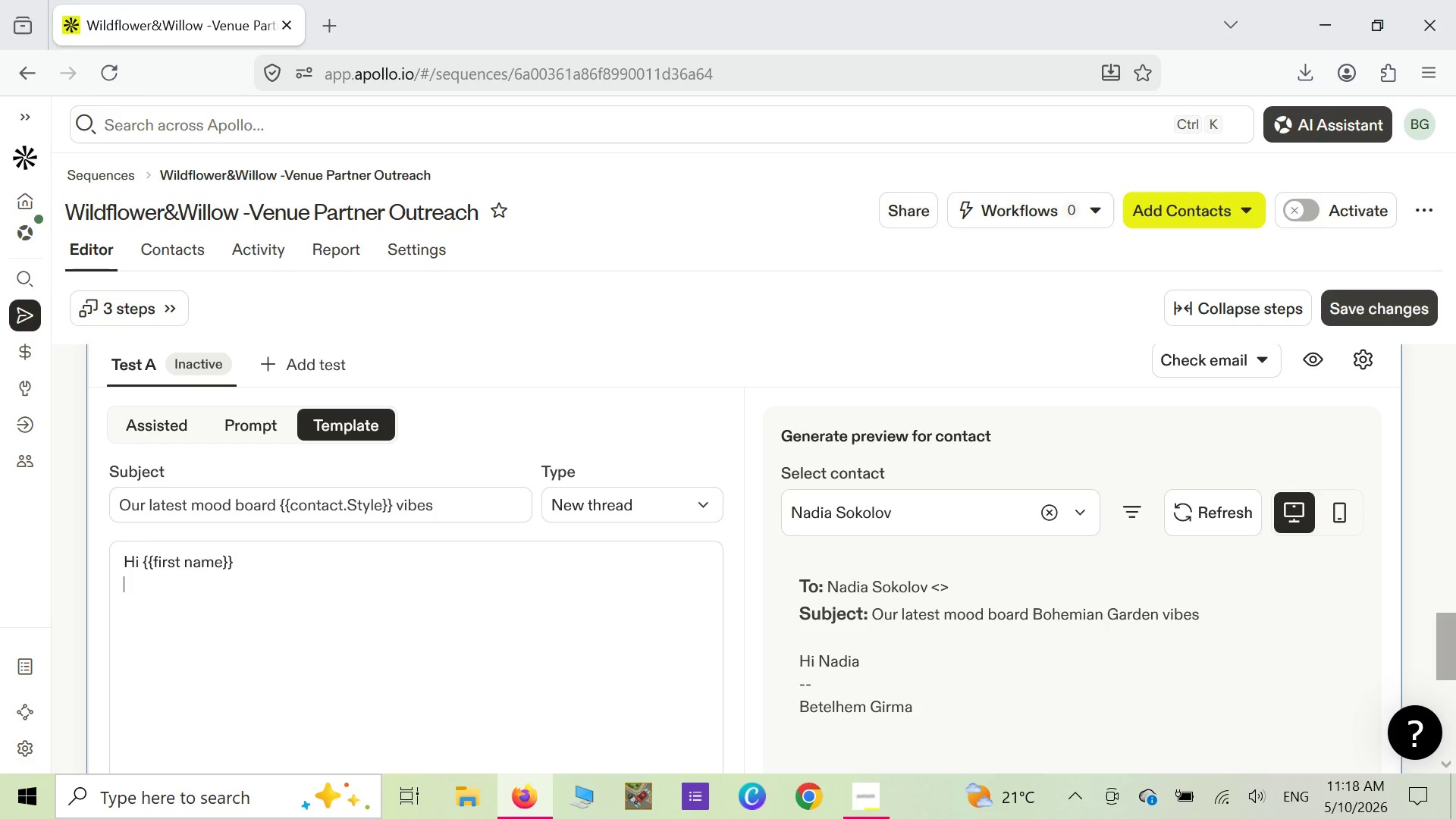 
key(Enter)
 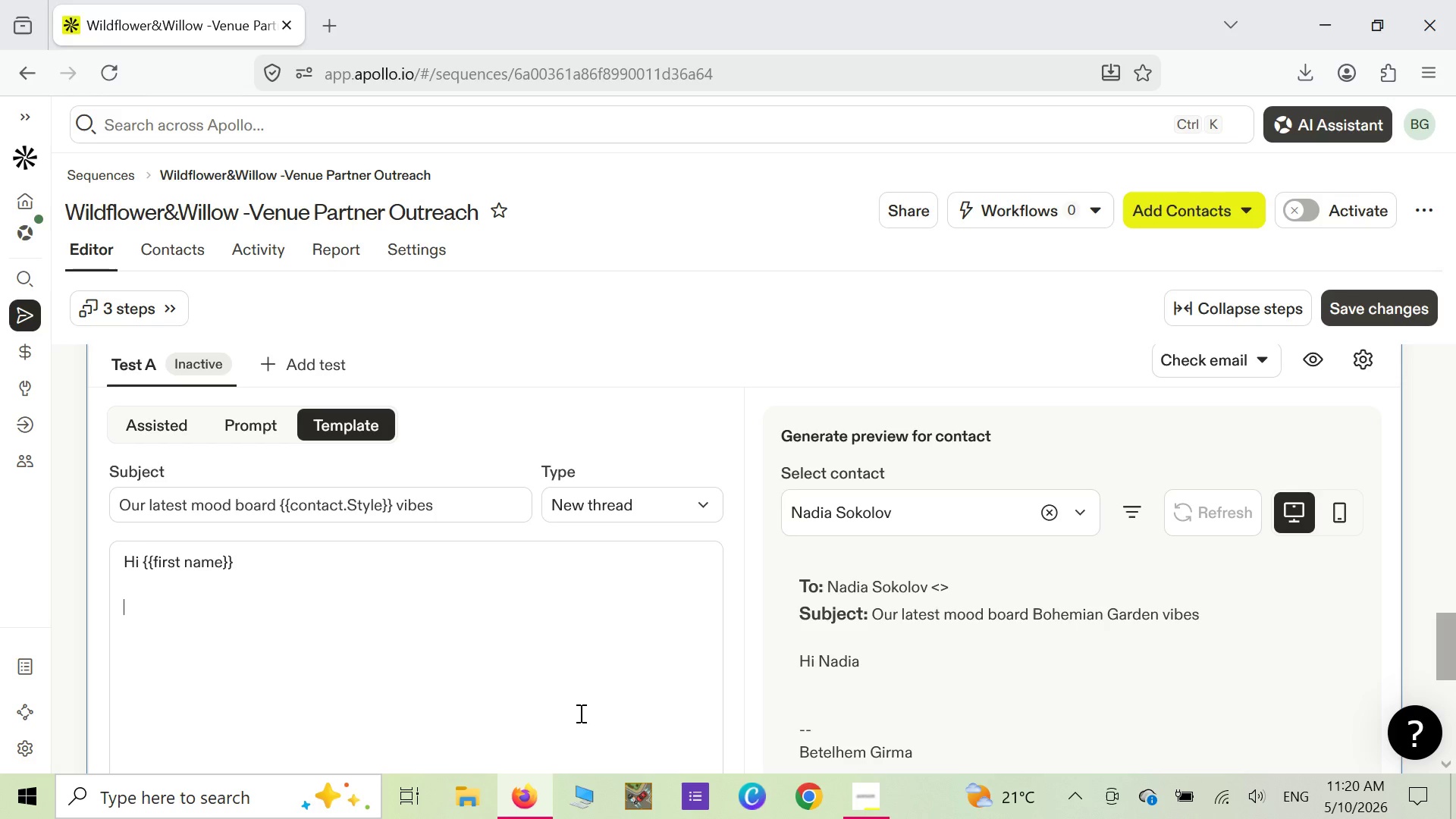 
wait(78.92)
 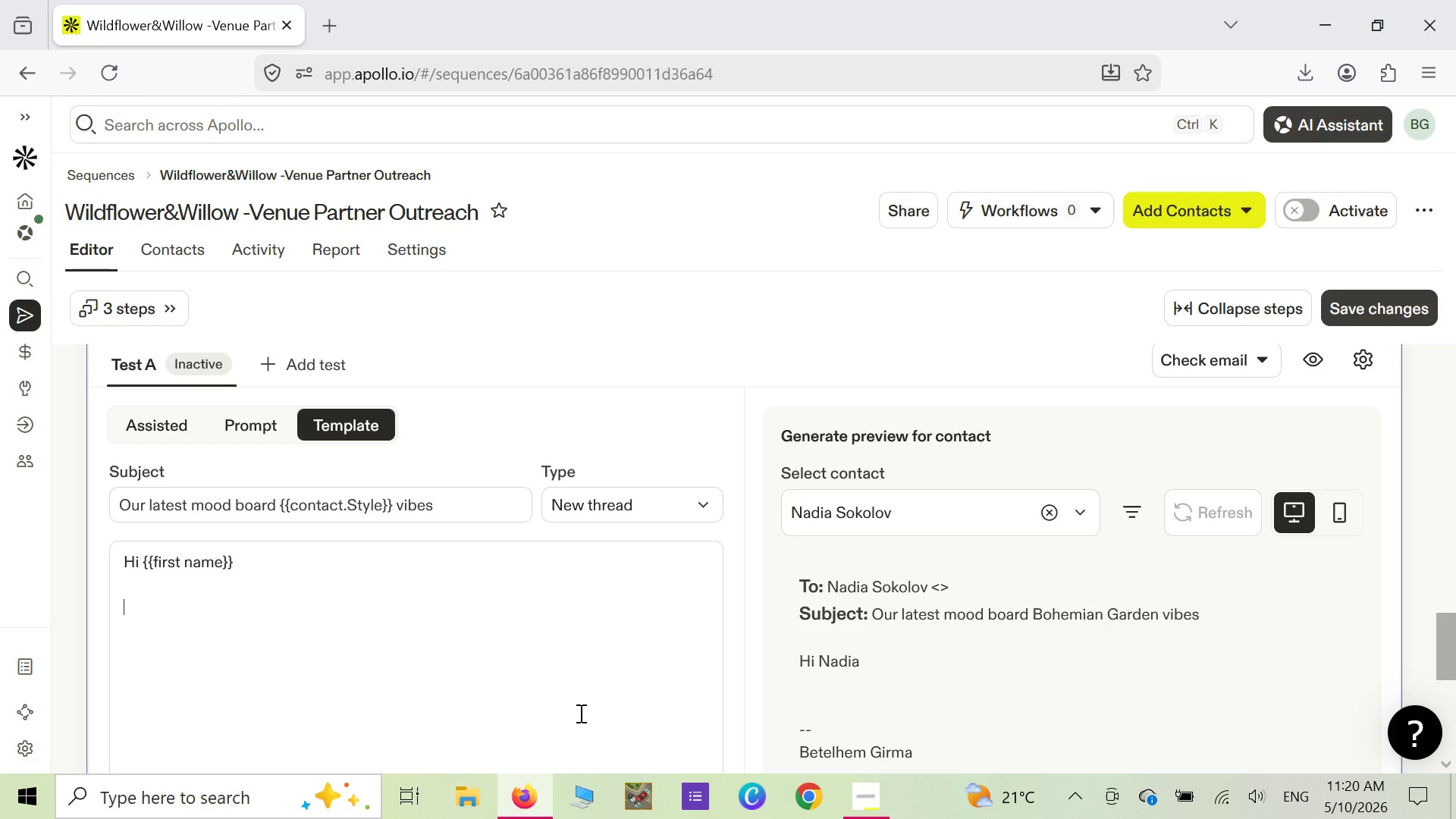 
scroll: coordinate [174, 621], scroll_direction: none, amount: 0.0
 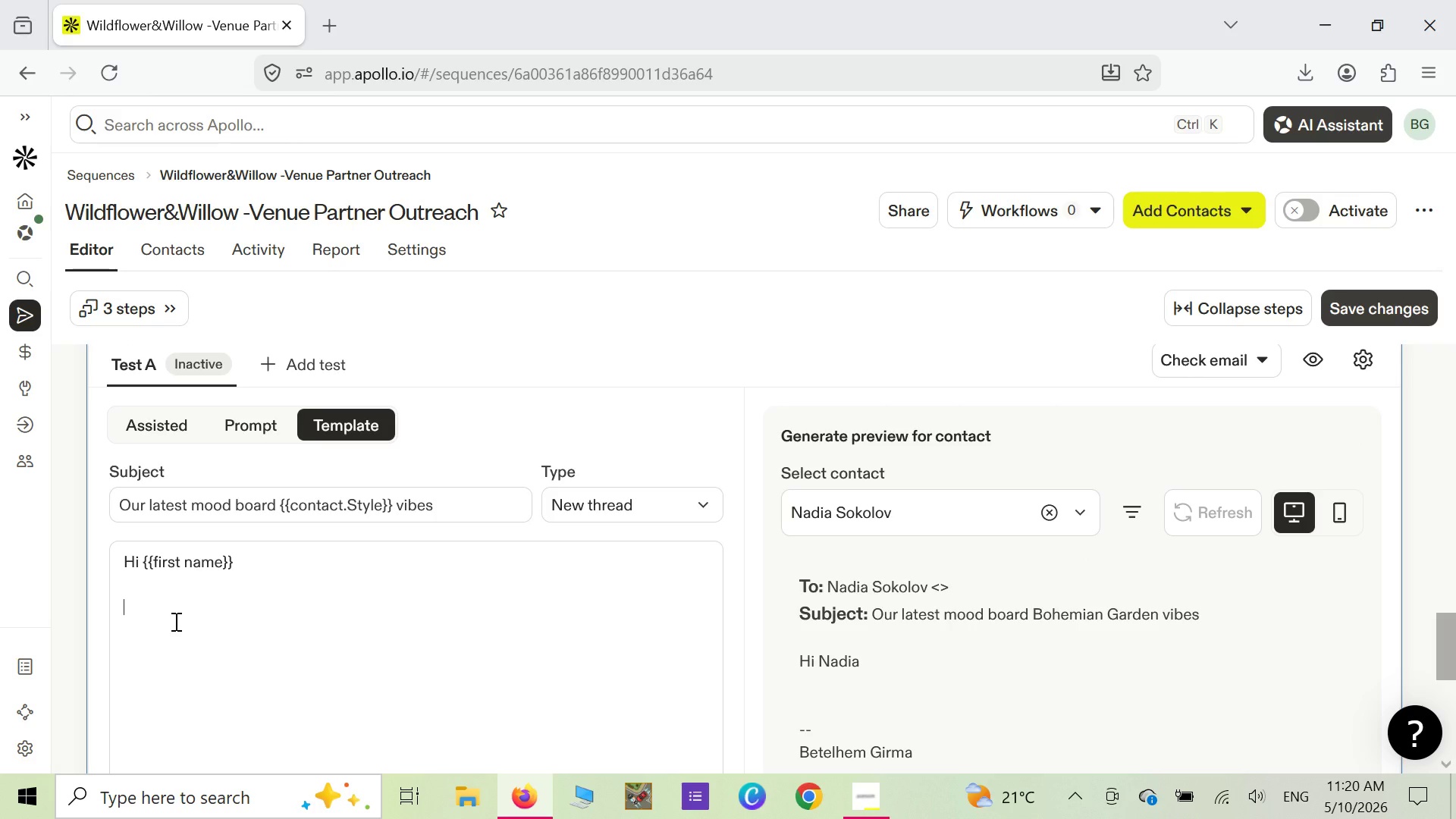 
wait(18.88)
 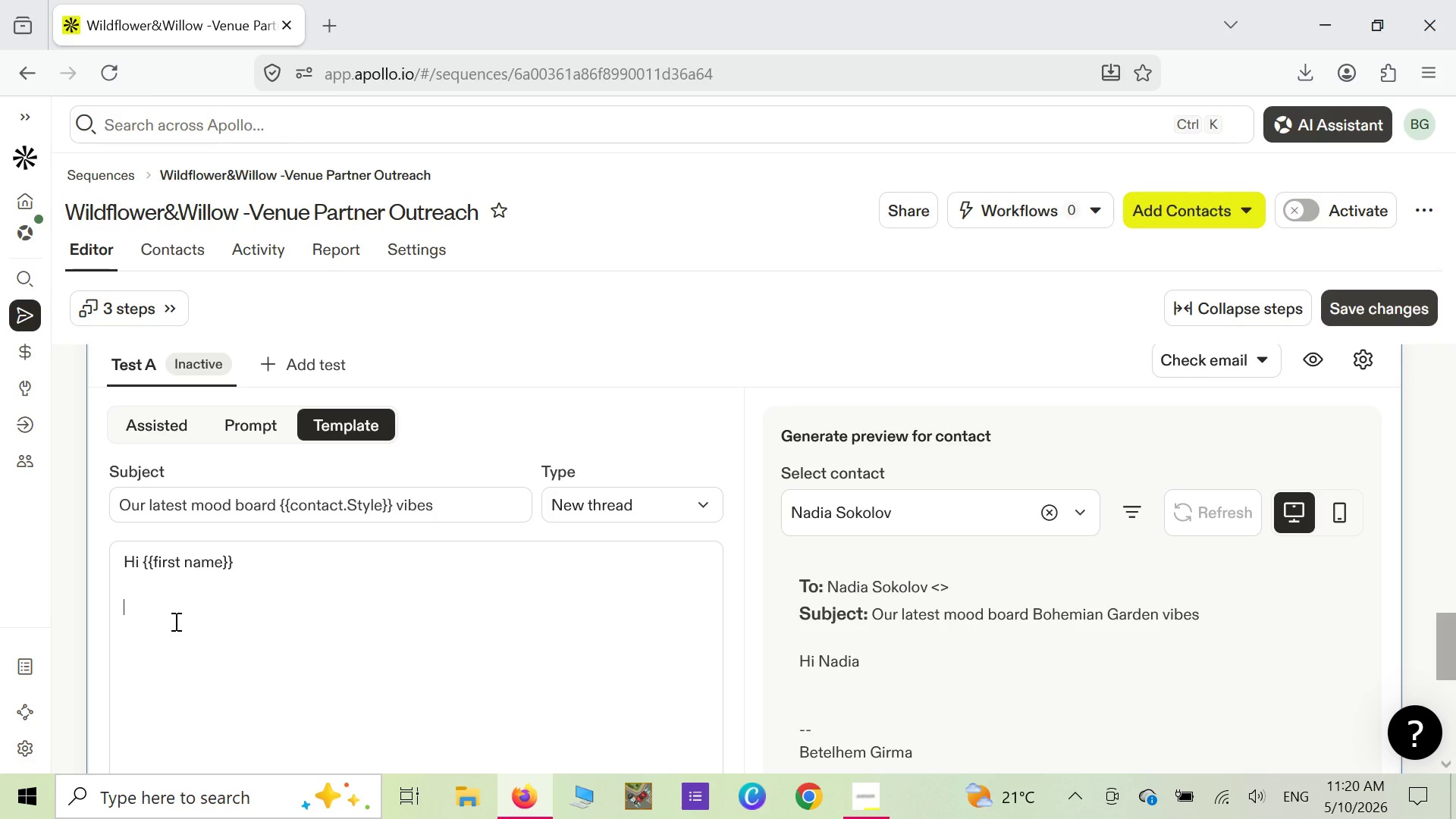 
left_click([753, 799])
 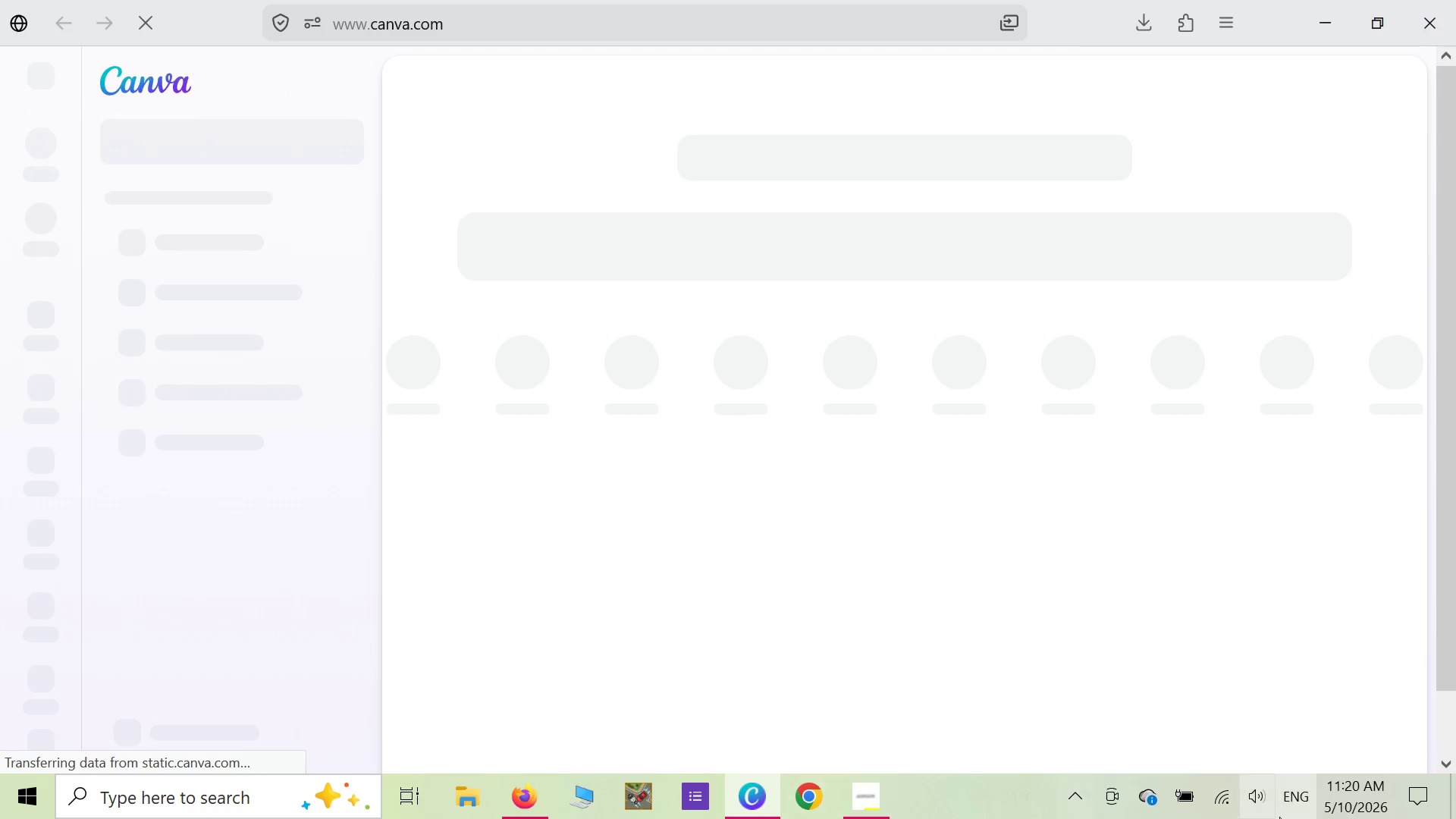 
mouse_move([1203, 786])
 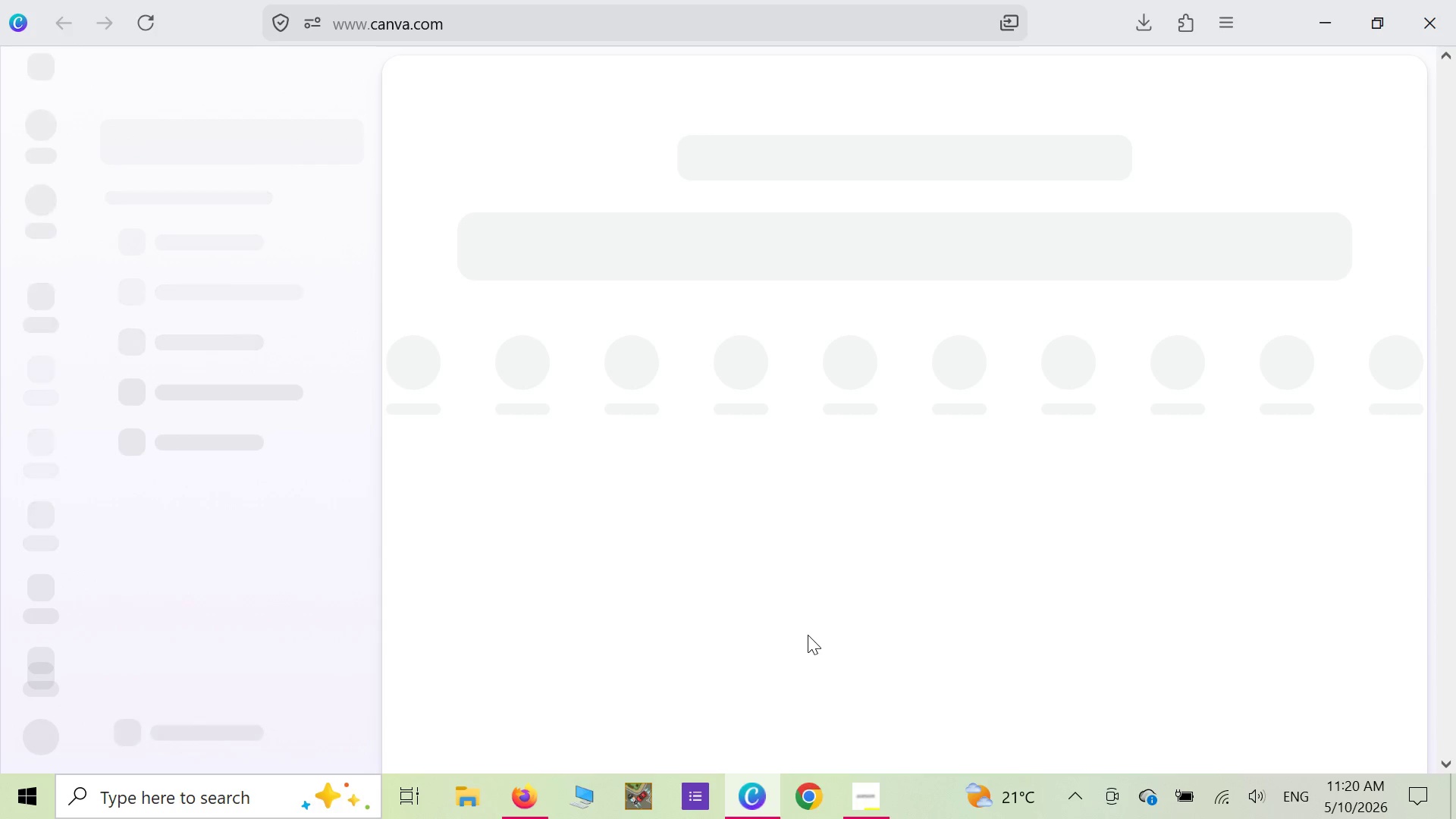 
wait(5.16)
 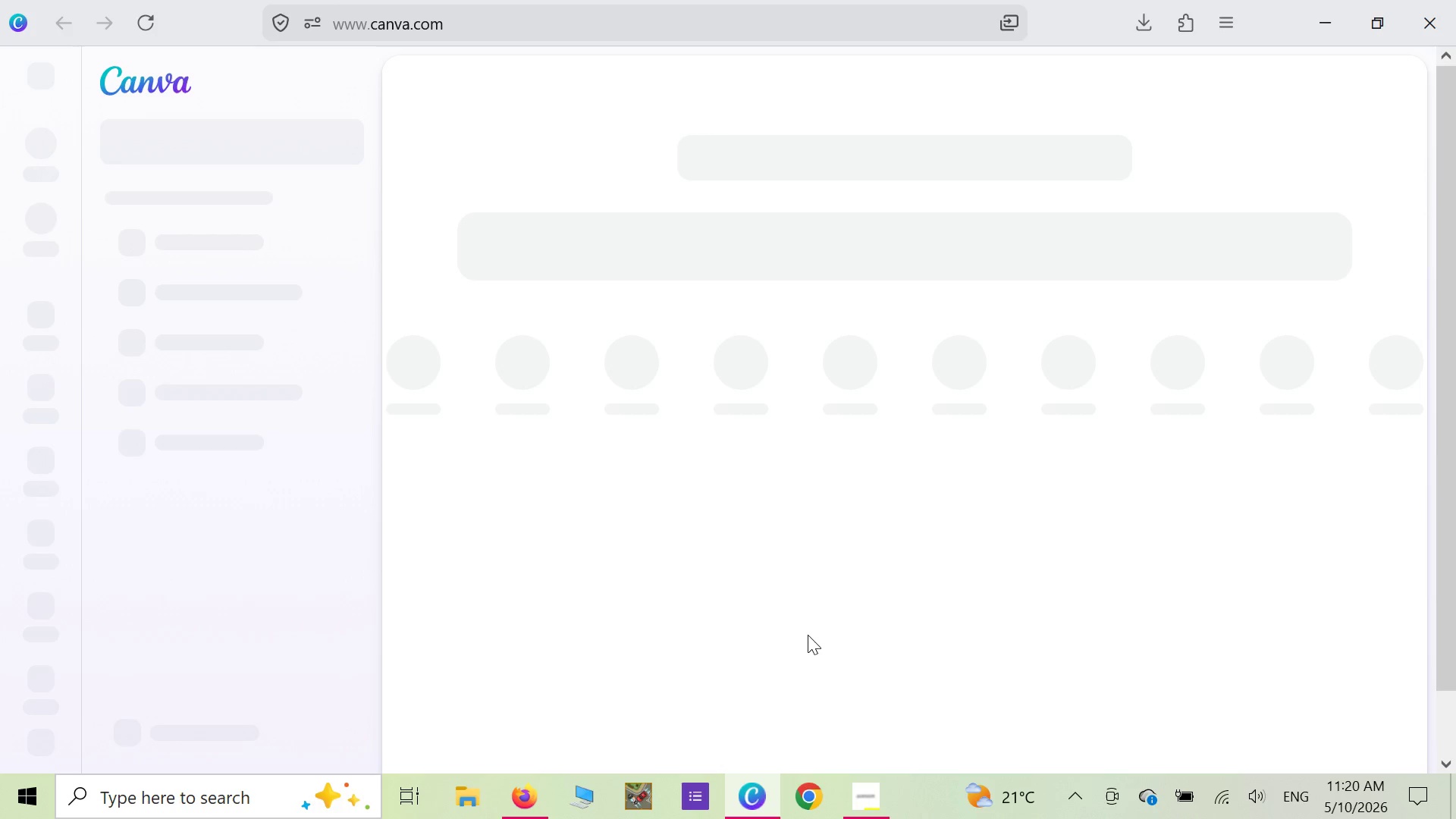 
mouse_move([861, 777])
 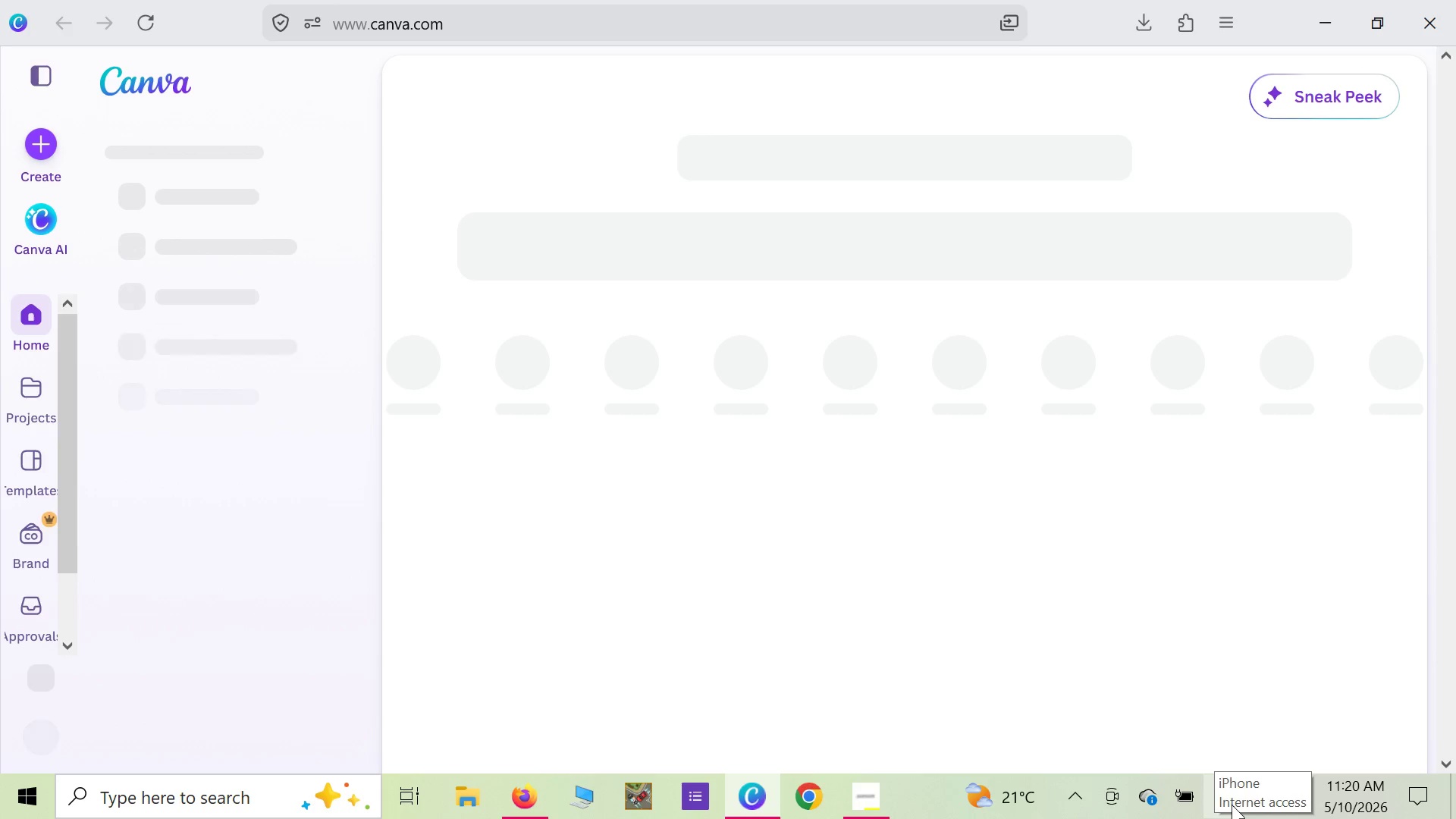 
wait(13.48)
 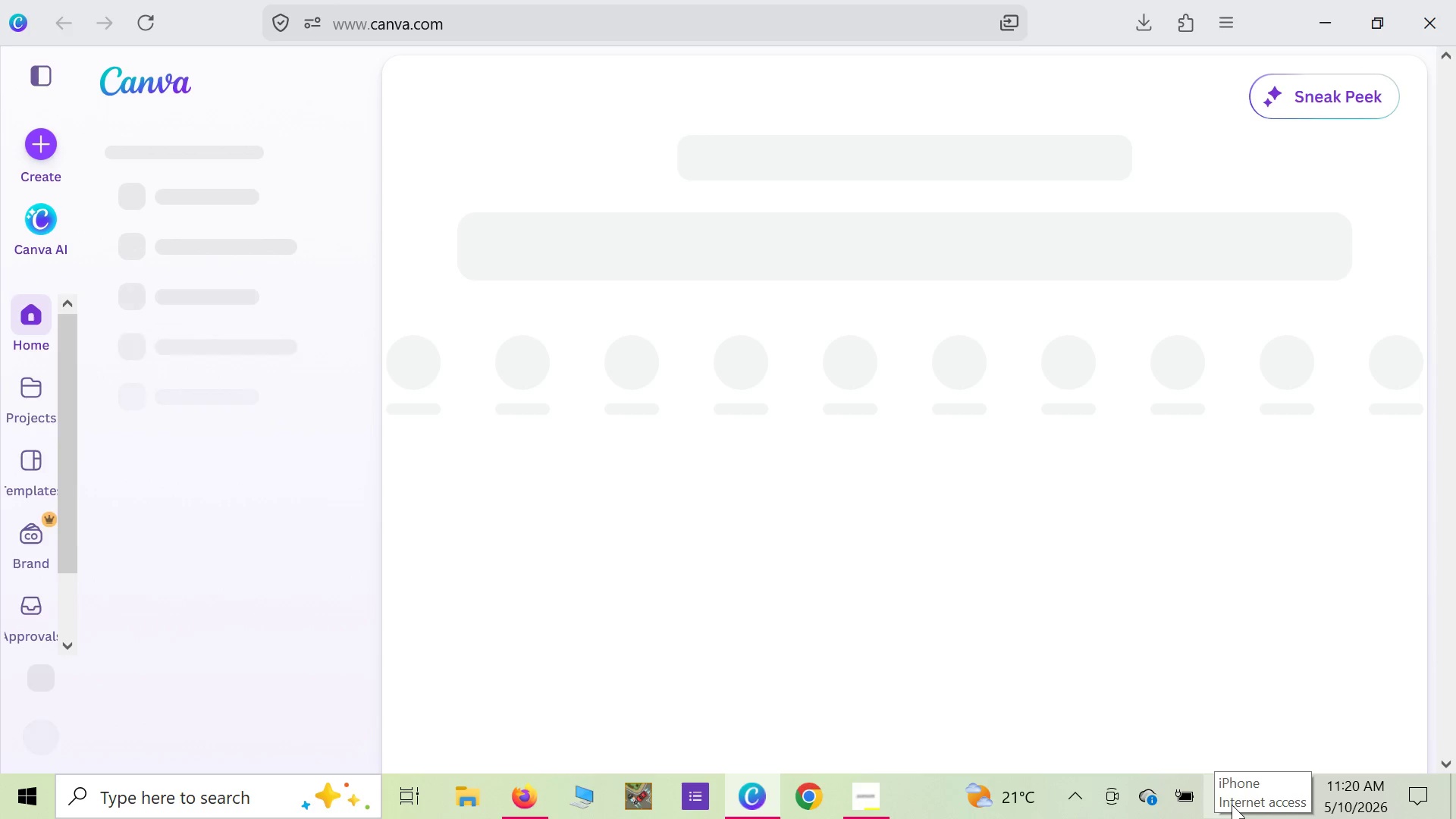 
left_click([1218, 799])
 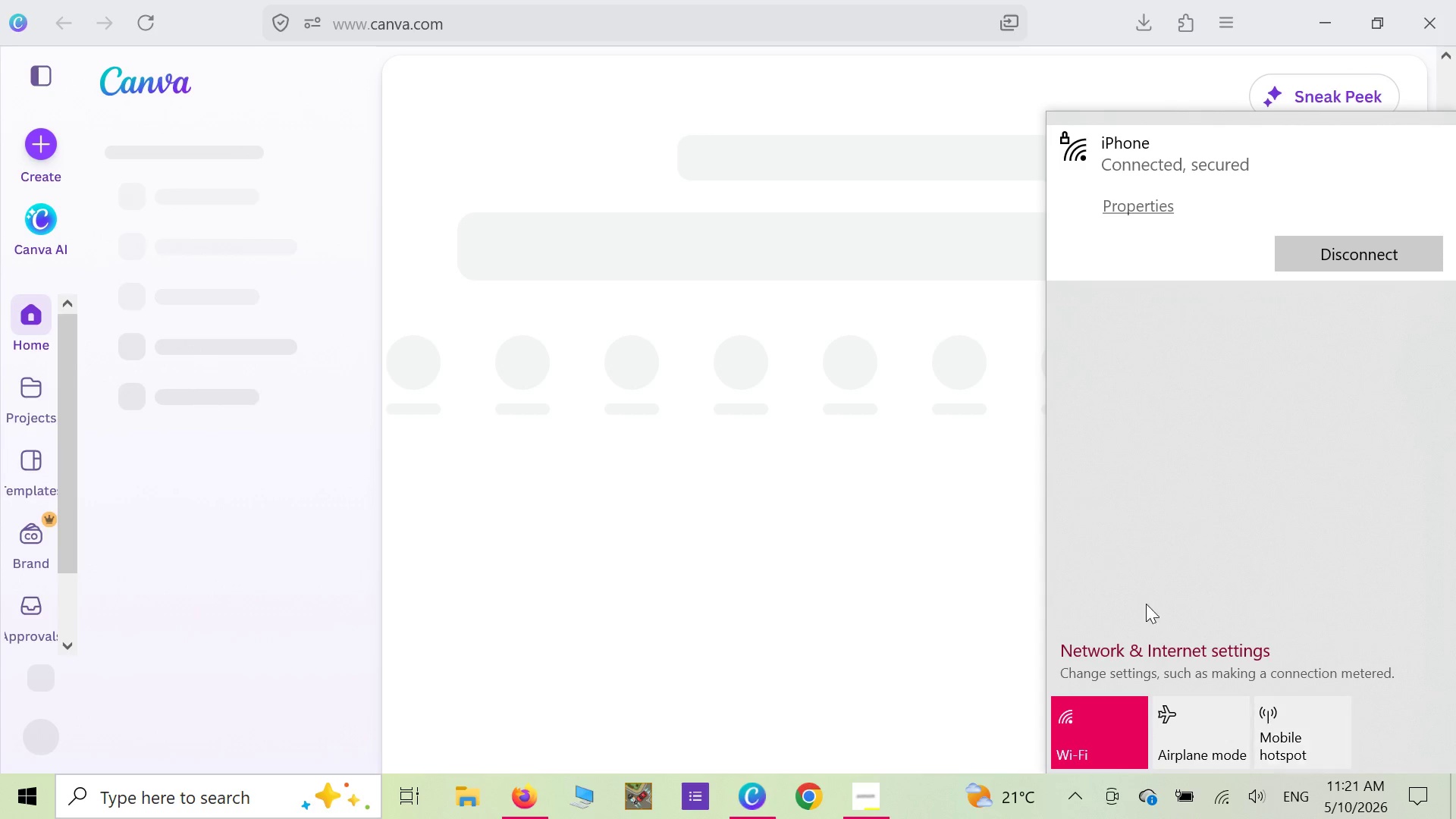 
left_click([871, 491])
 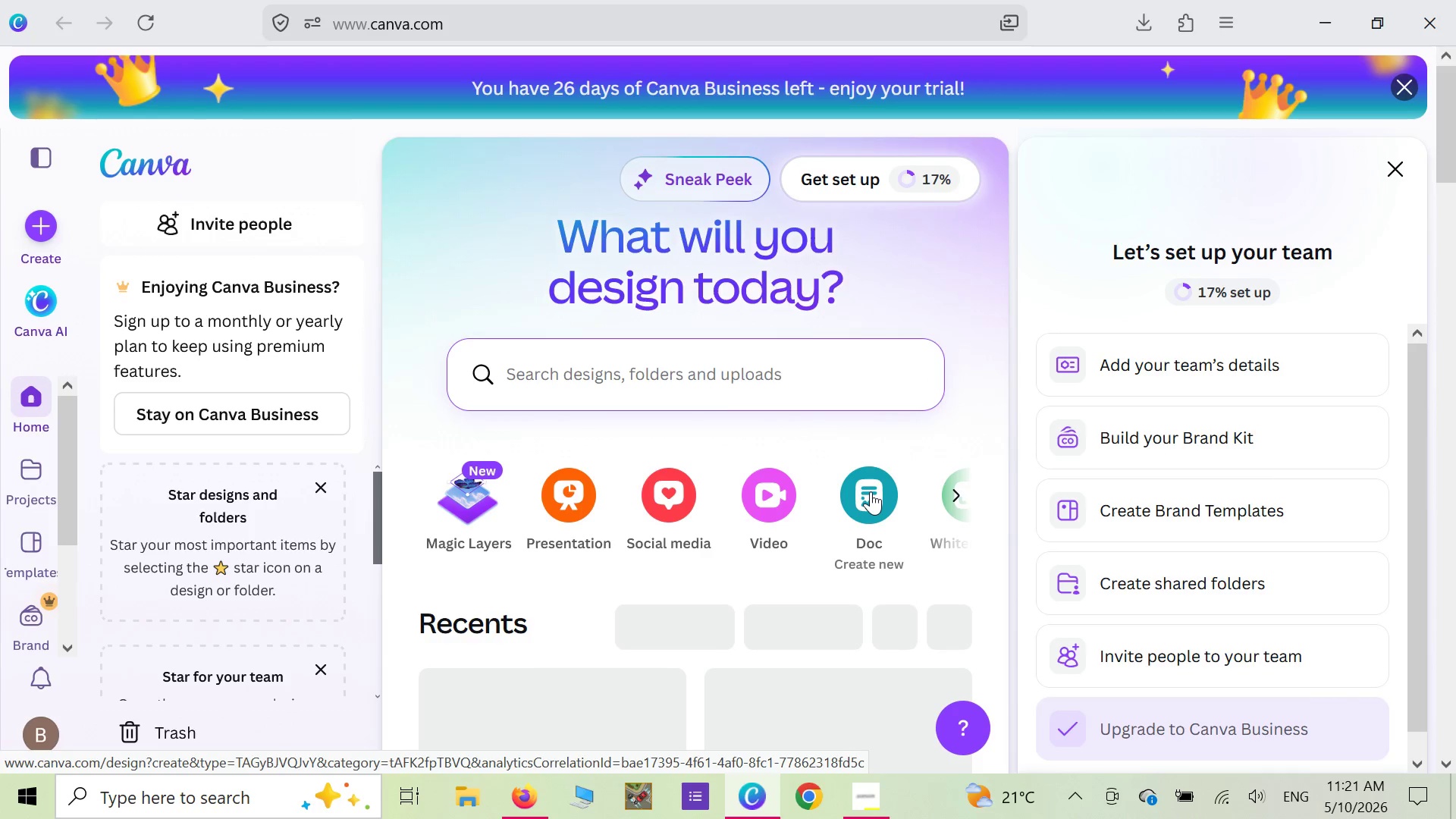 
wait(21.25)
 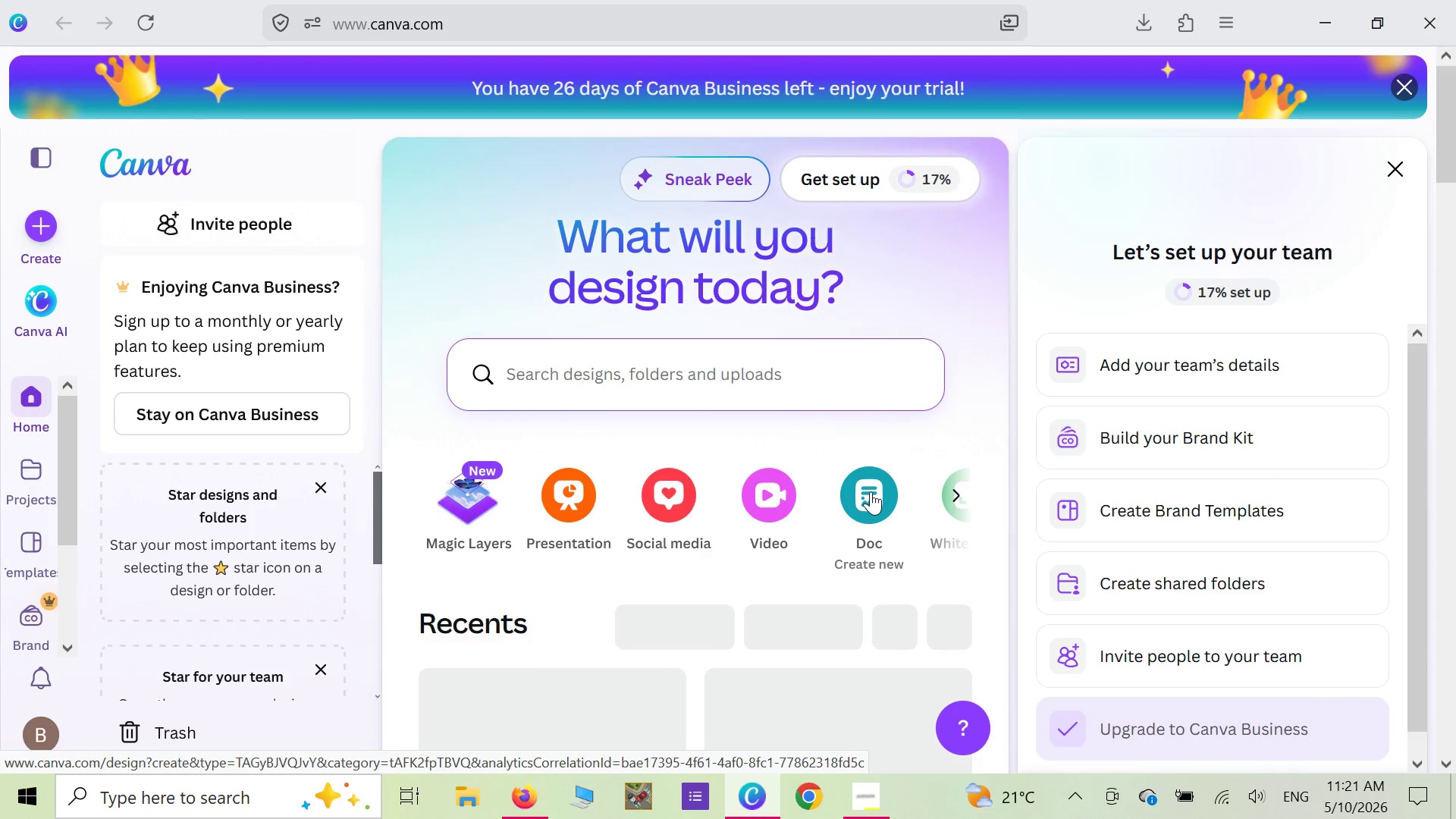 
type(wedding mood board)
 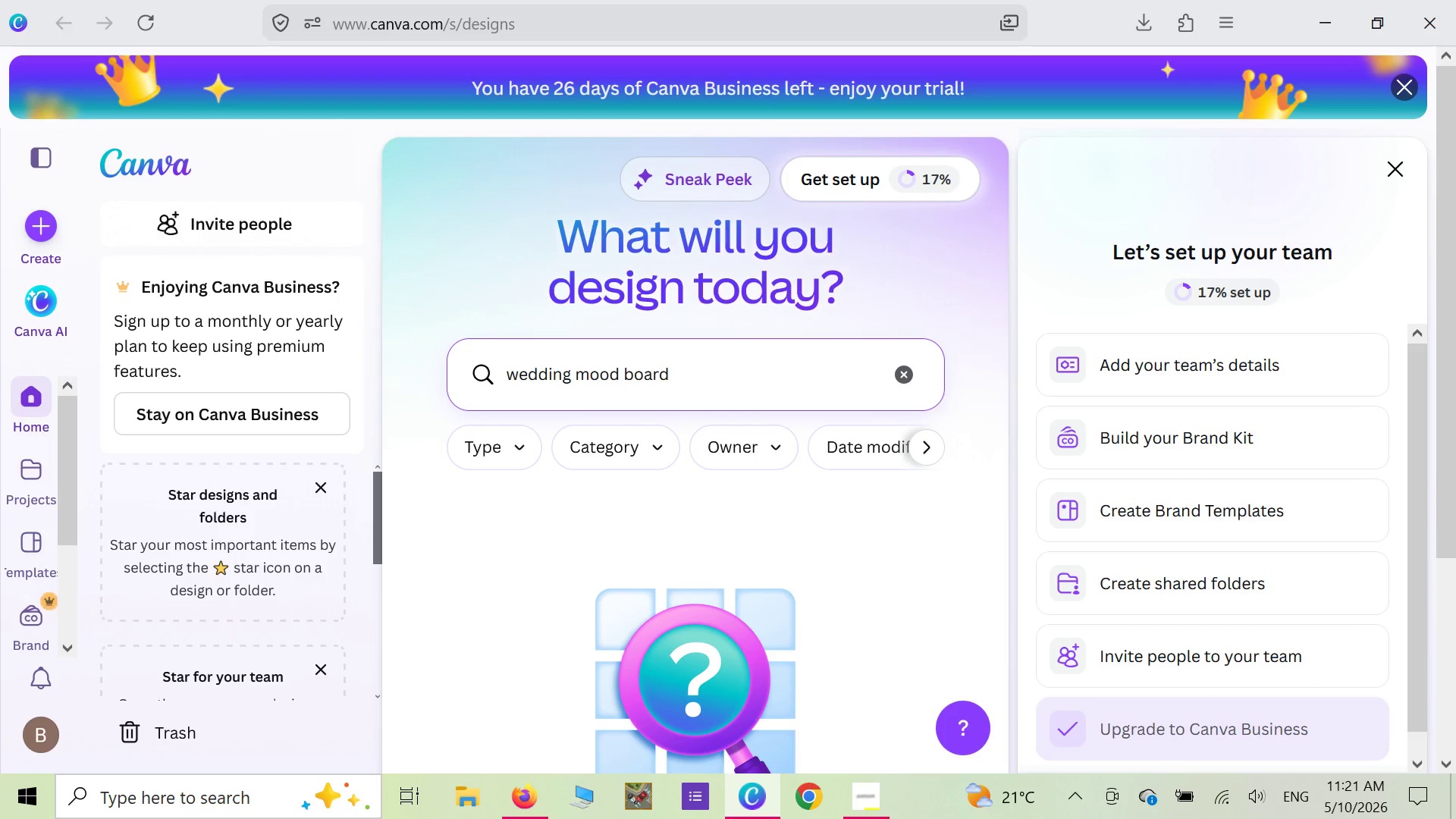 
wait(6.12)
 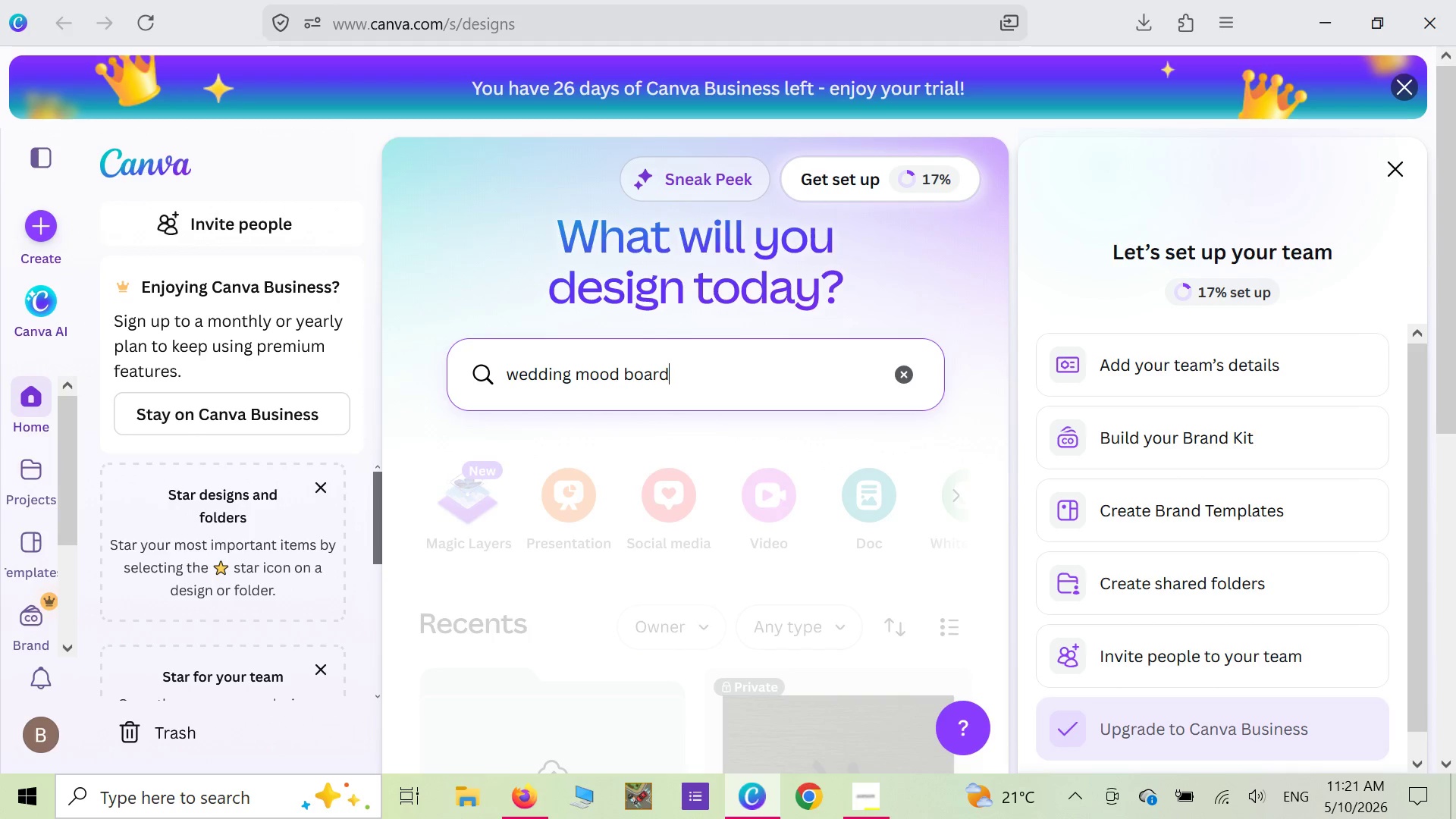 
scroll: coordinate [842, 546], scroll_direction: down, amount: 3.0
 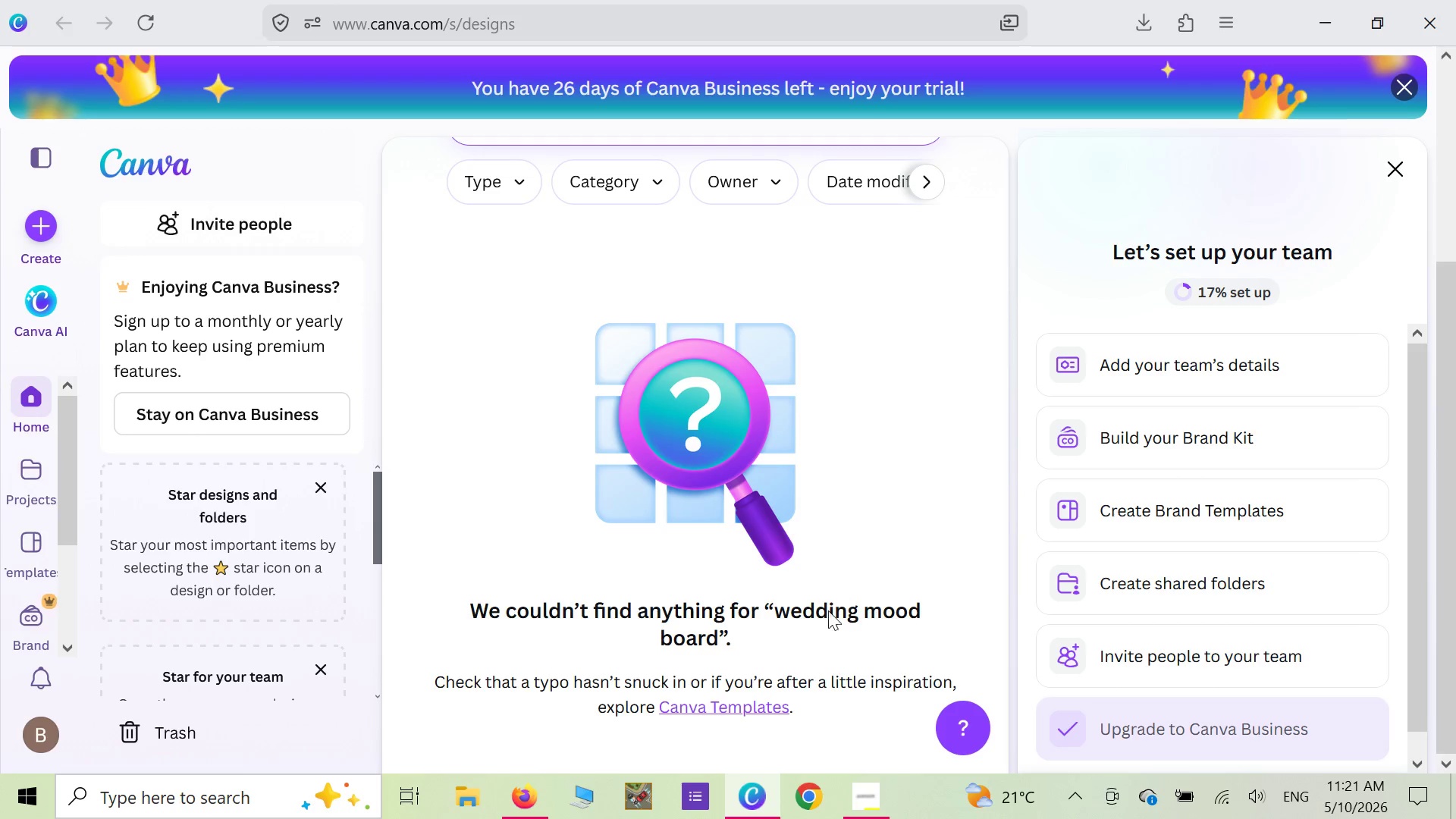 
left_click([745, 711])
 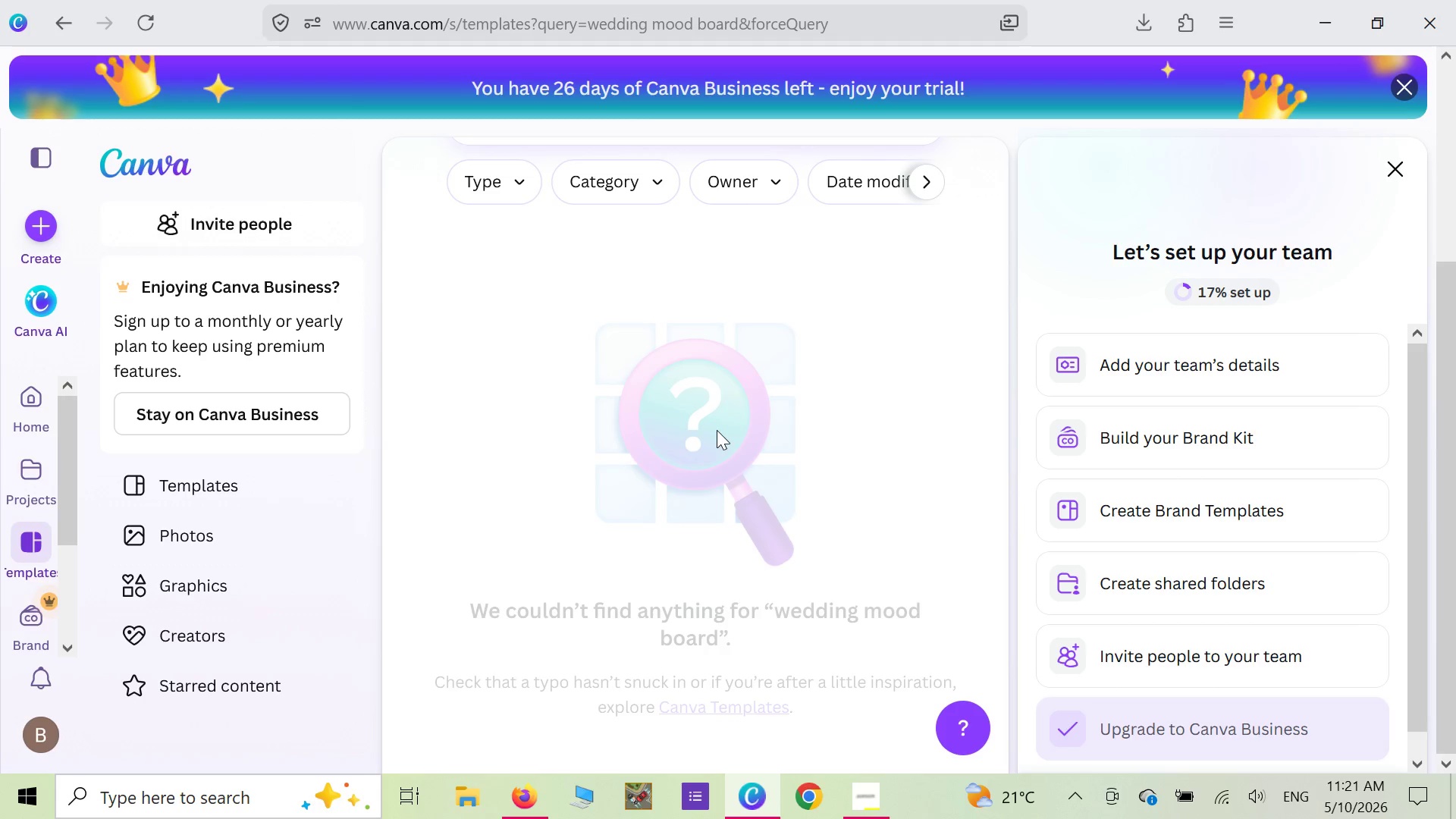 
wait(5.09)
 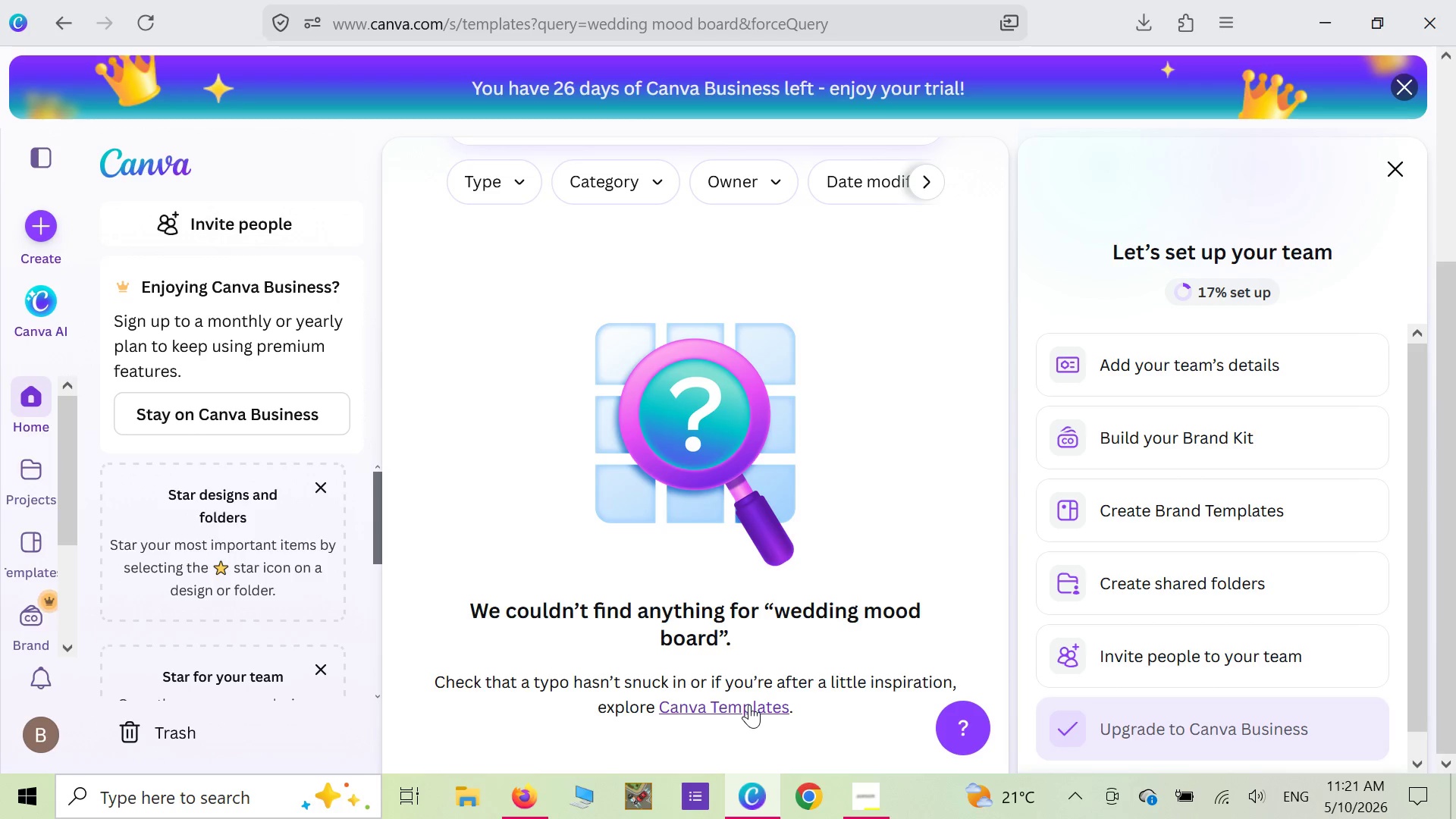 
scroll: coordinate [707, 413], scroll_direction: up, amount: 3.0
 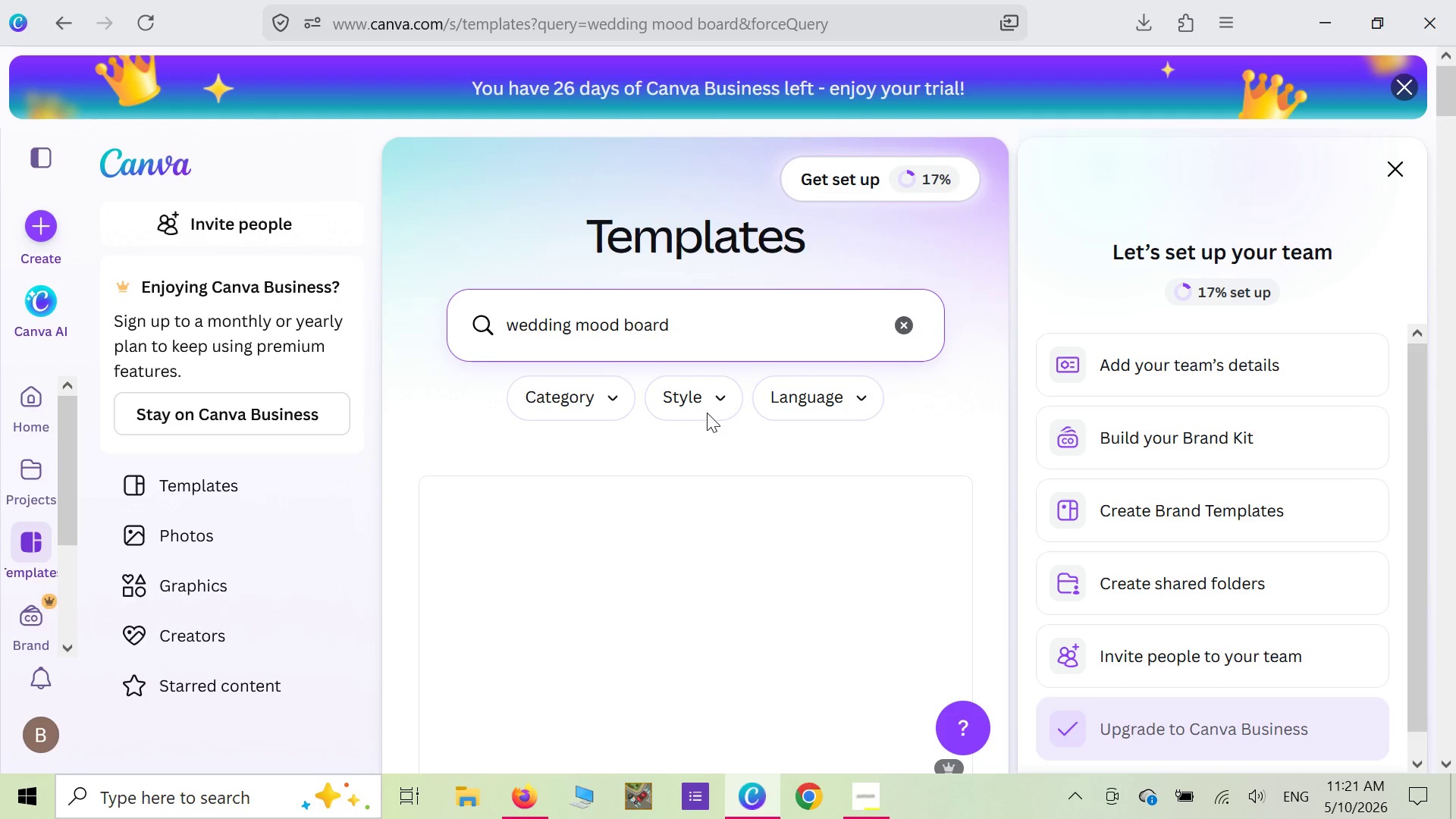 
mouse_move([709, 476])
 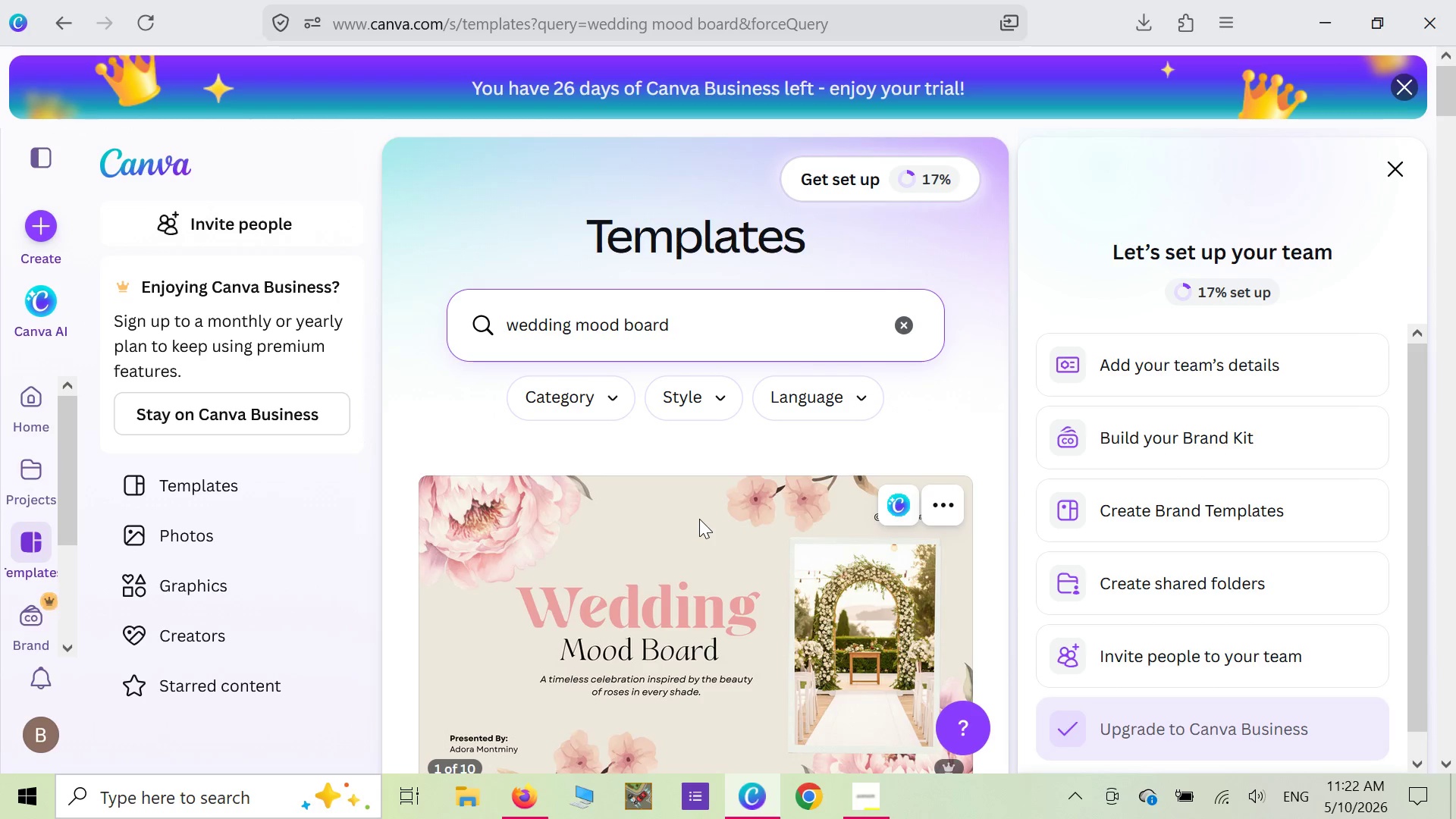 
scroll: coordinate [699, 519], scroll_direction: down, amount: 2.0
 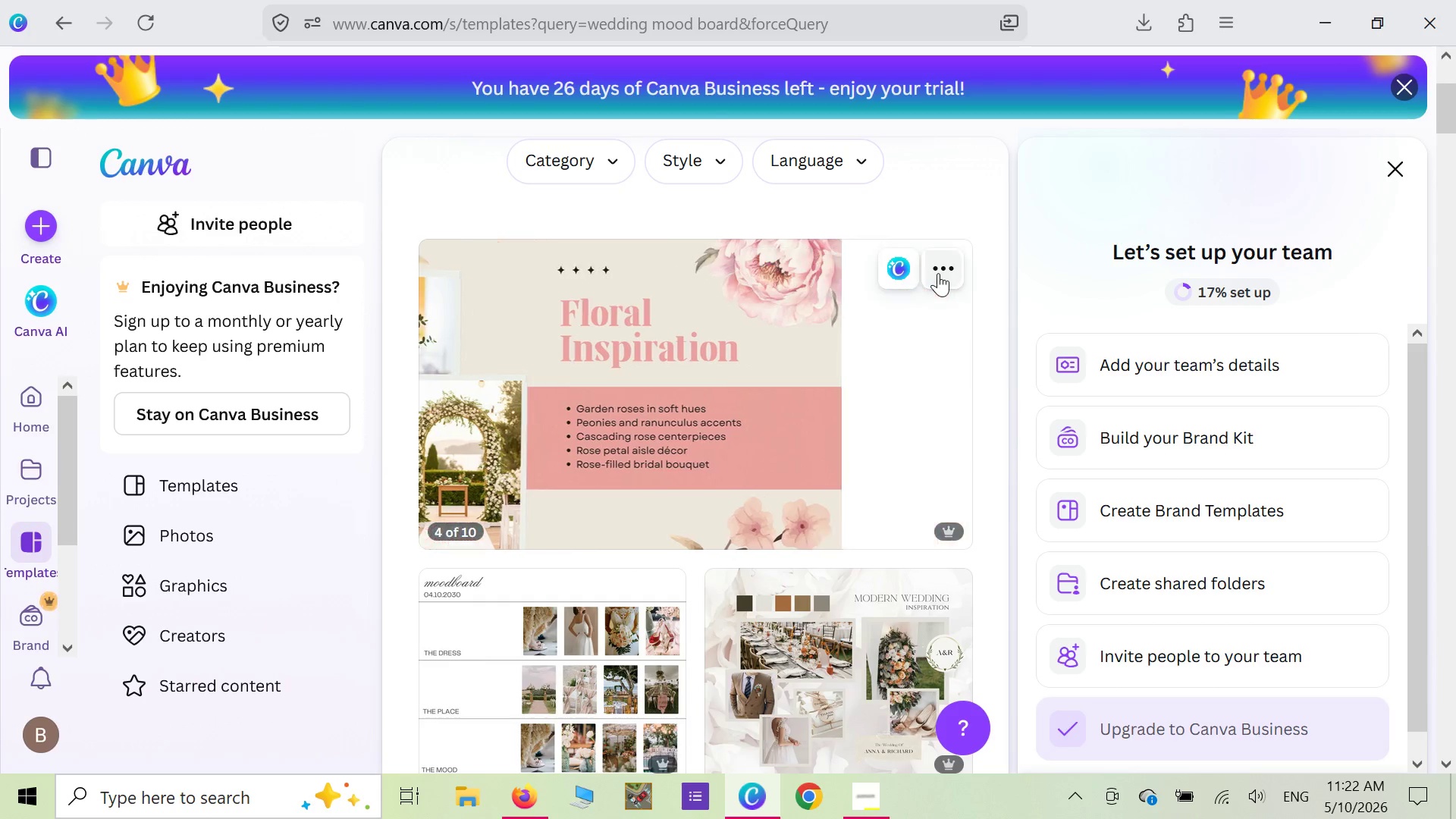 
right_click([938, 273])
 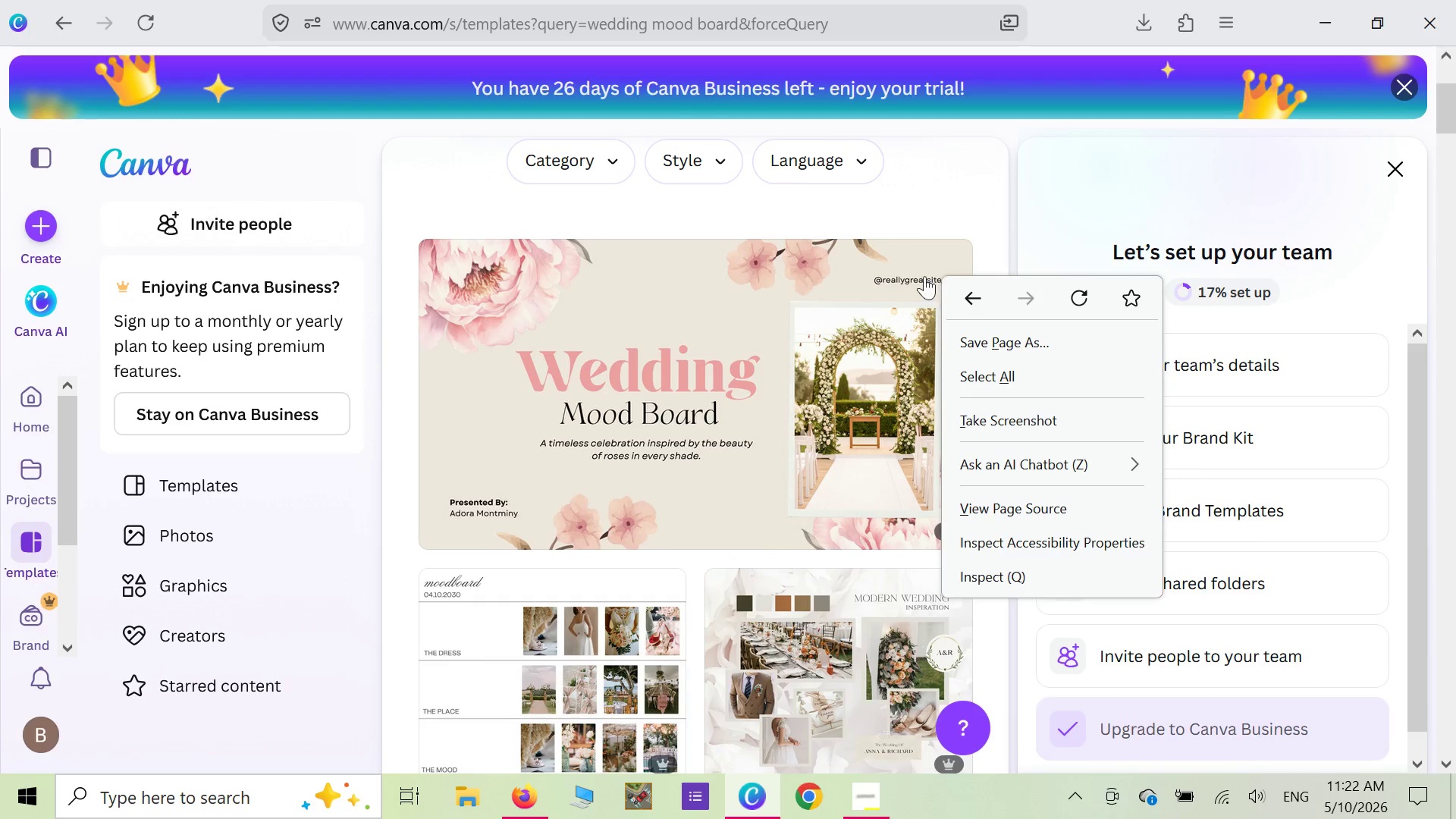 
left_click([840, 294])
 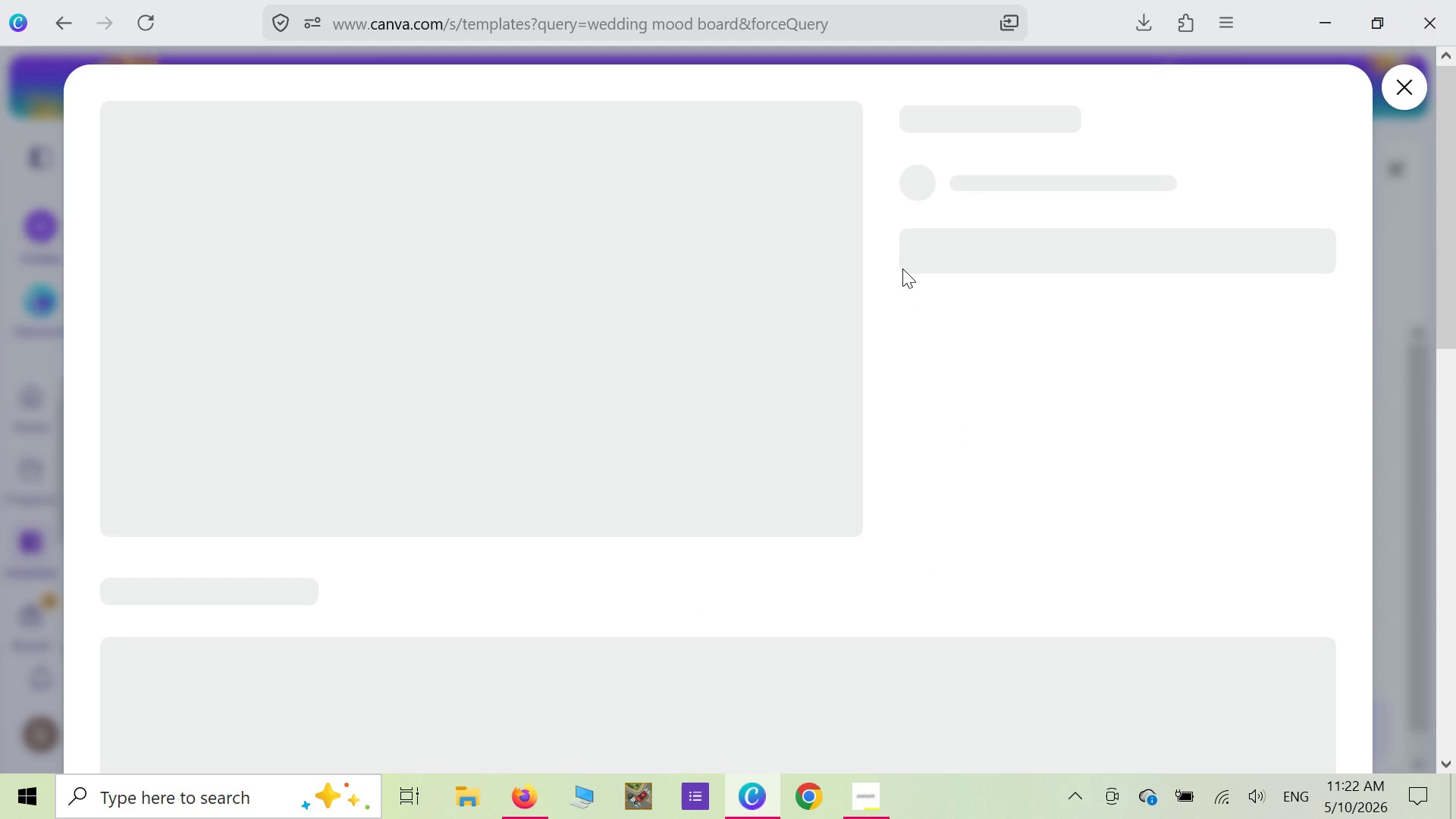 
wait(5.27)
 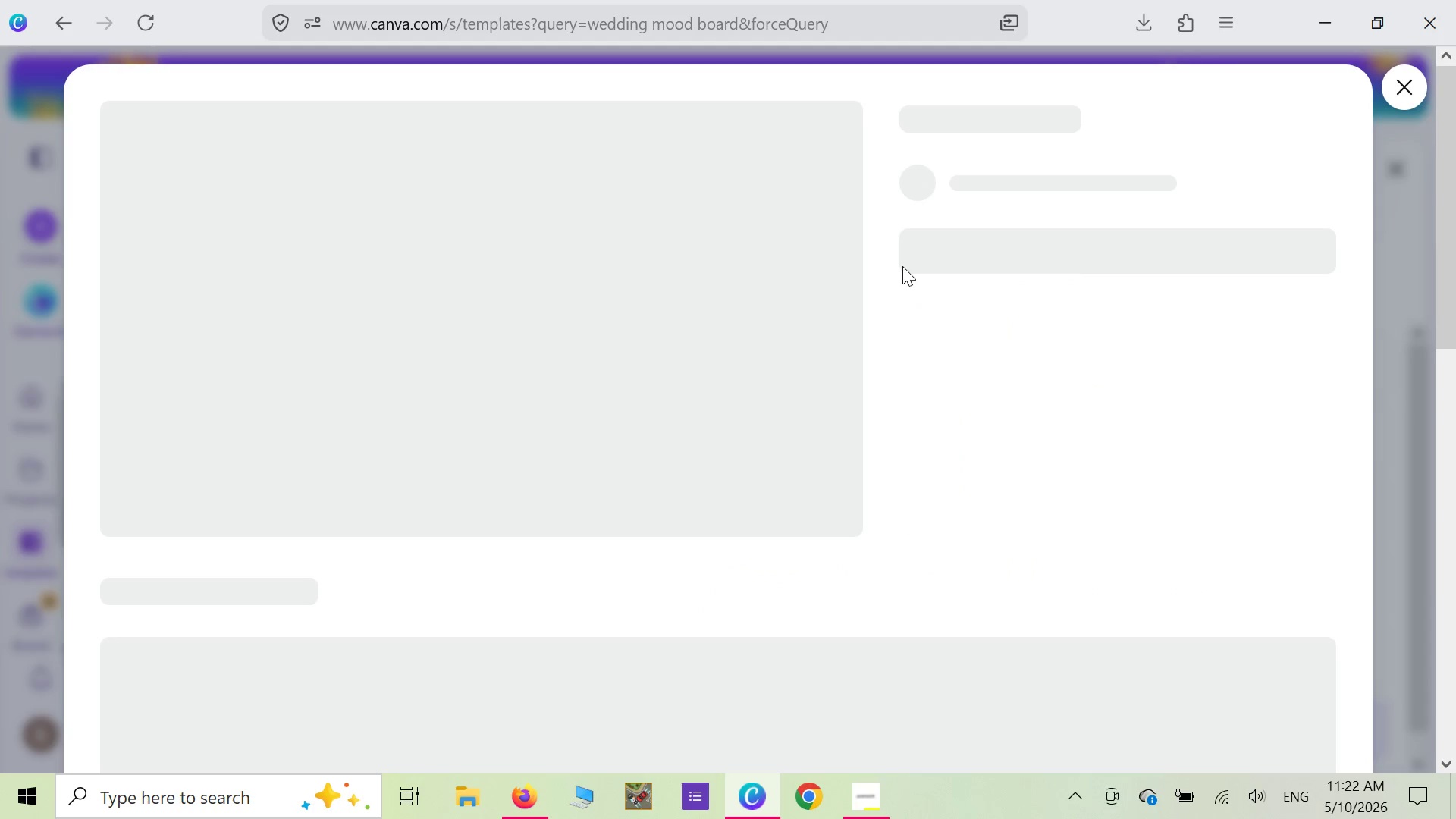 
left_click_drag(start_coordinate=[827, 25], to_coordinate=[285, 42])
 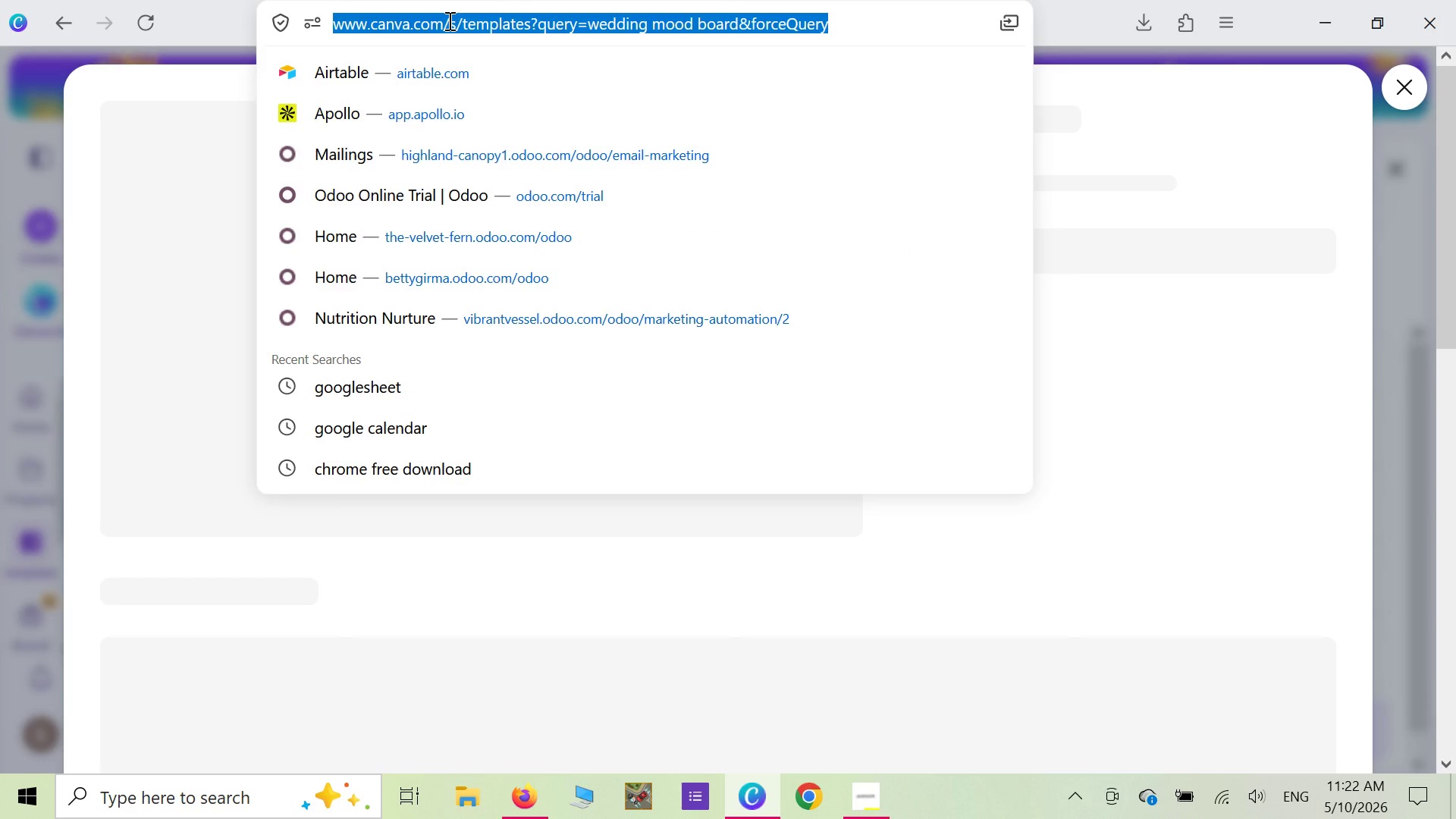 
right_click([453, 23])
 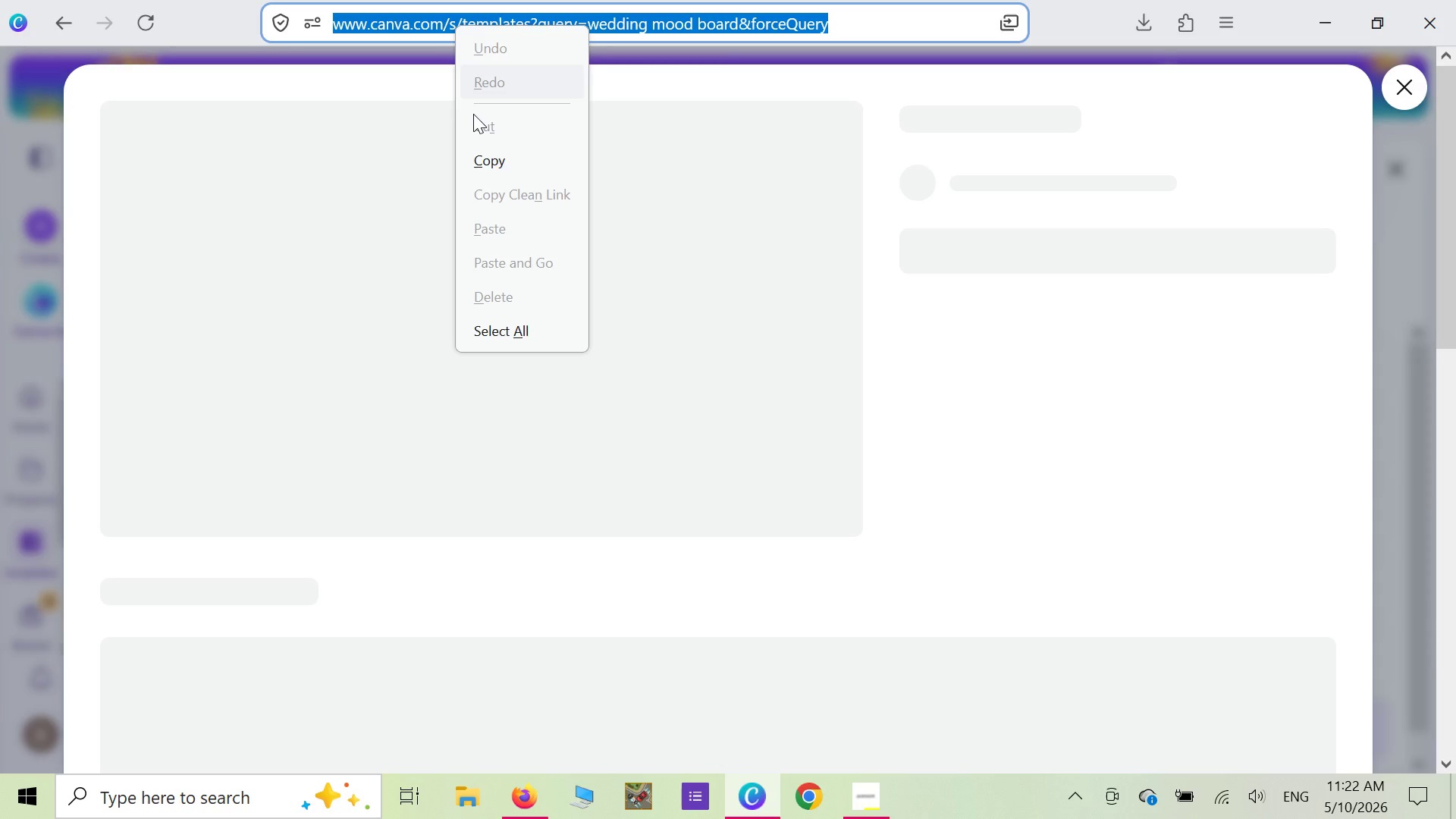 
left_click([492, 169])
 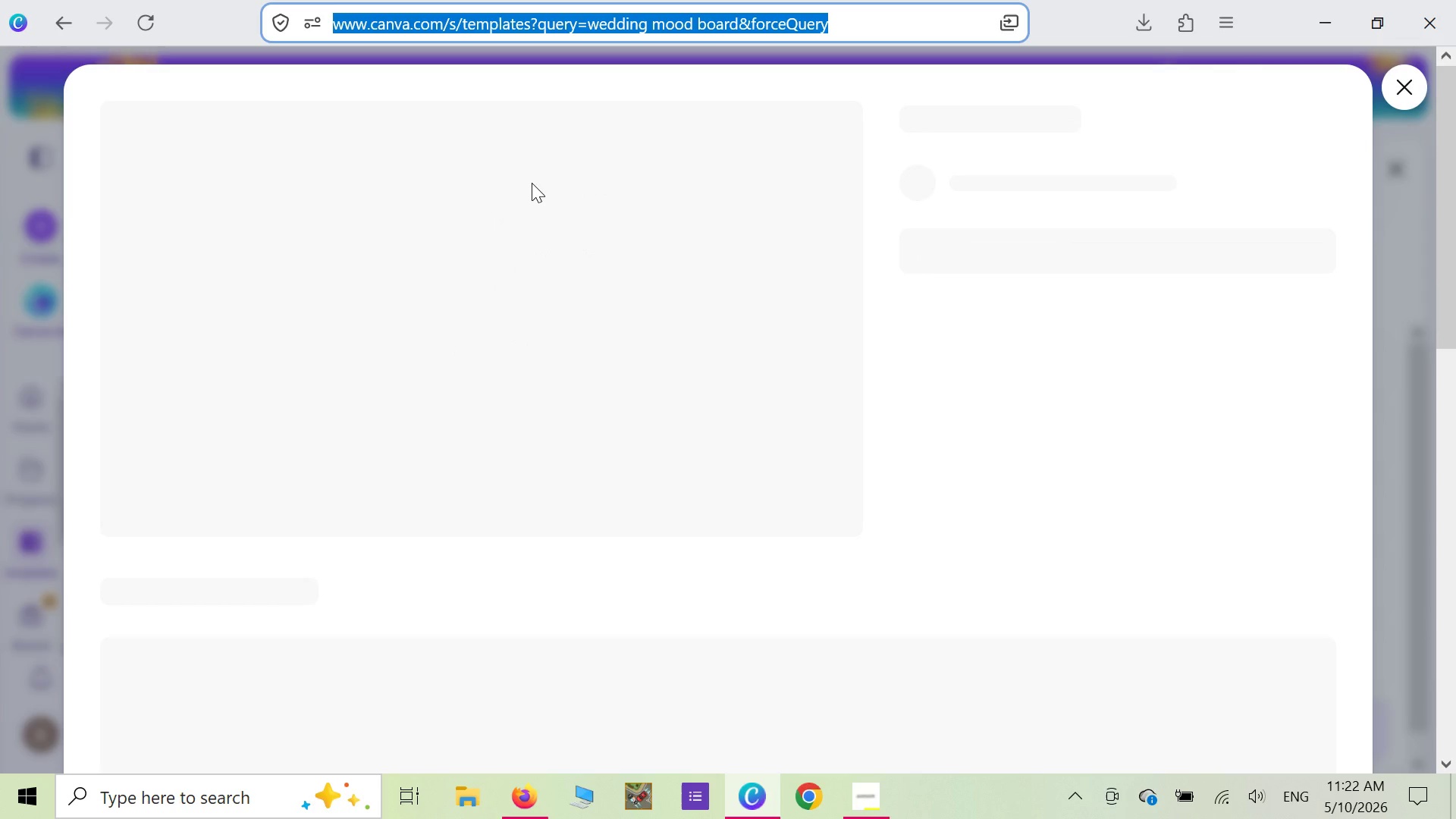 
left_click([1439, 18])
 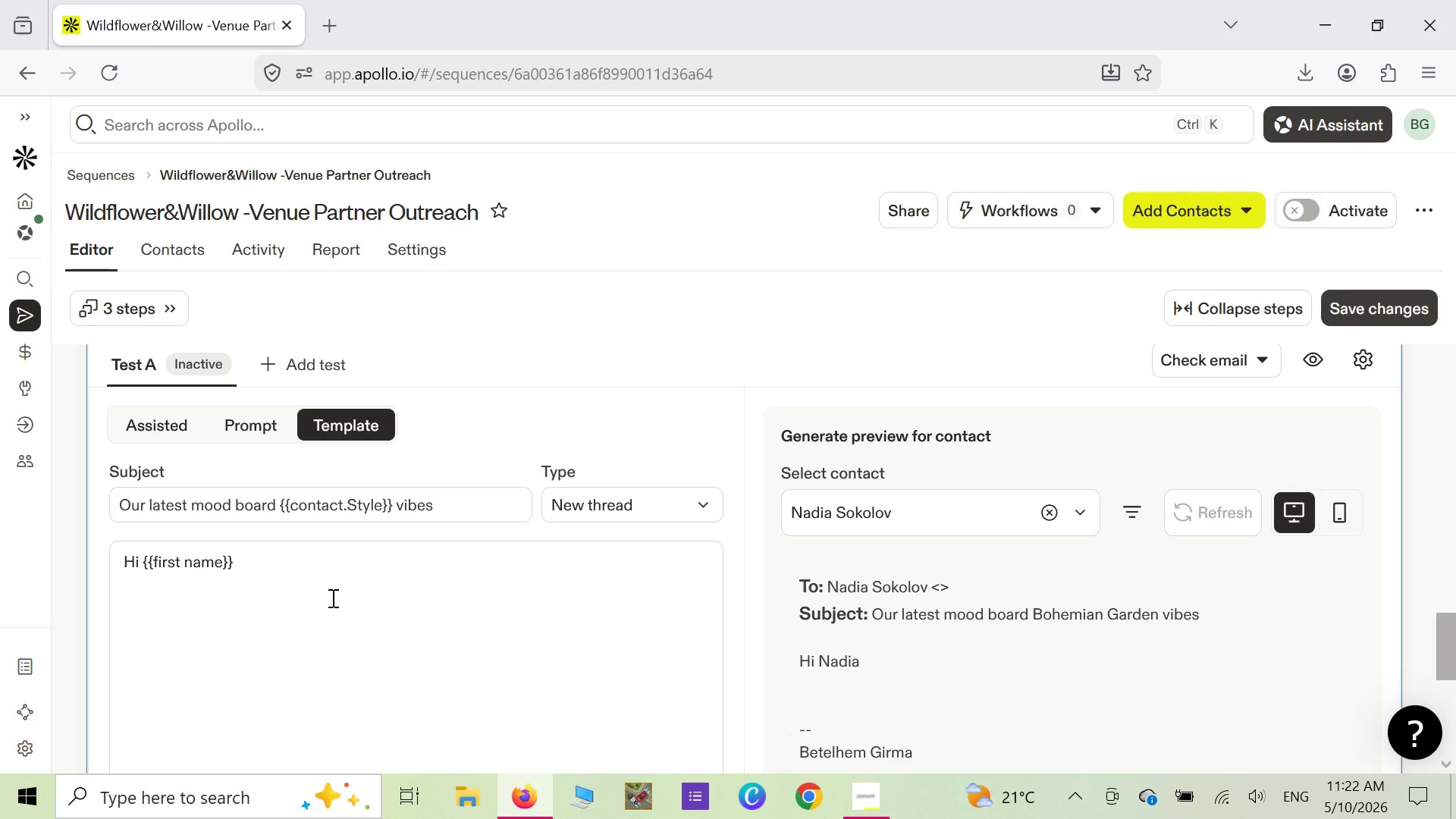 
wait(9.2)
 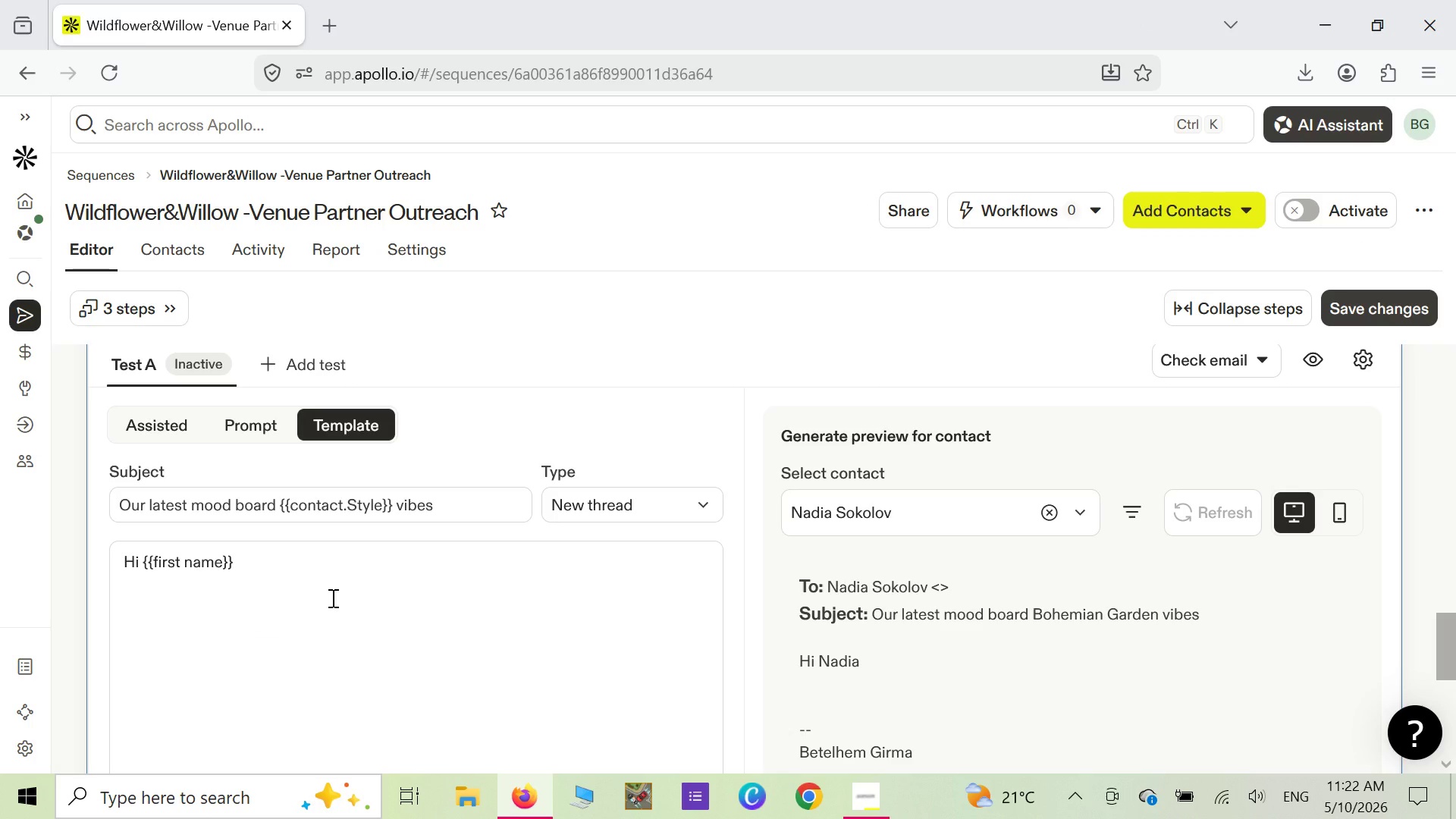 
type(Check out )
 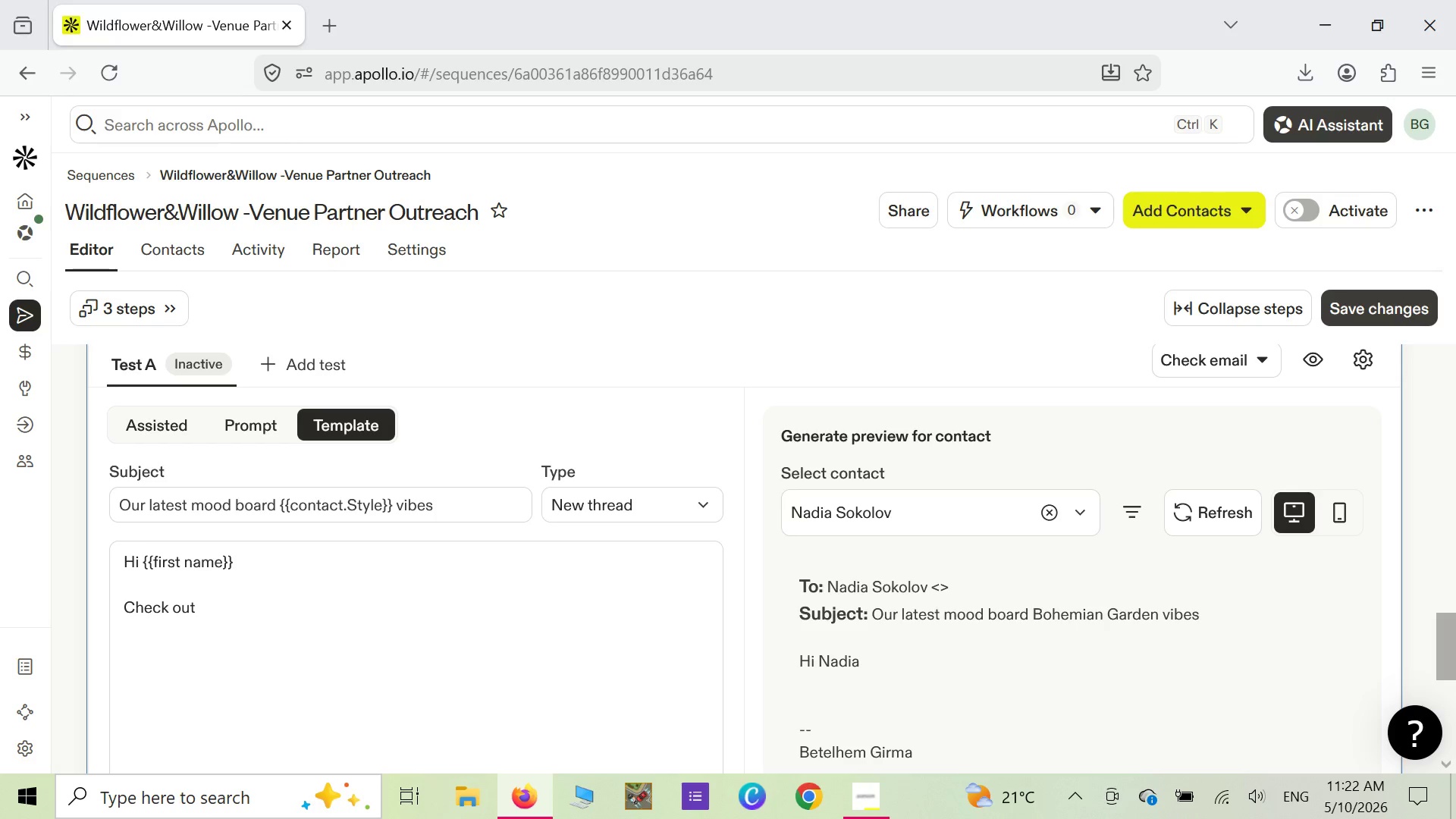 
type(the new mood board which represents )
 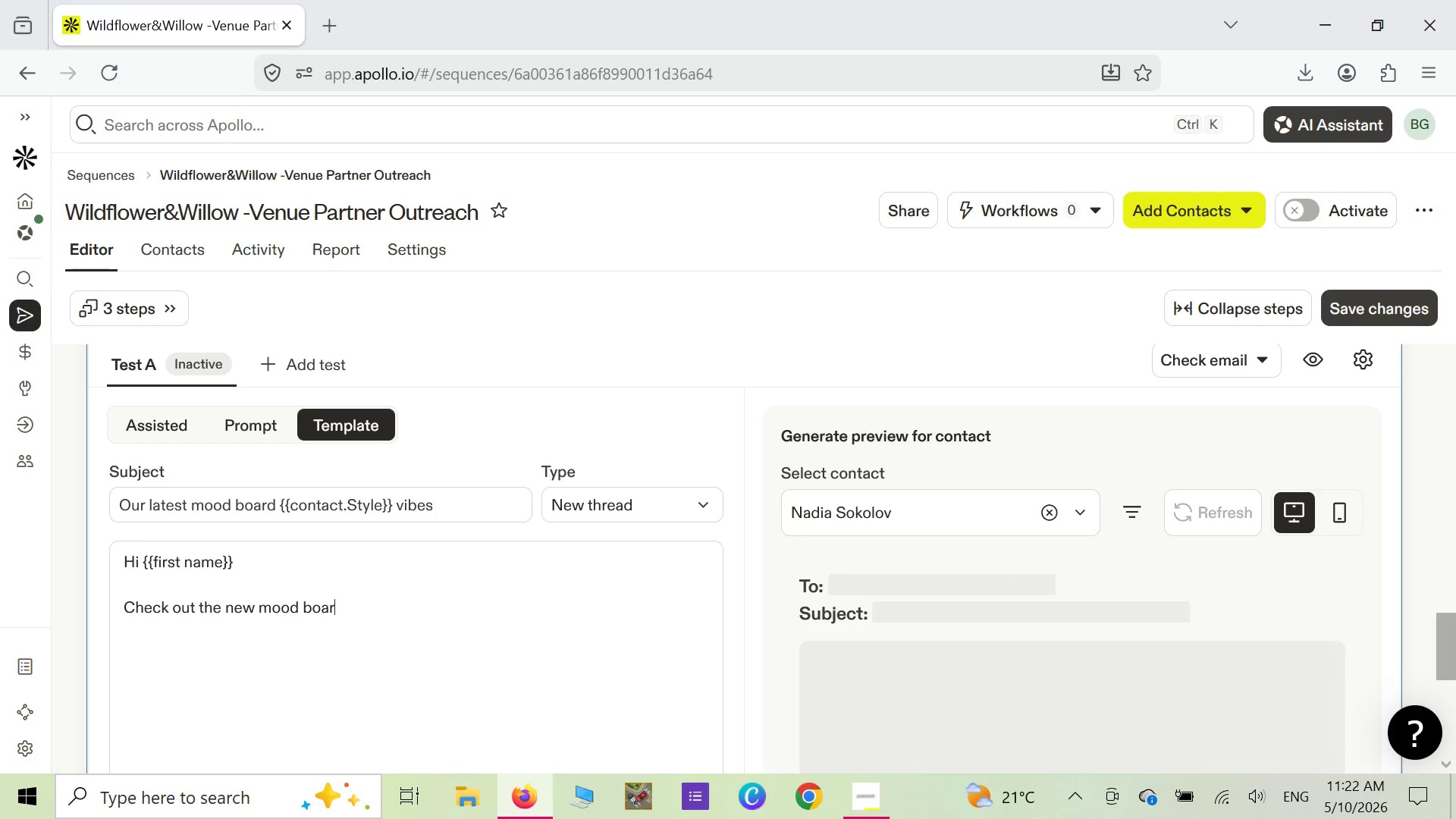 
wait(8.2)
 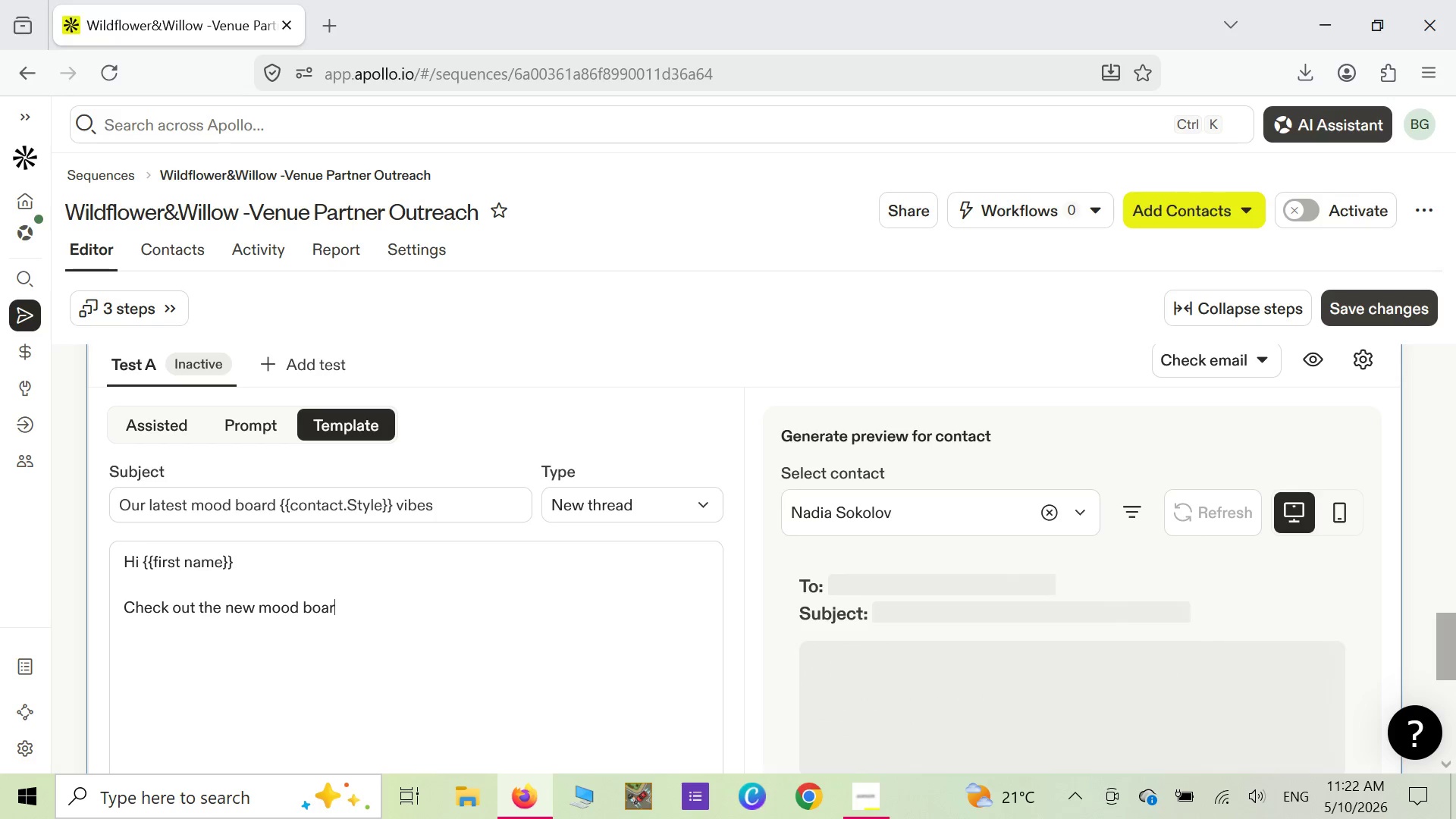 
type(represents )
 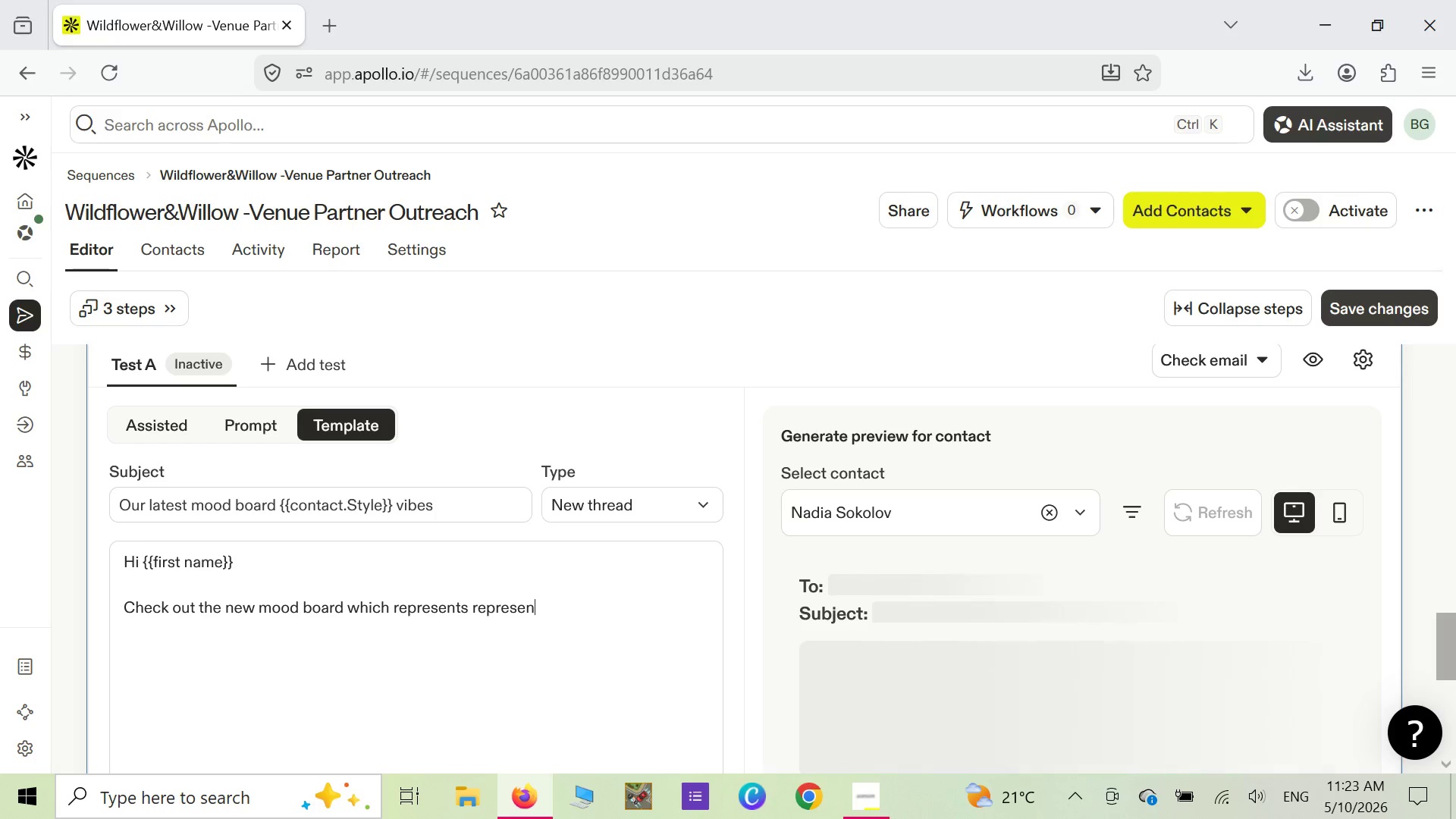 
wait(17.22)
 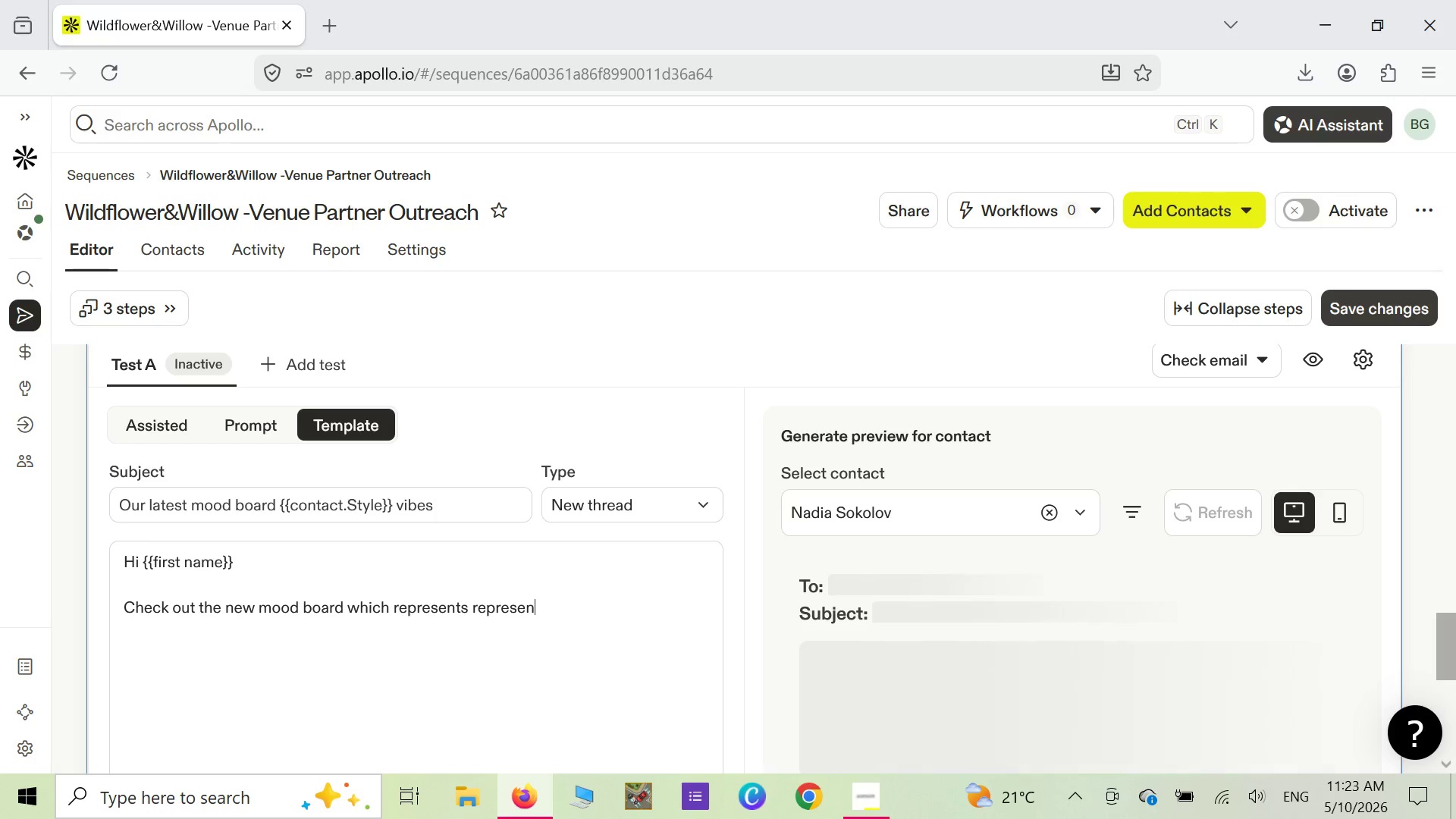 
type(the overall will)
 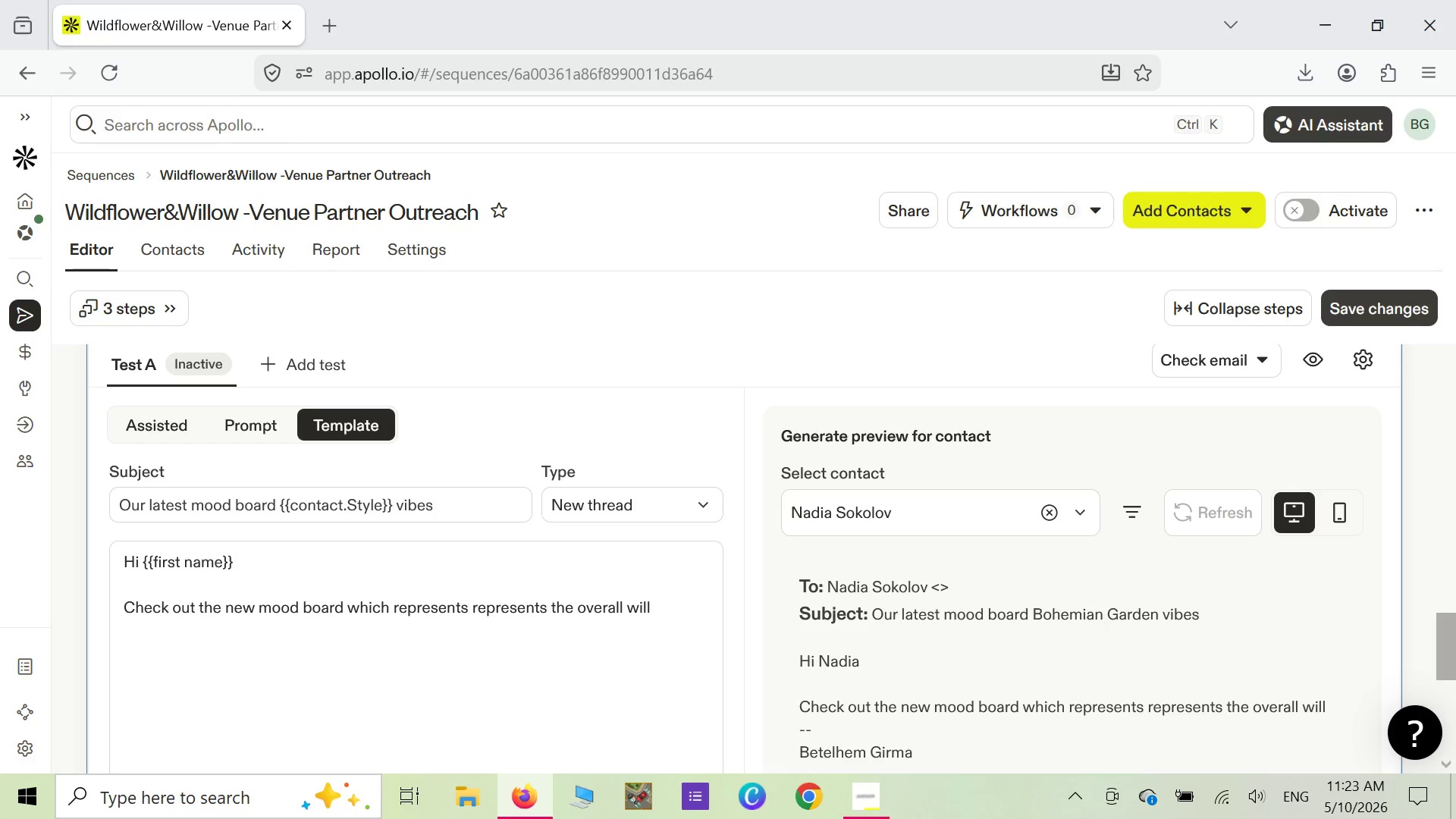 
key(Backspace)
key(Backspace)
key(Backspace)
key(Backspace)
type(feel of our corporate gala event)
 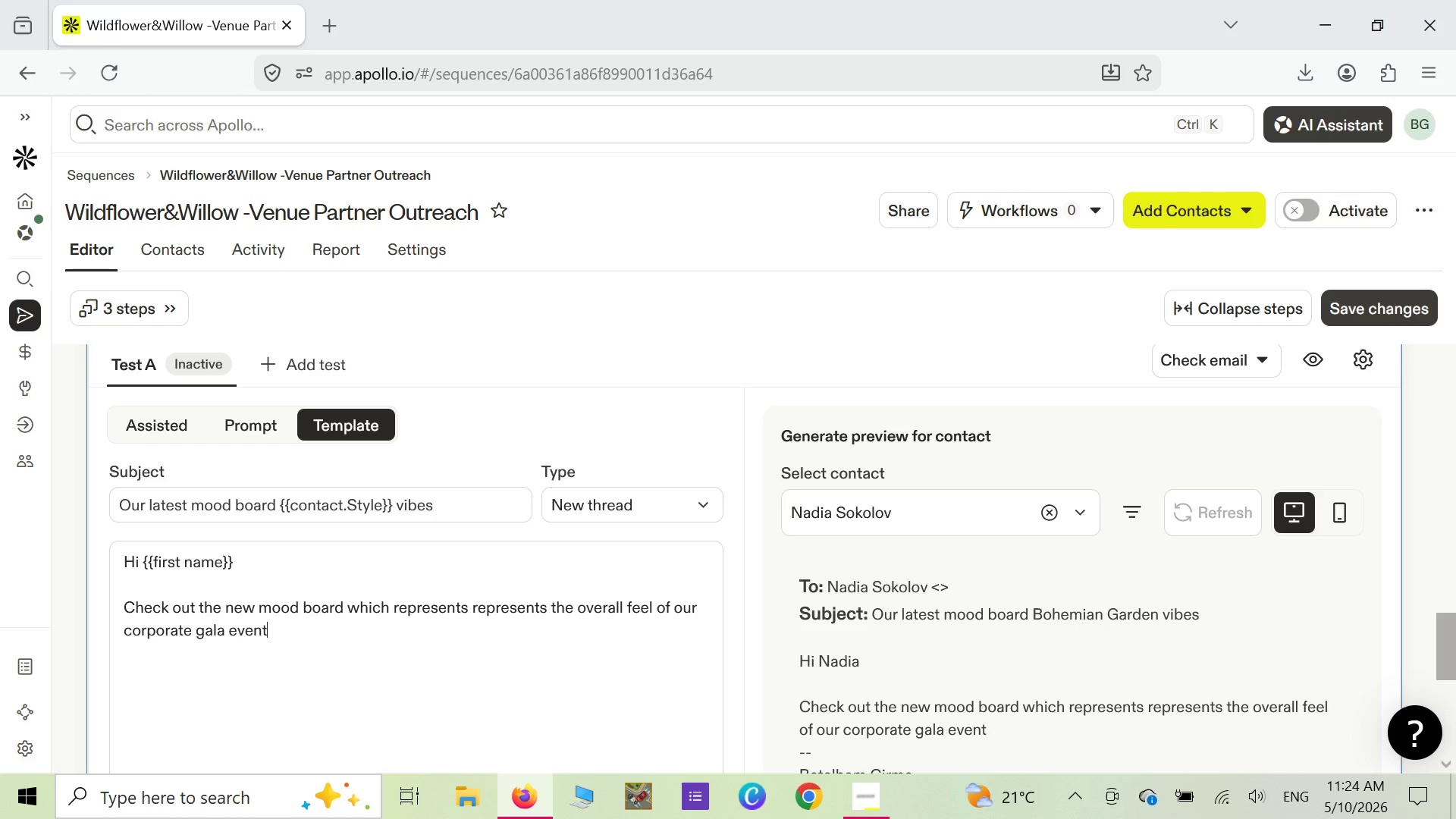 
wait(40.69)
 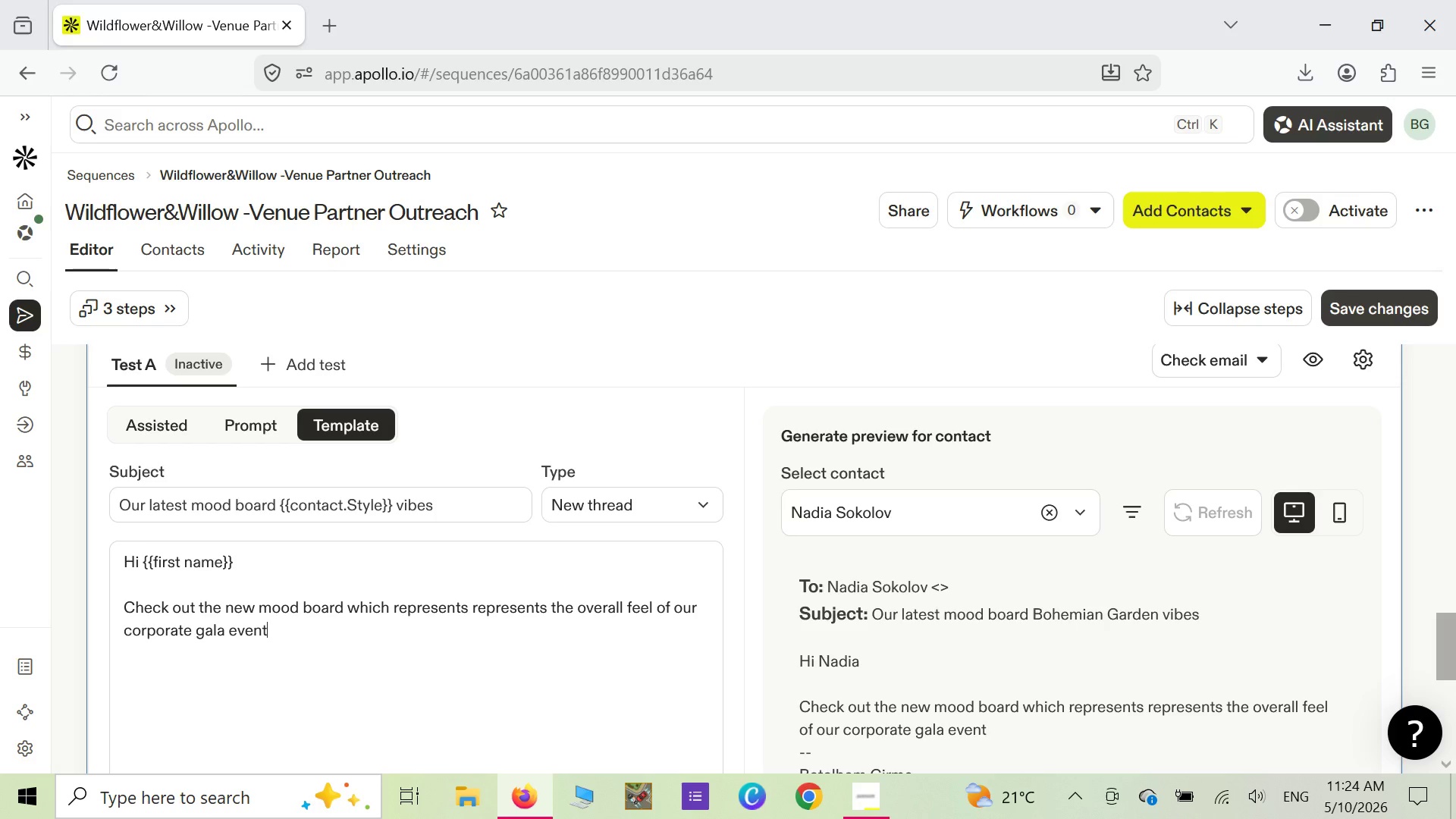 
mouse_move([846, 793])
 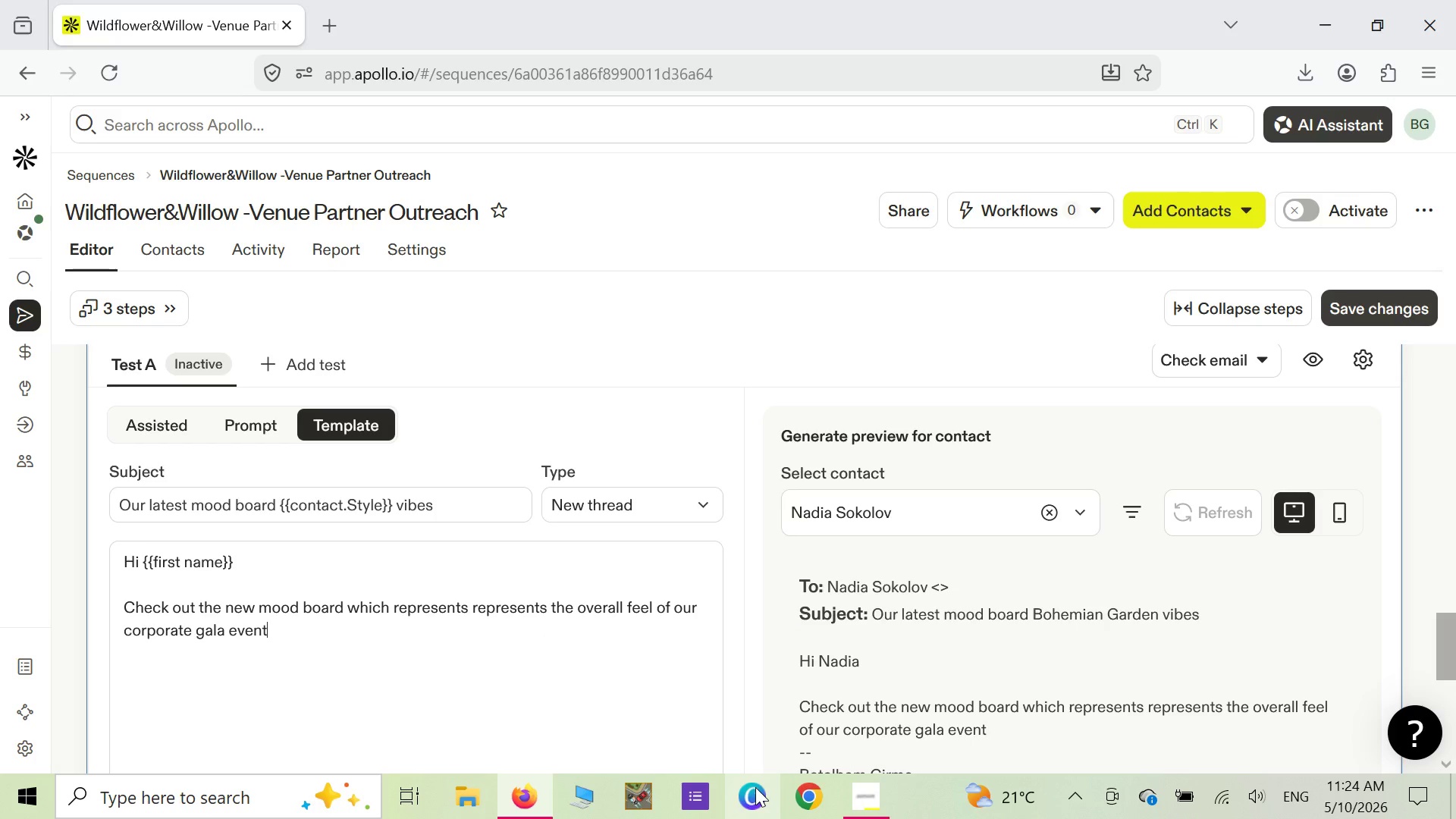 
left_click([755, 787])
 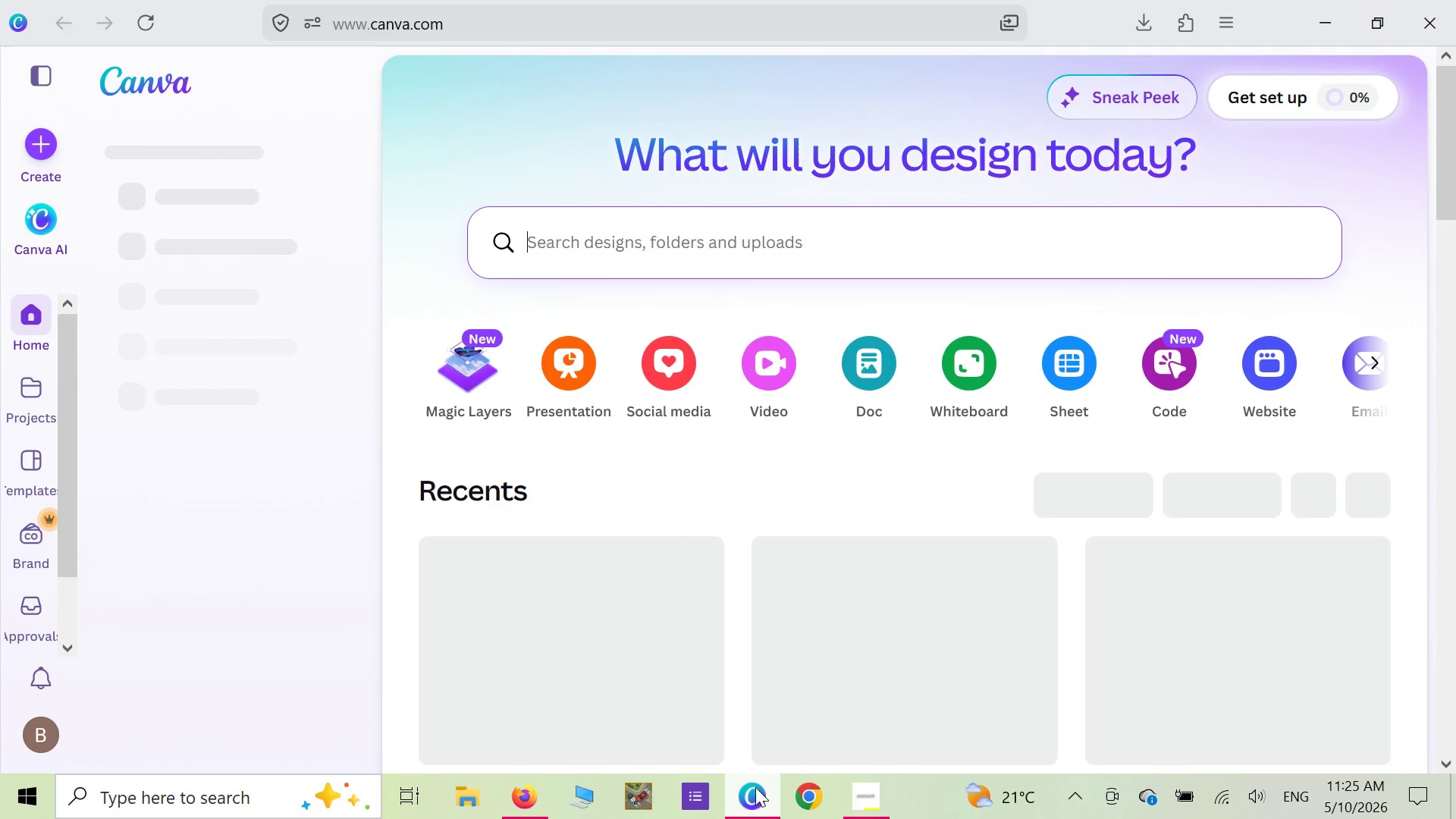 
wait(38.44)
 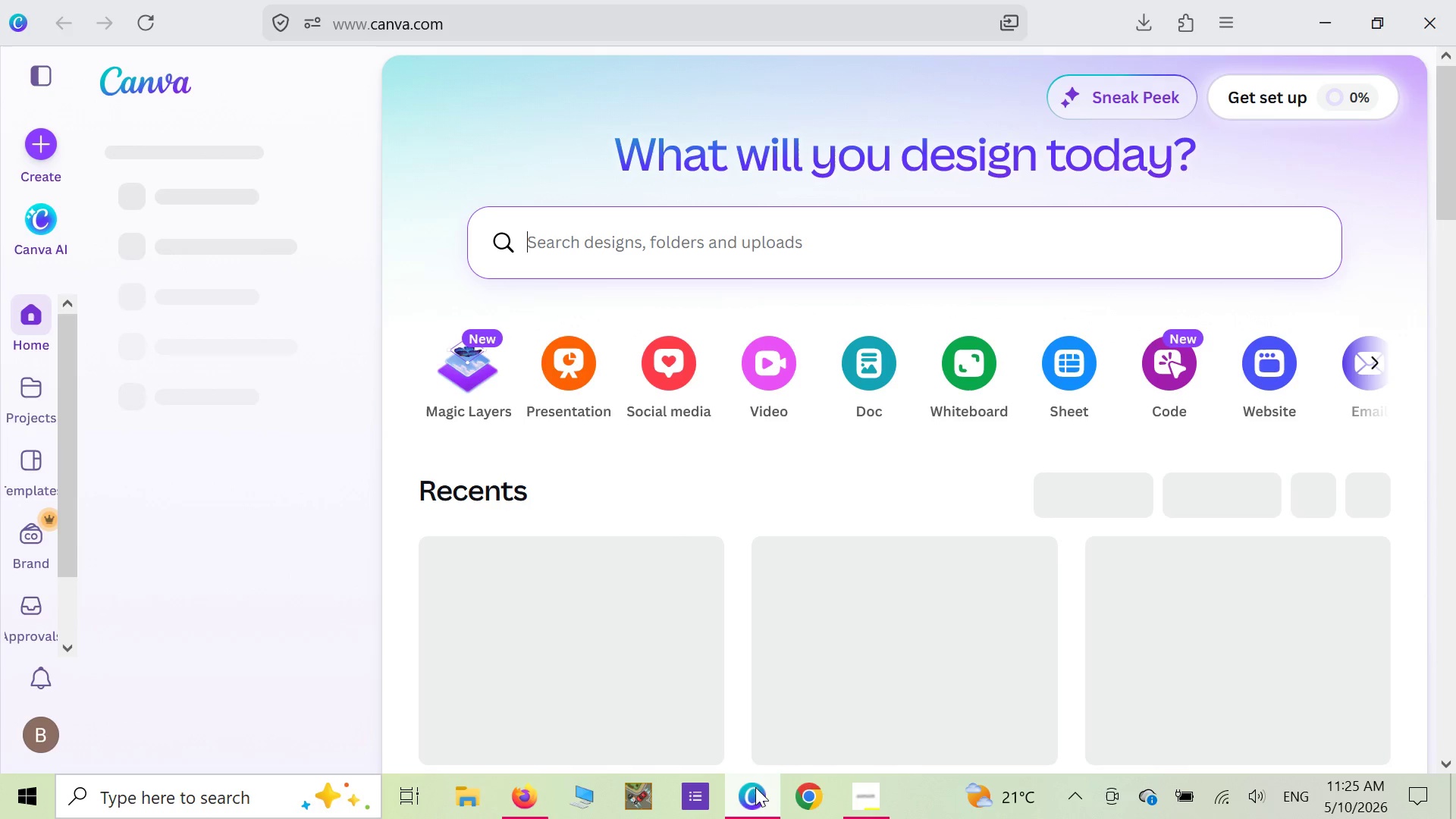 
left_click([34, 149])
 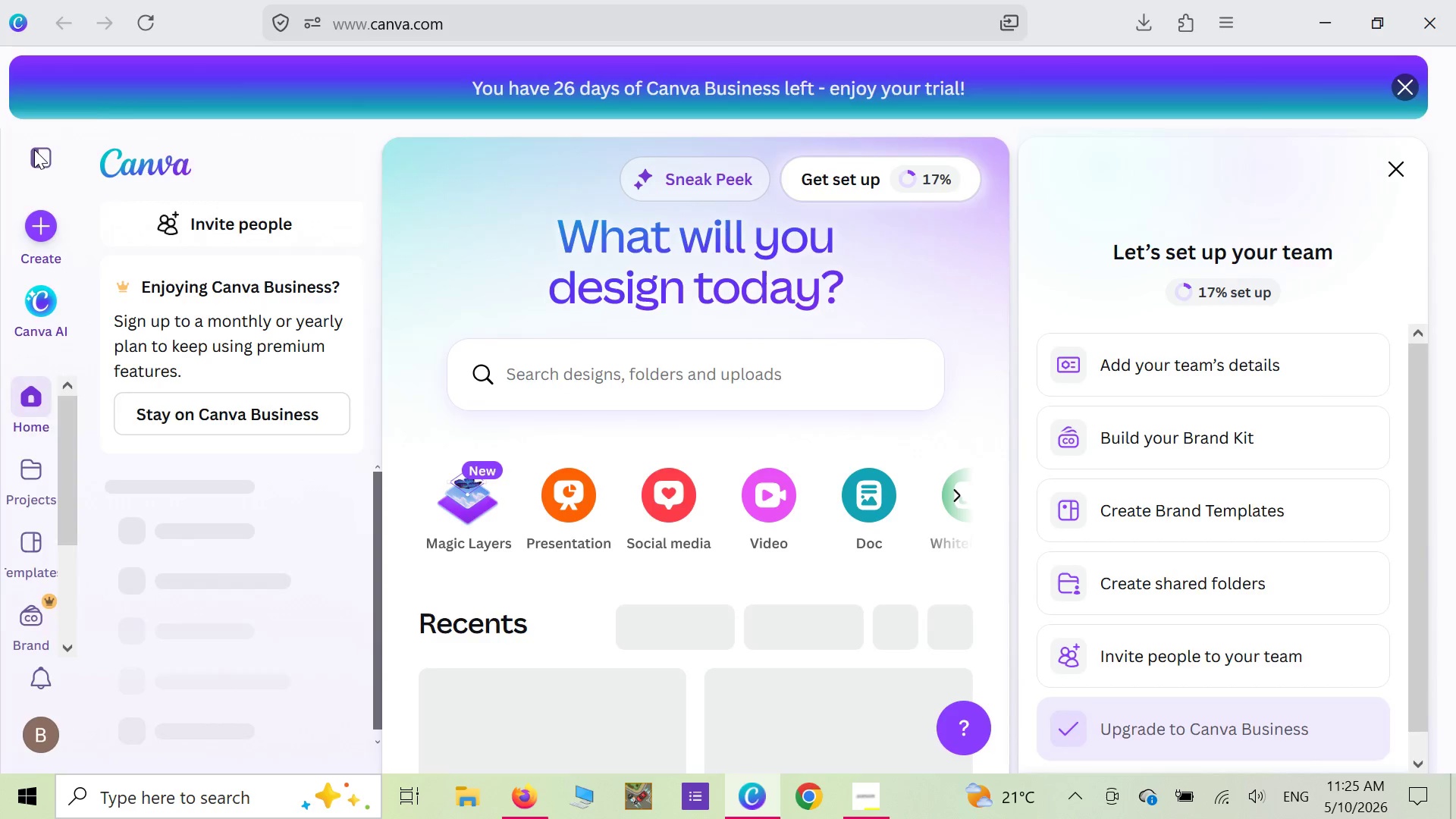 
wait(19.63)
 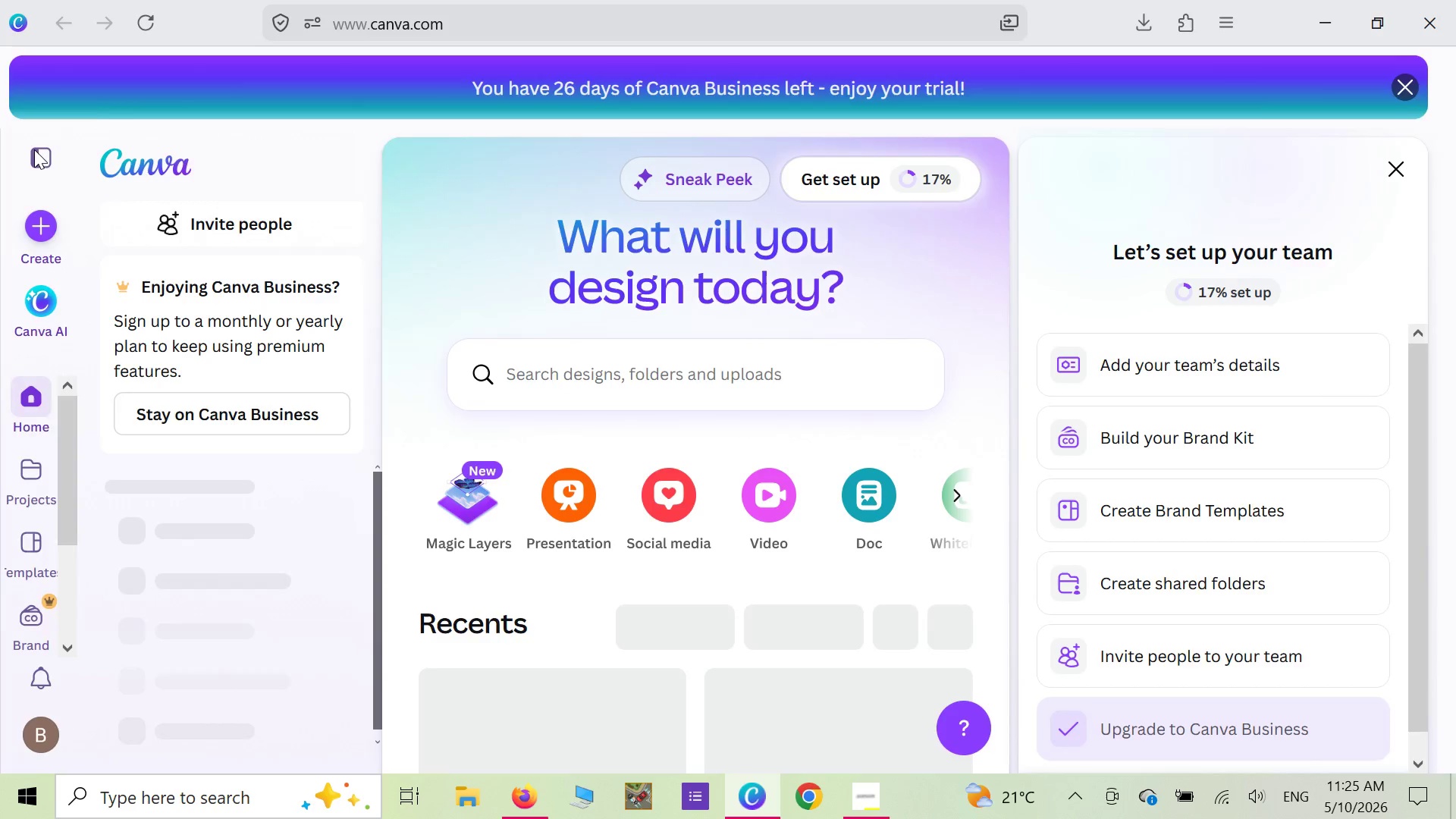 
mouse_move([830, 789])
 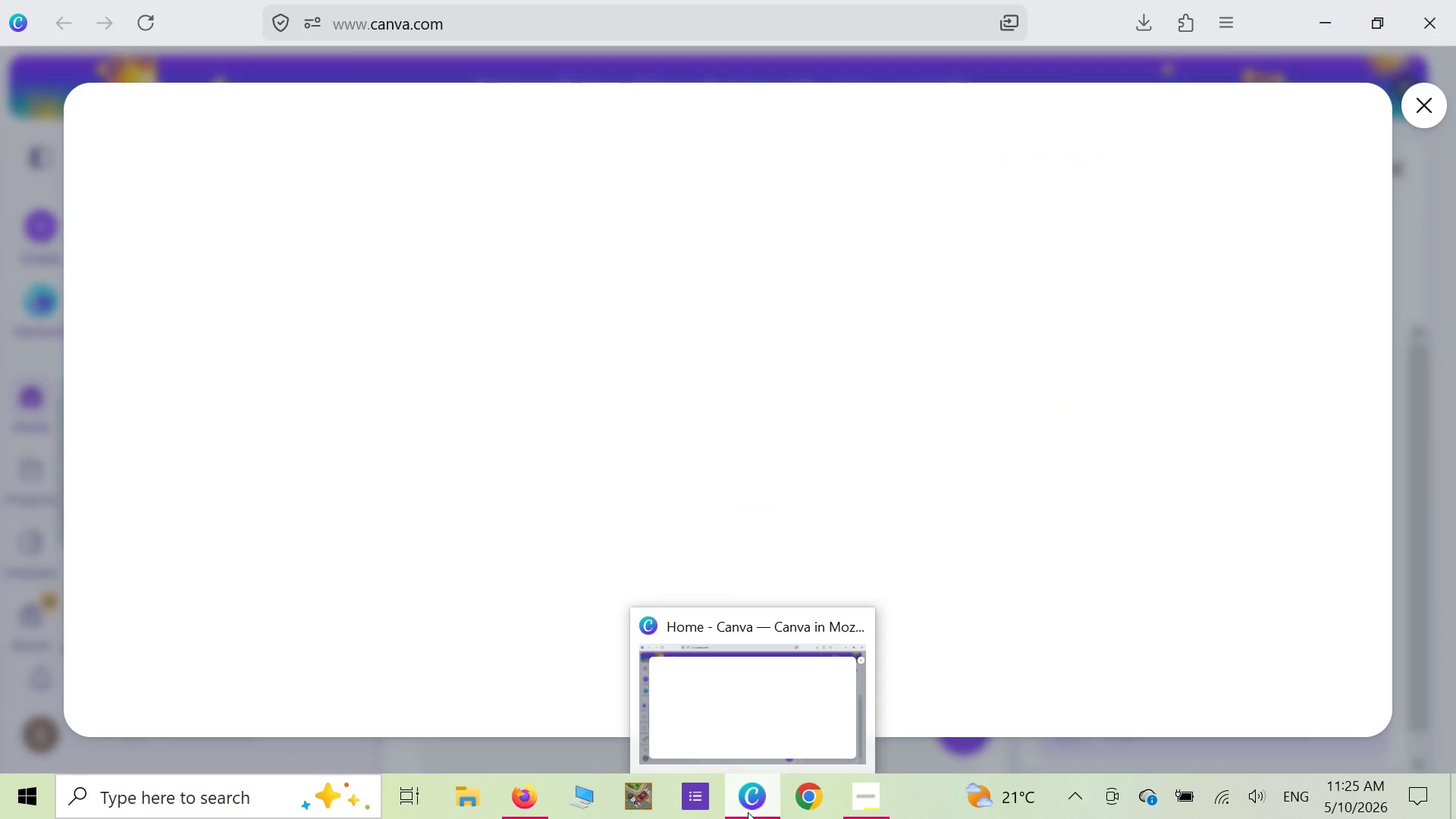 
left_click([748, 812])
 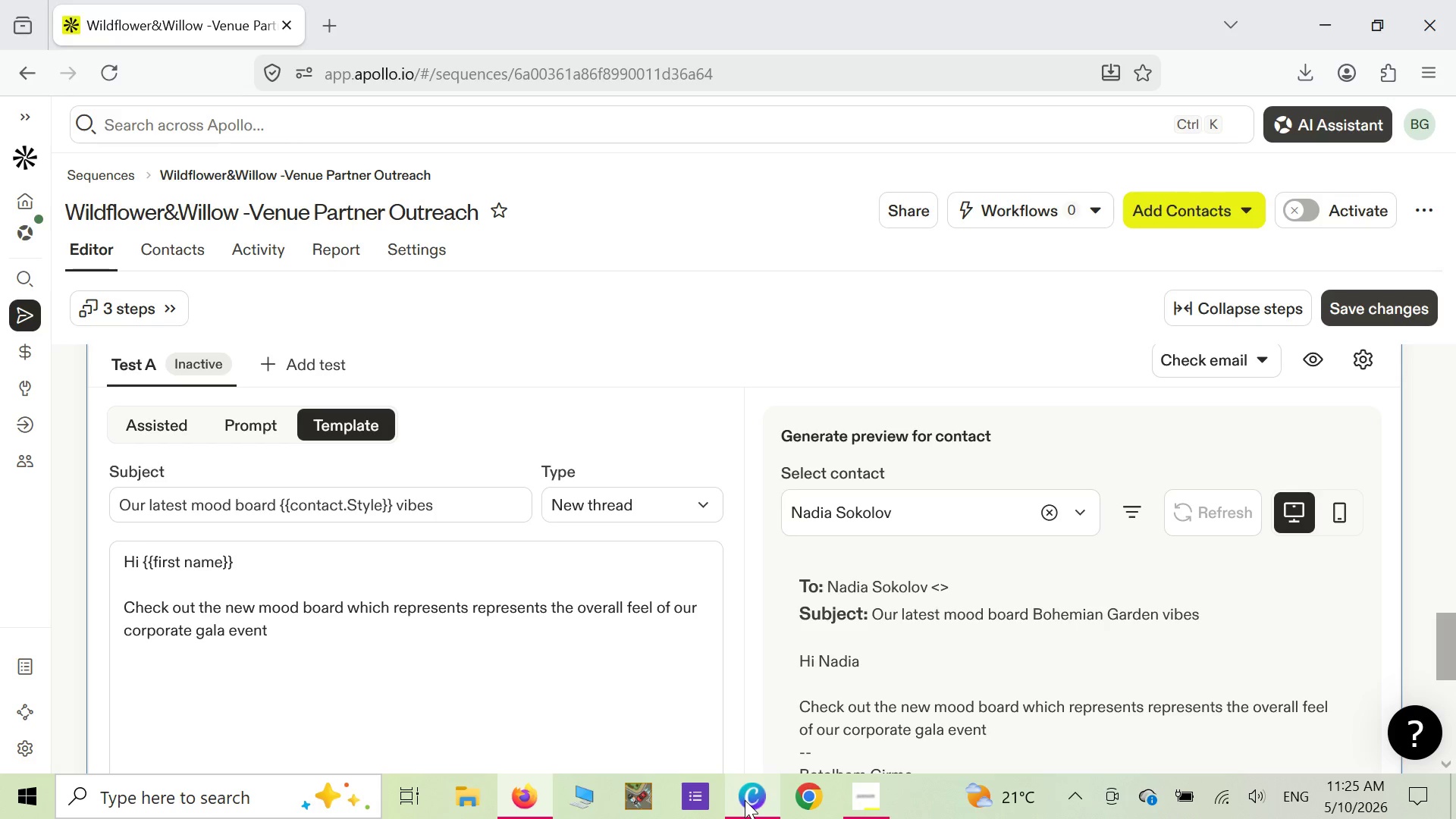 
left_click([745, 800])
 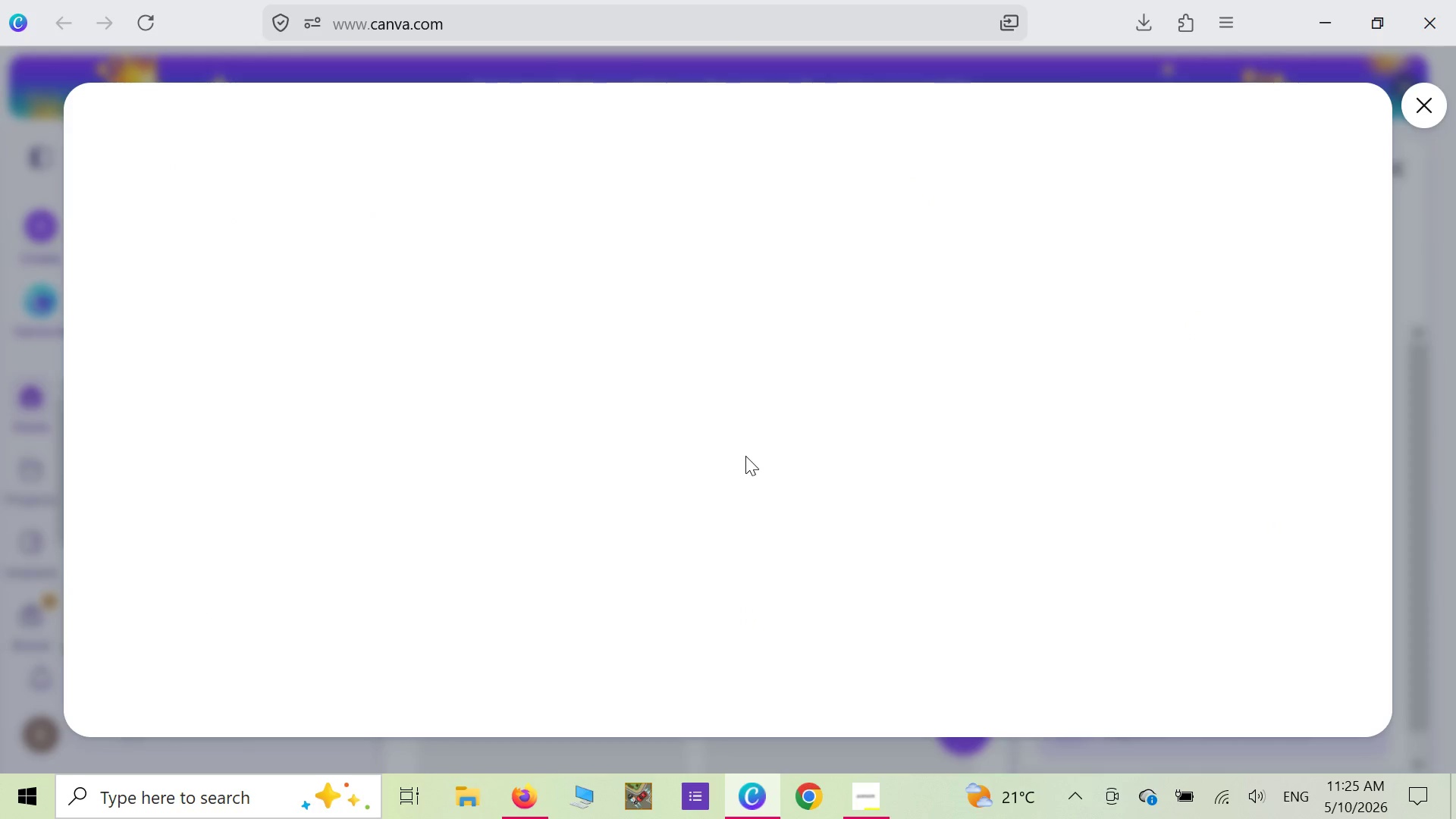 
wait(9.48)
 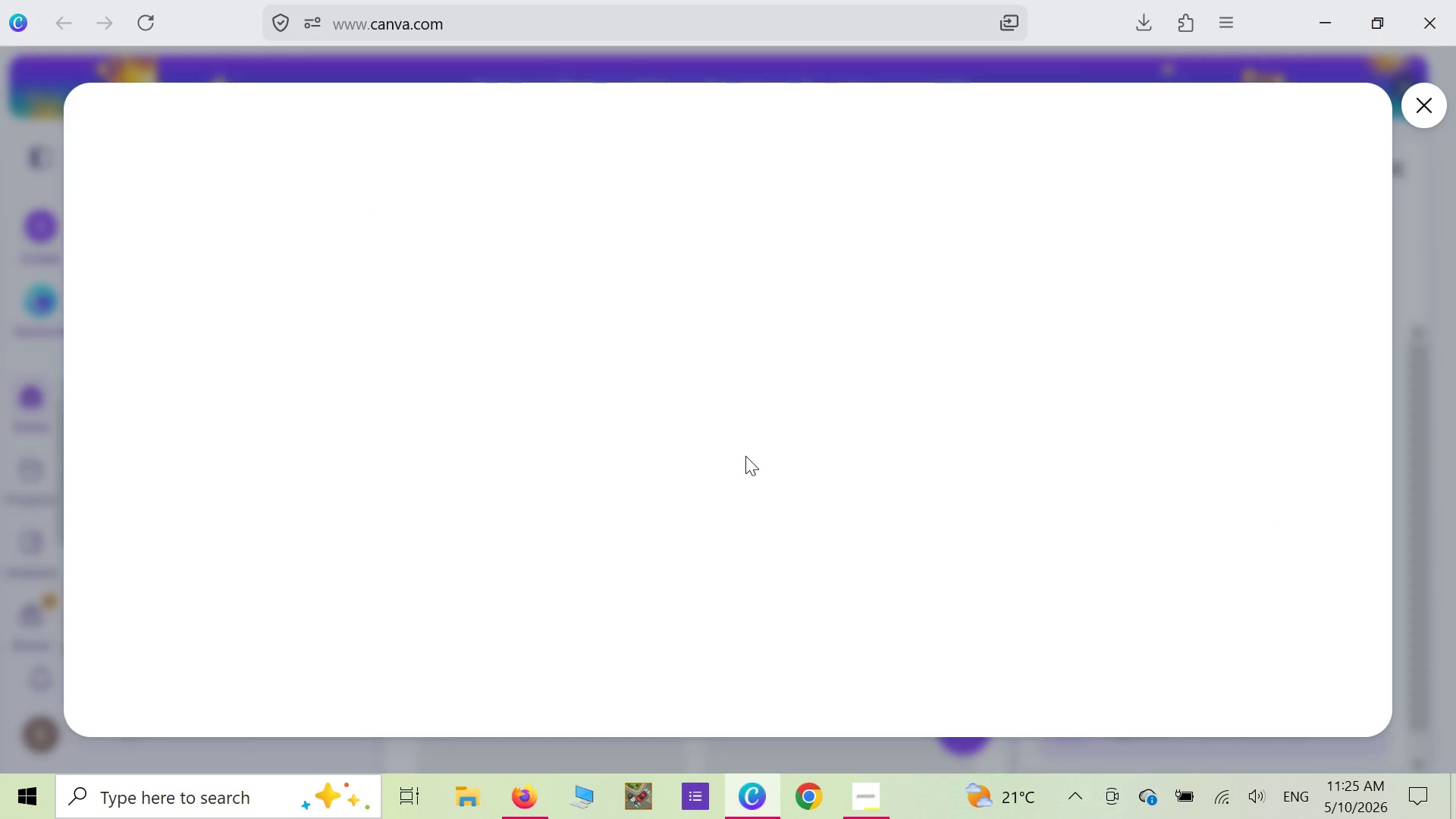 
scroll: coordinate [743, 438], scroll_direction: none, amount: 0.0
 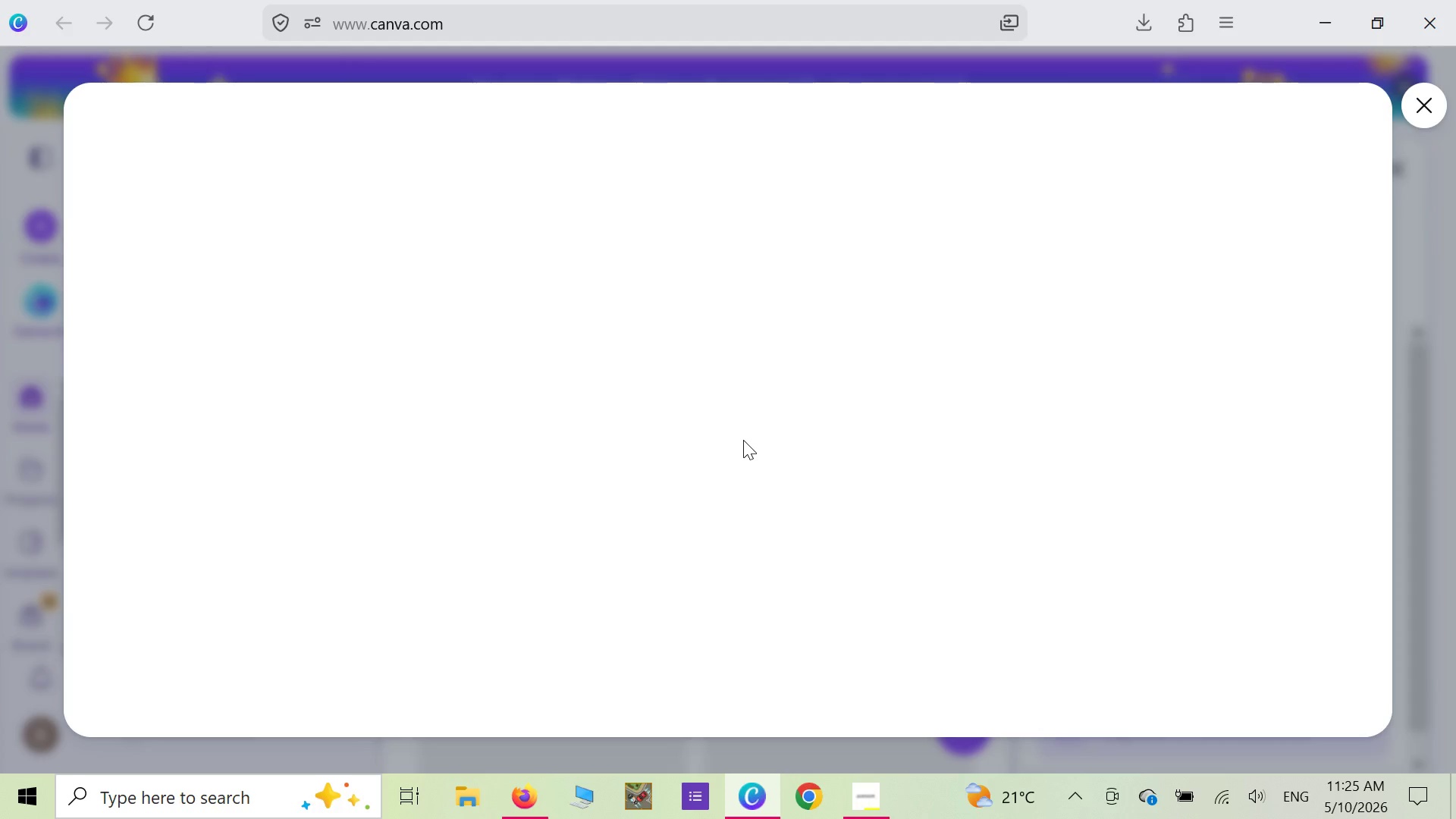 
scroll: coordinate [743, 438], scroll_direction: up, amount: 4.0
 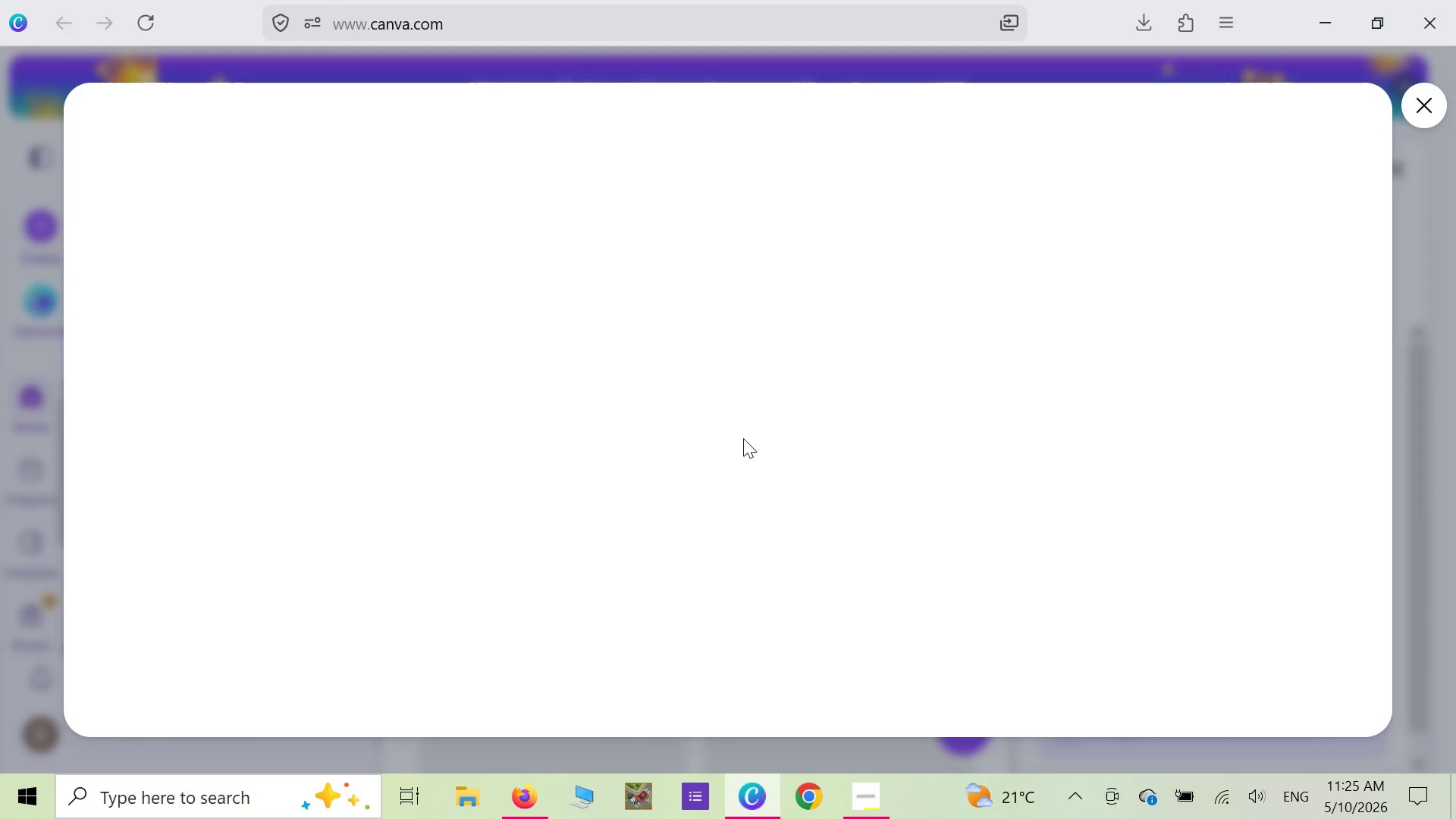 
left_click([148, 24])
 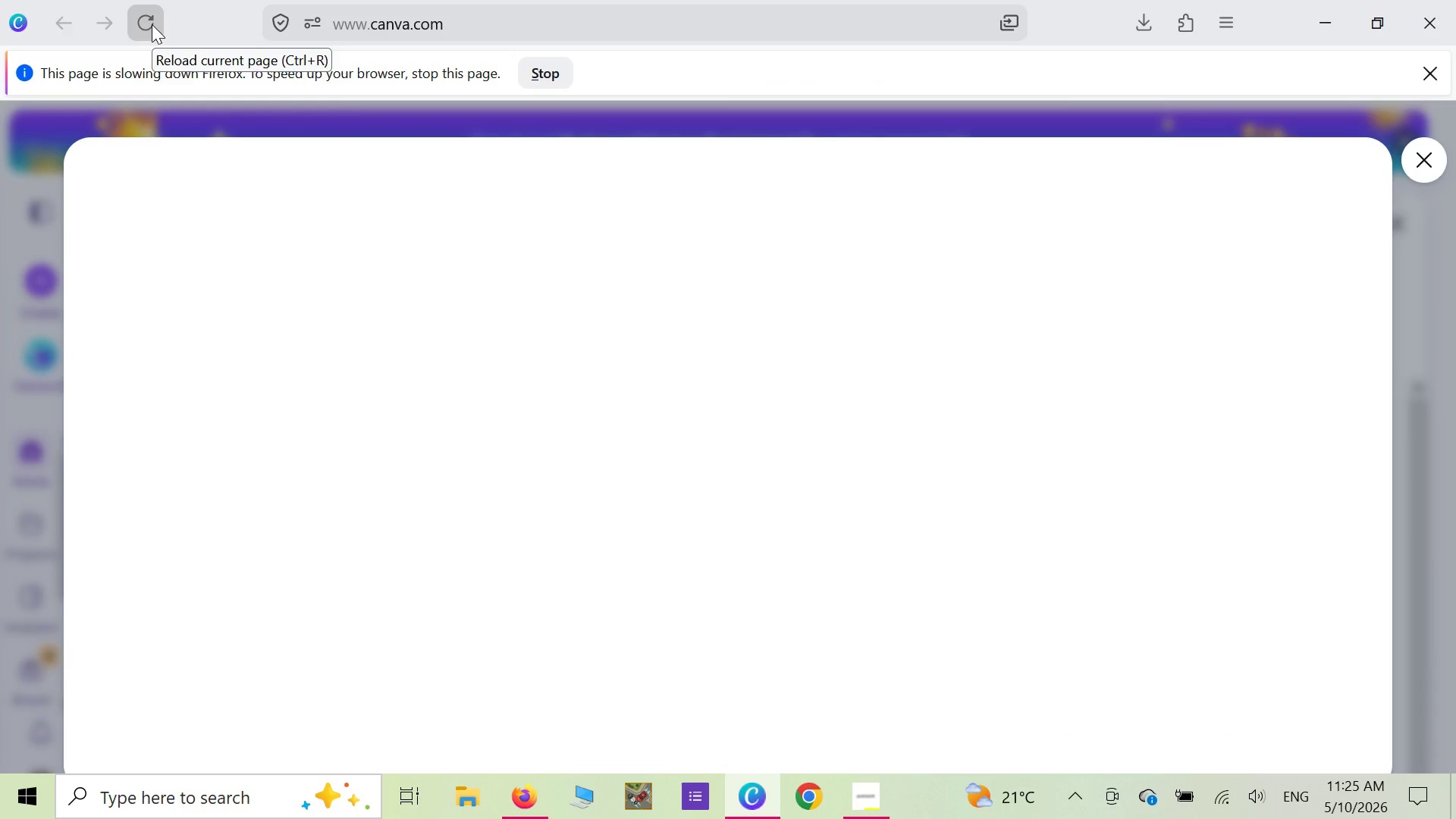 
wait(5.88)
 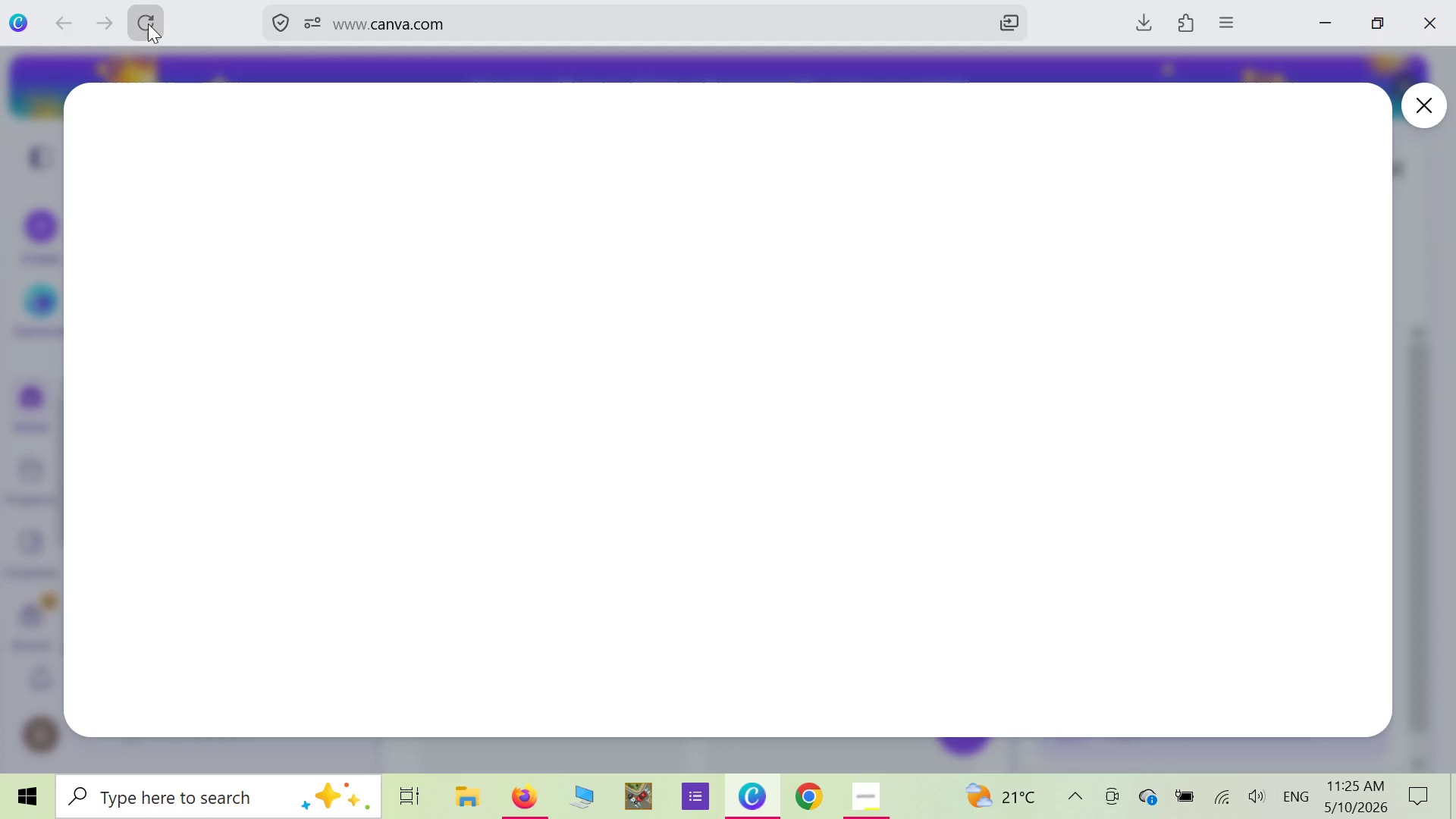 
scroll: coordinate [512, 532], scroll_direction: down, amount: 2.0
 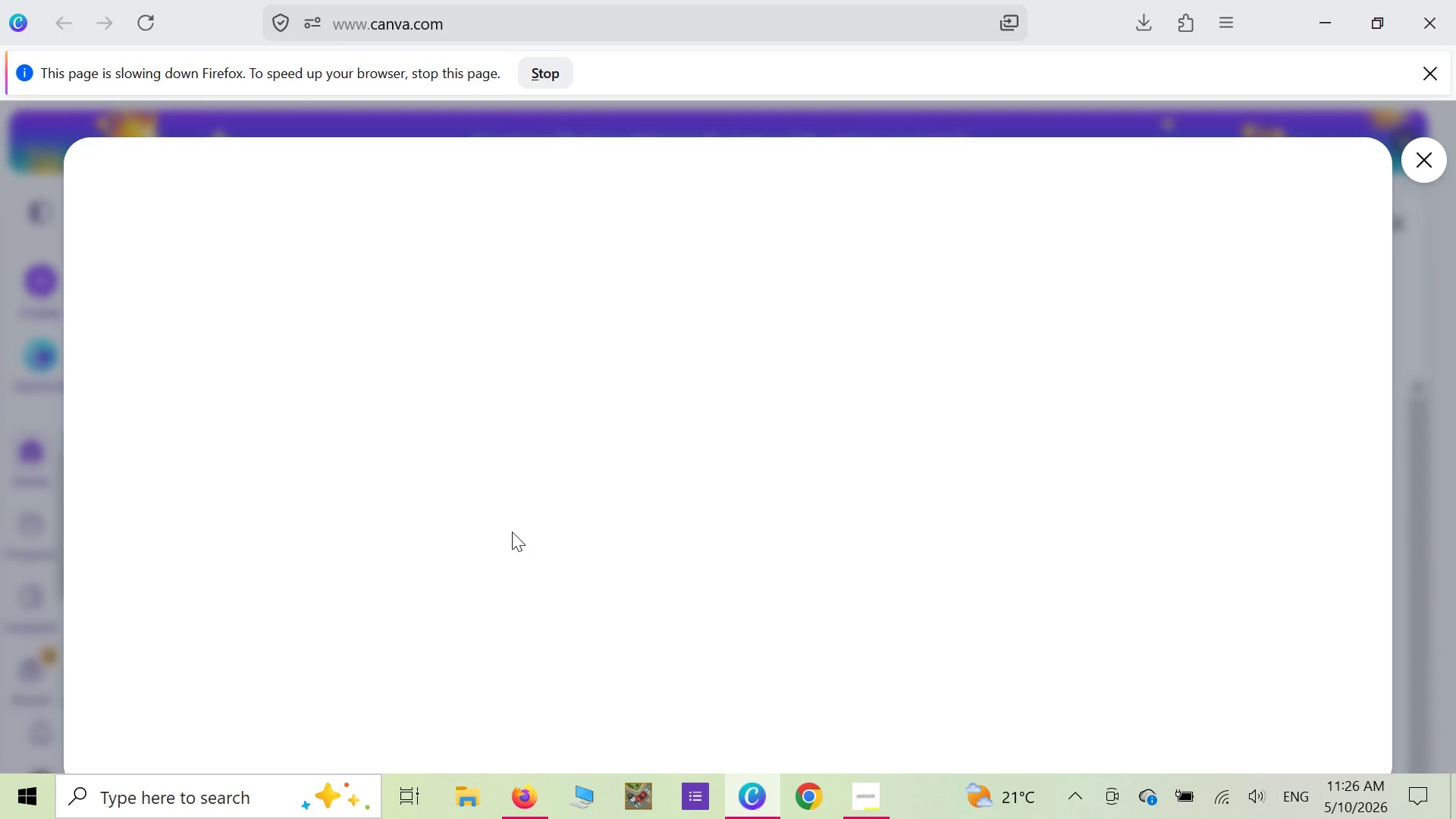 
wait(5.24)
 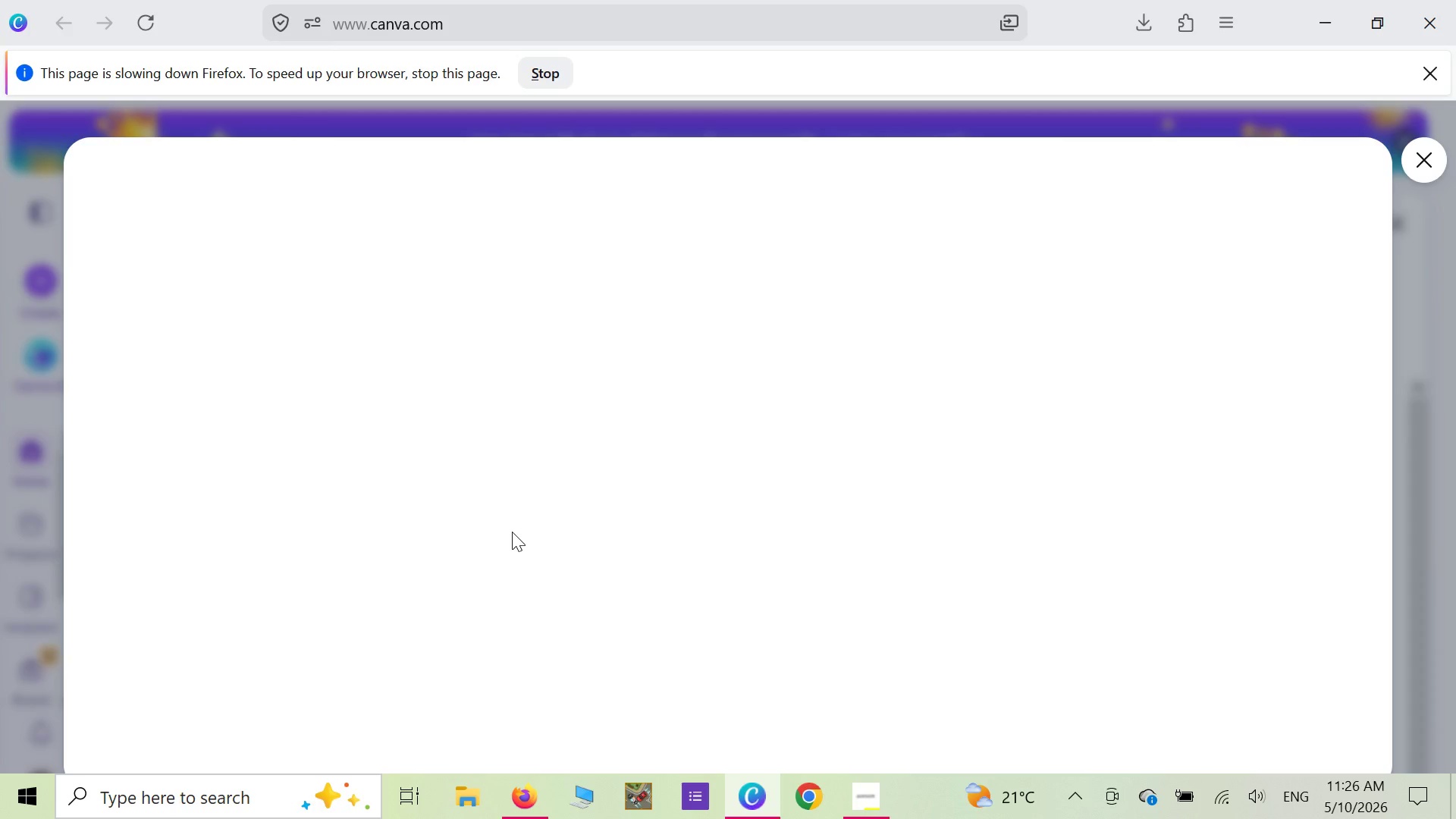 
scroll: coordinate [1125, 290], scroll_direction: down, amount: 3.0
 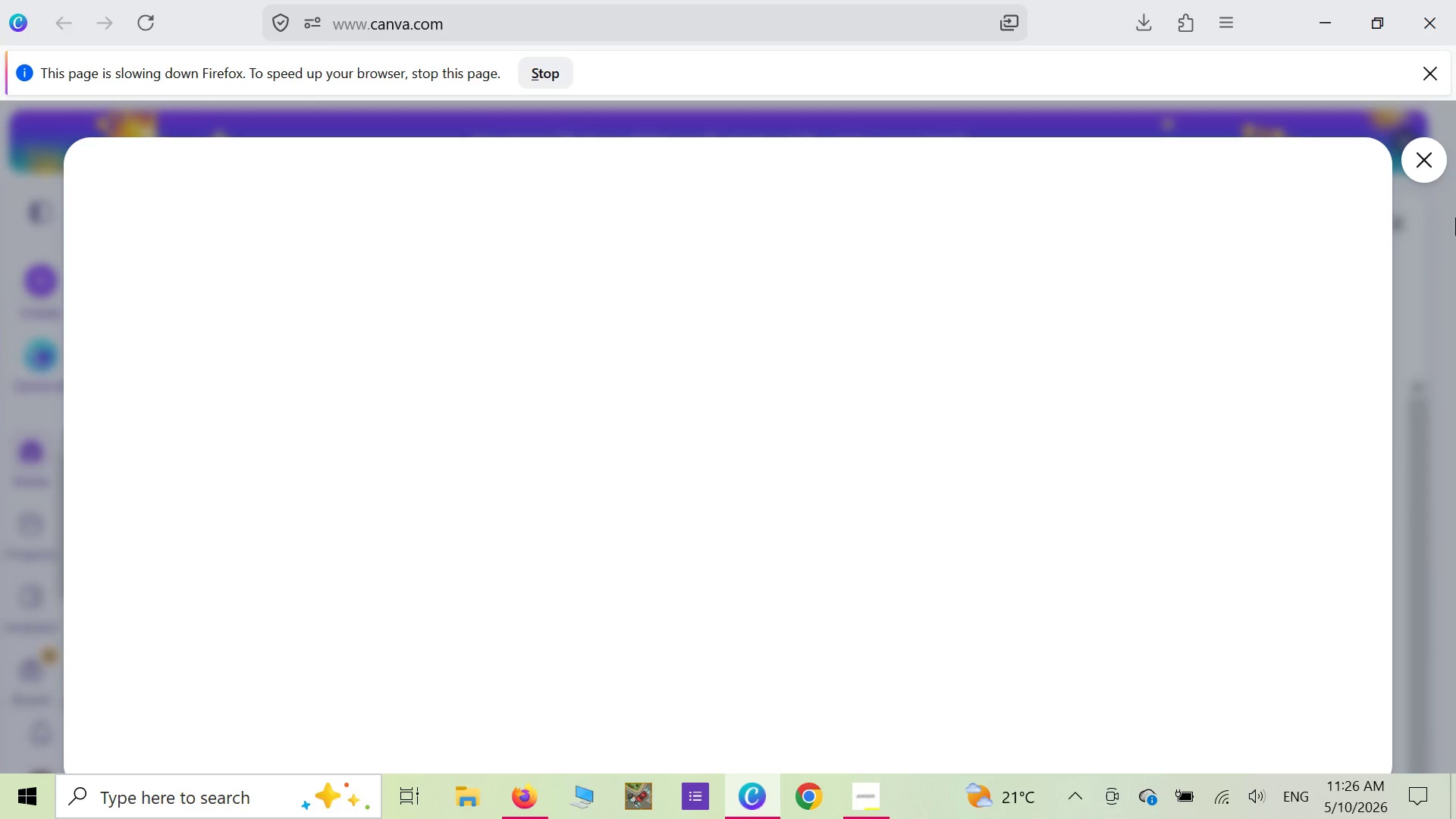 
left_click([1426, 162])
 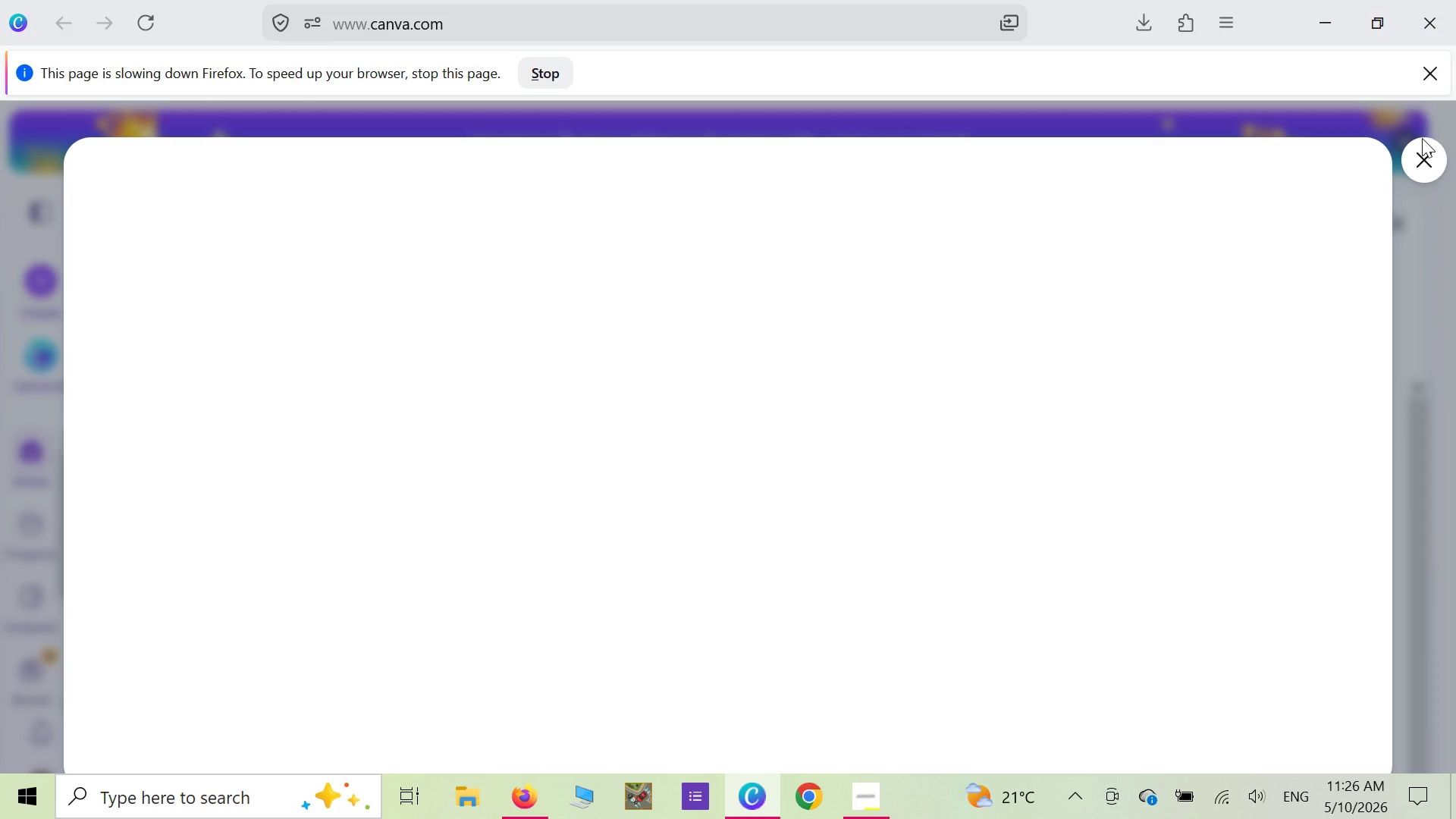 
left_click([1432, 74])
 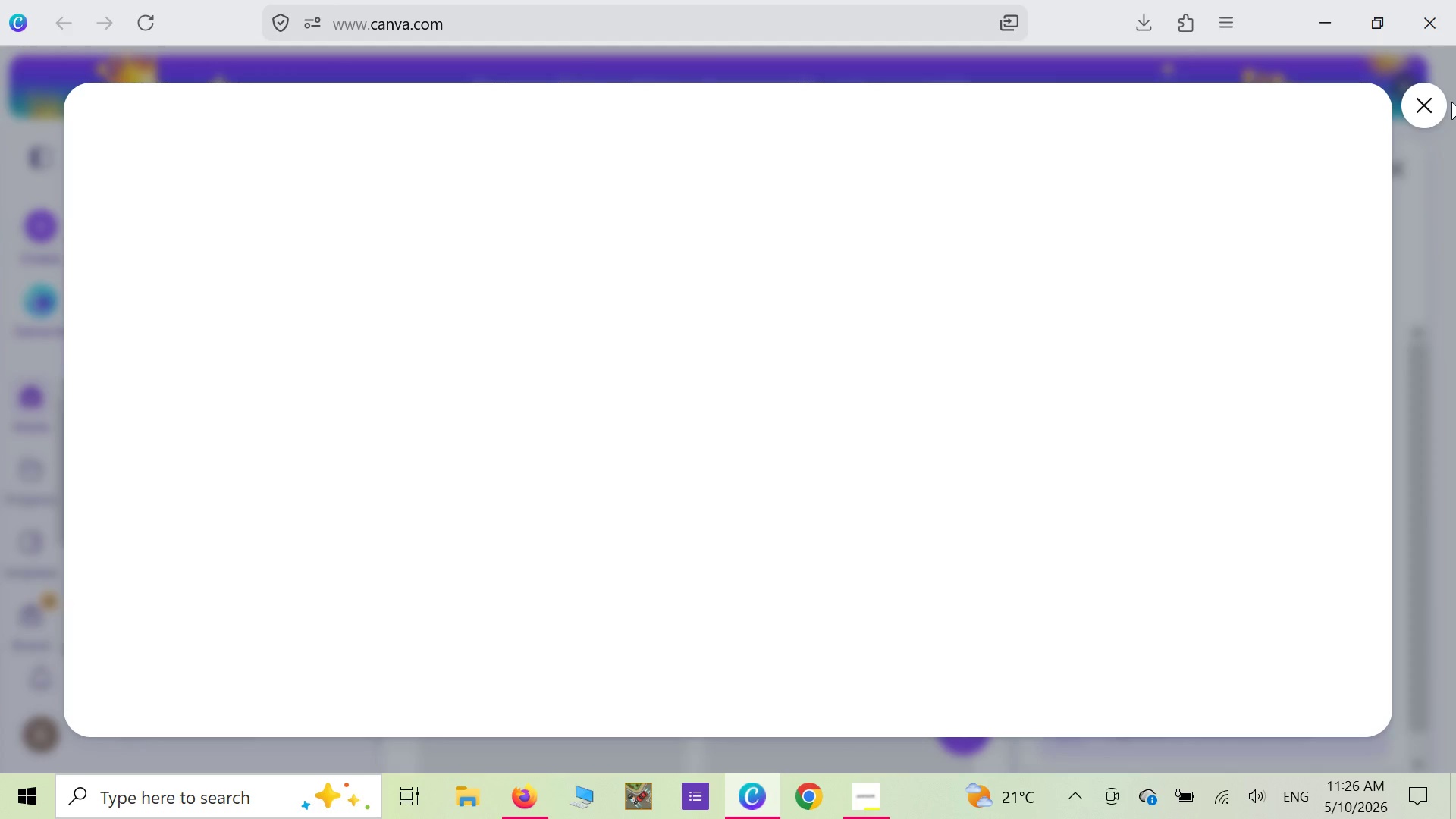 
wait(8.92)
 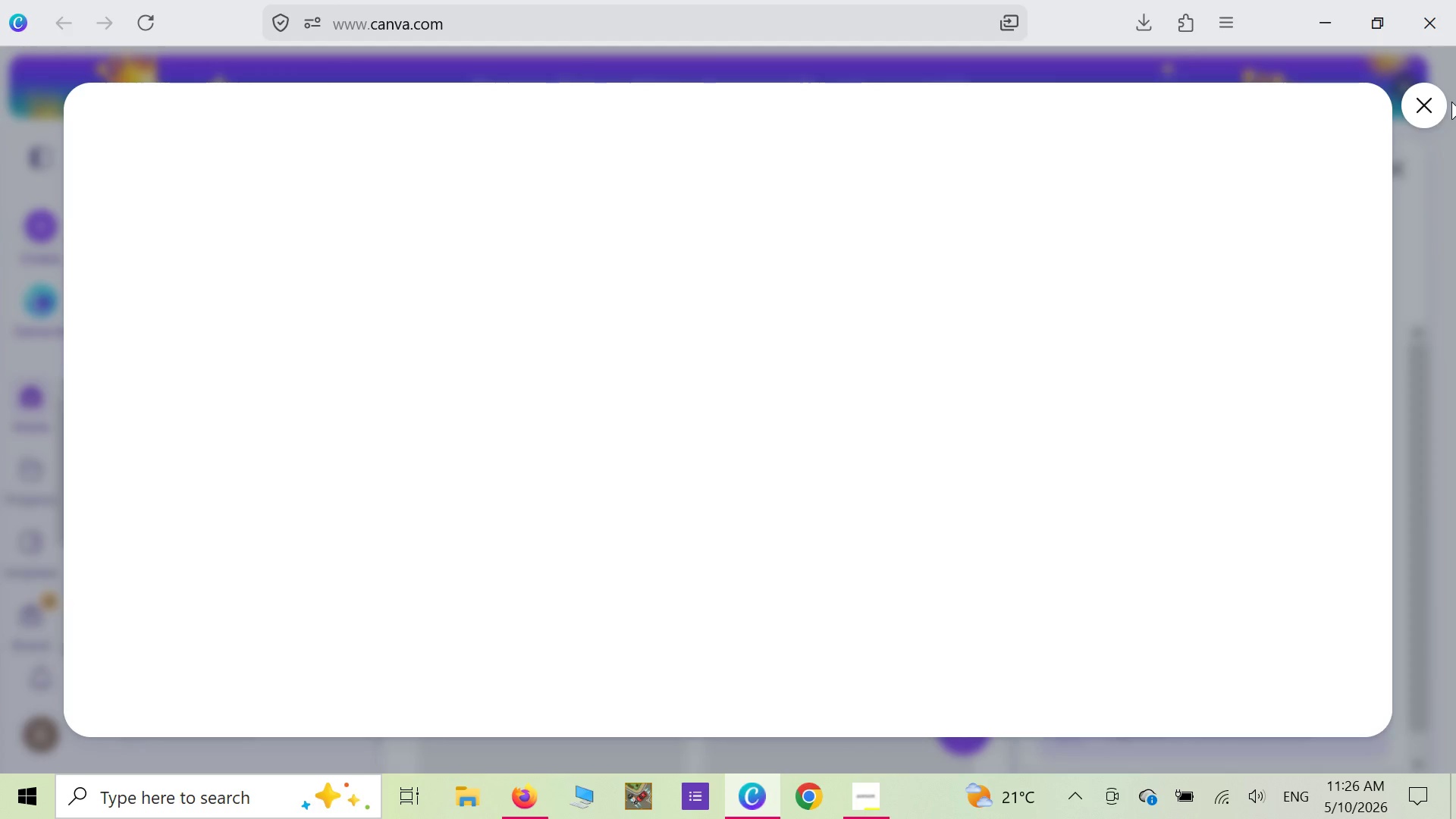 
mouse_move([1422, 24])
 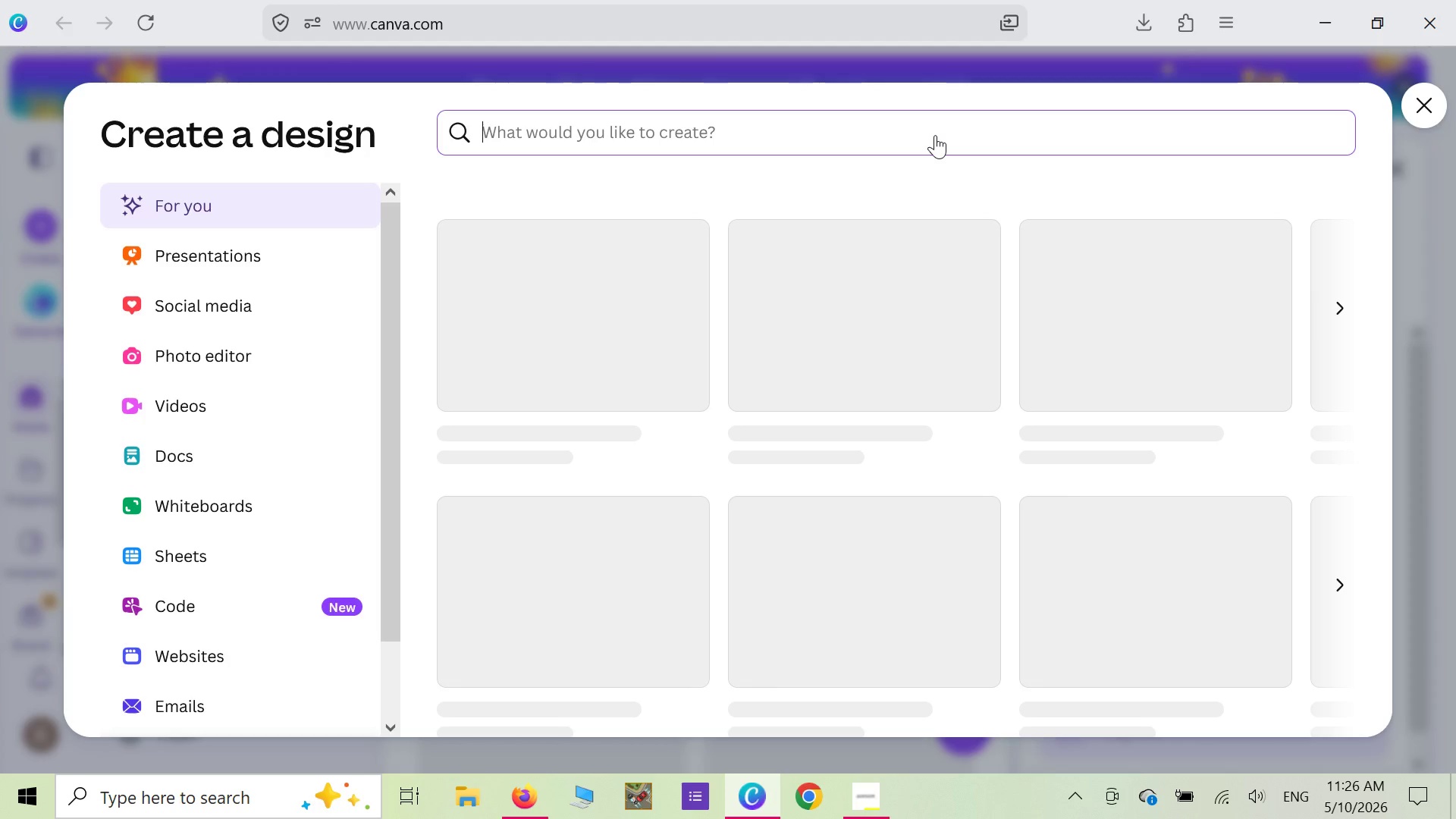 
wait(19.4)
 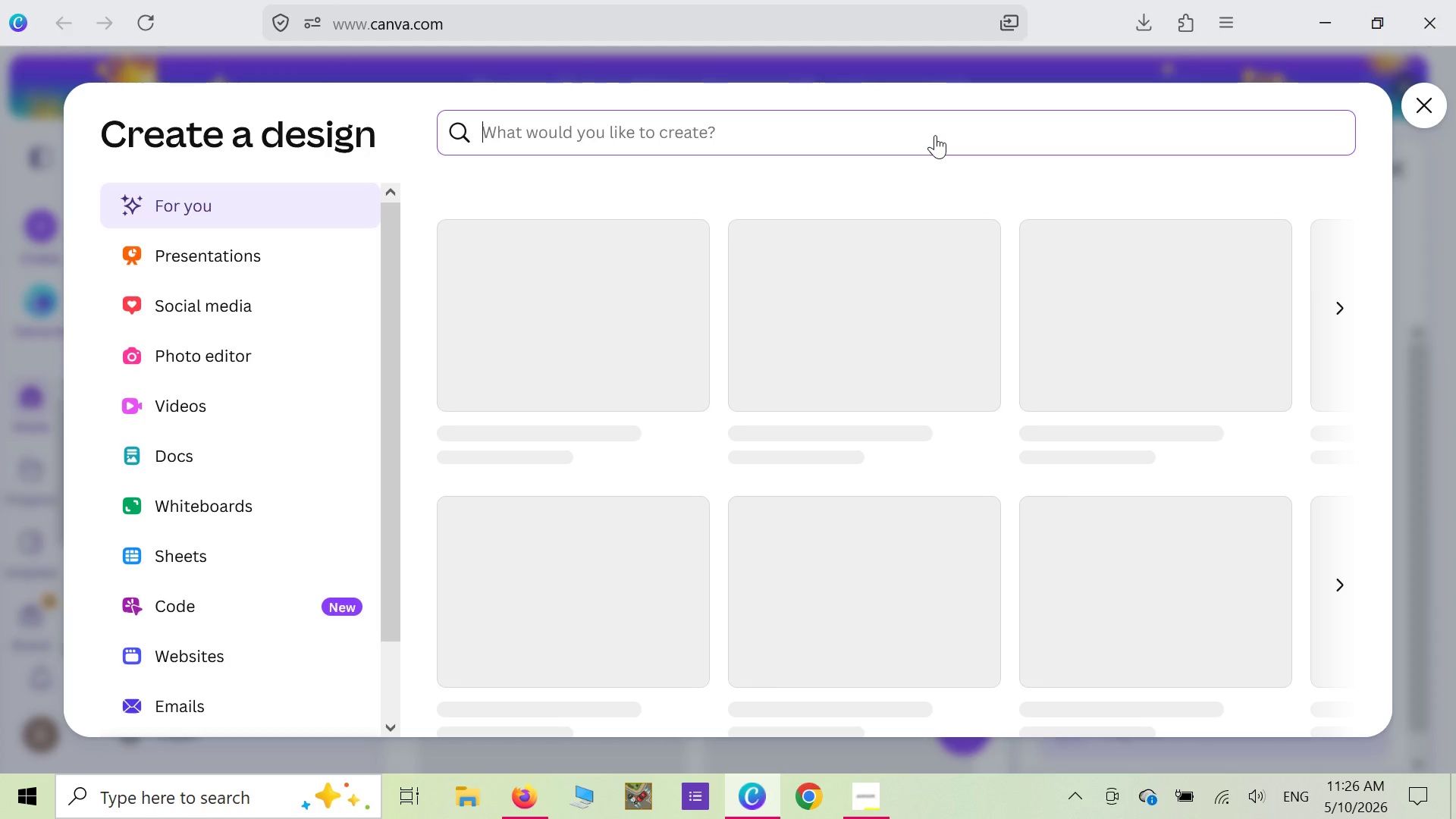 
type(corporate)
 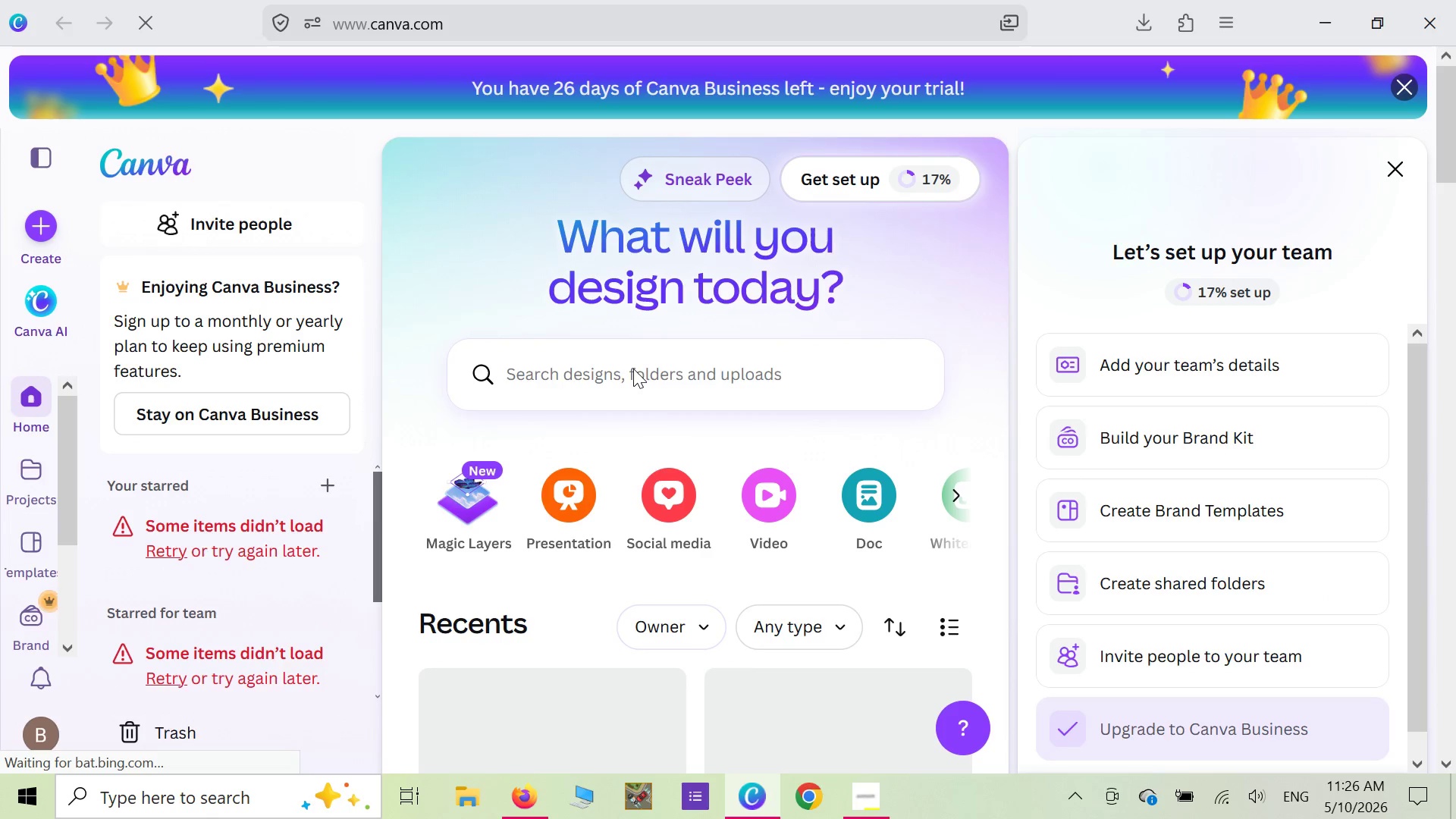 
wait(12.61)
 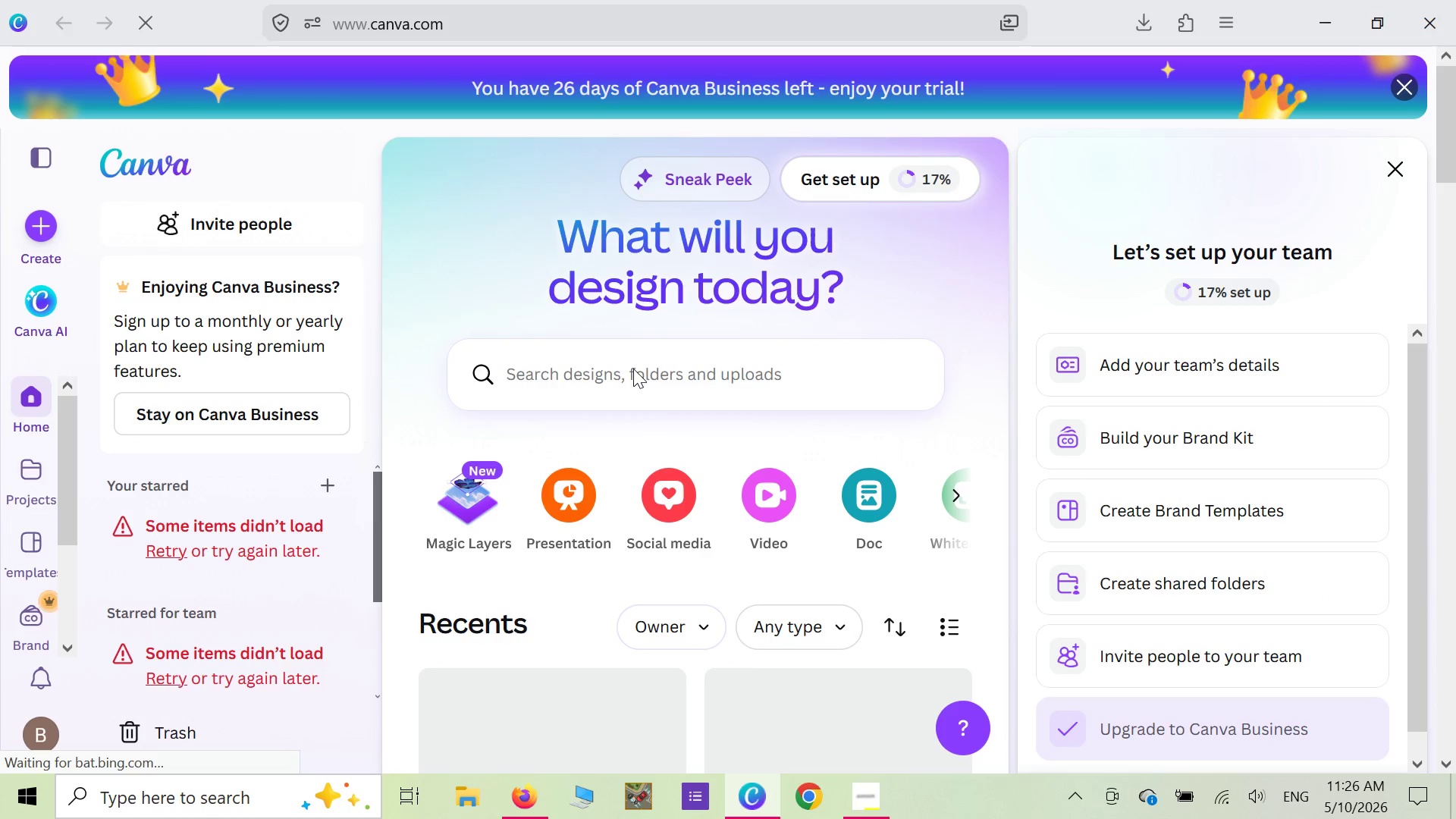 
left_click([701, 377])
 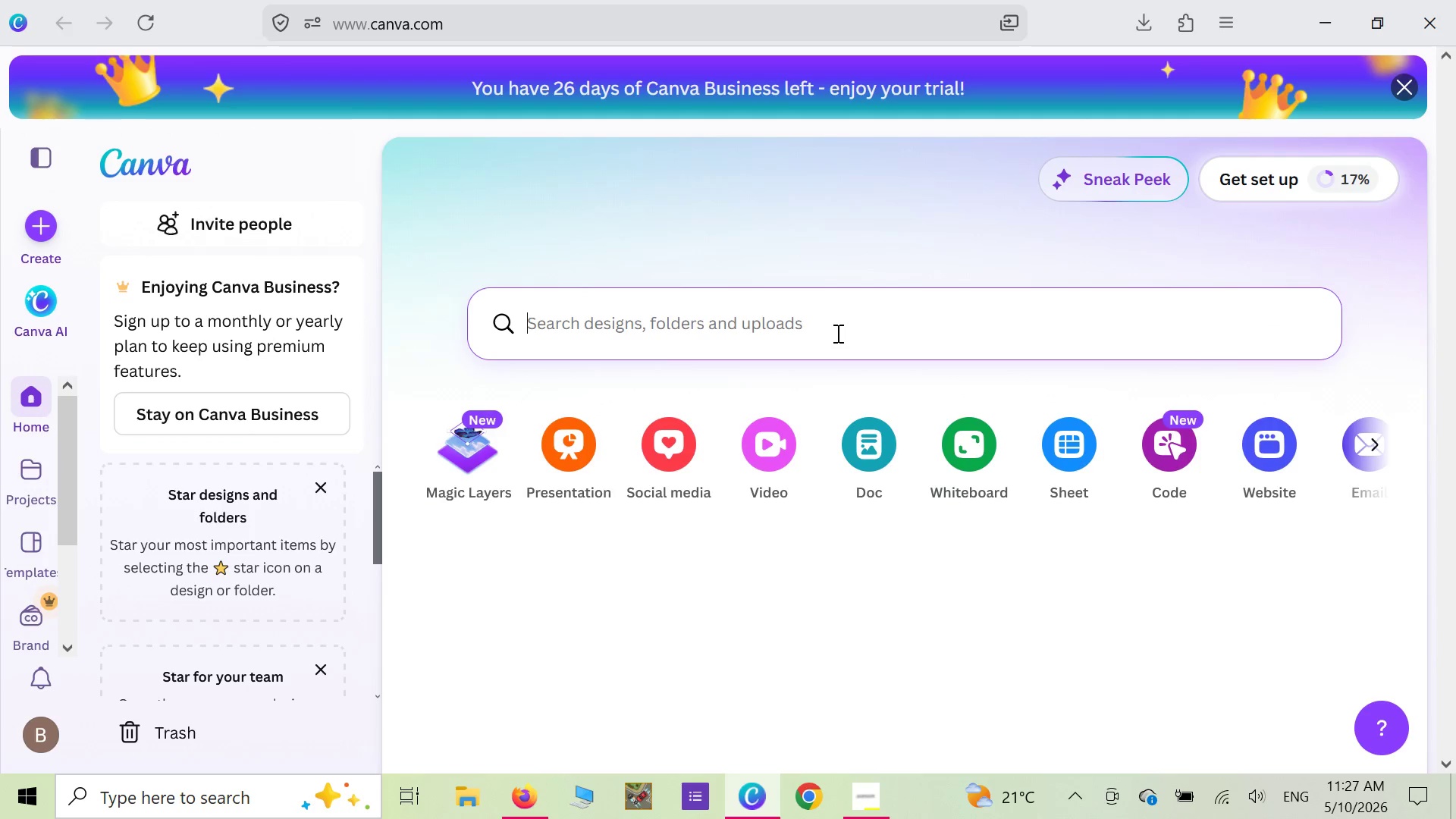 
wait(39.38)
 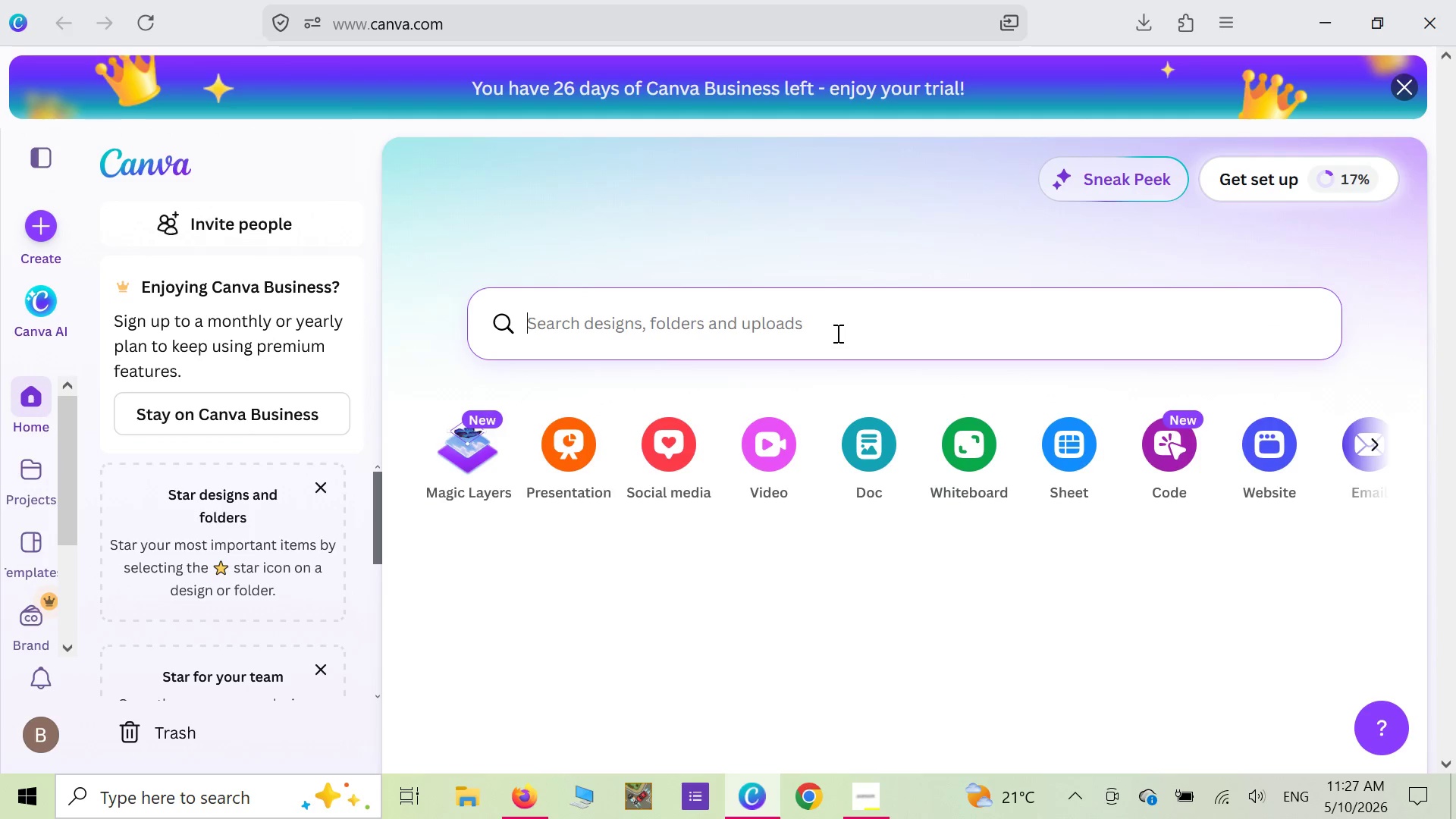 
type(Corporate)
 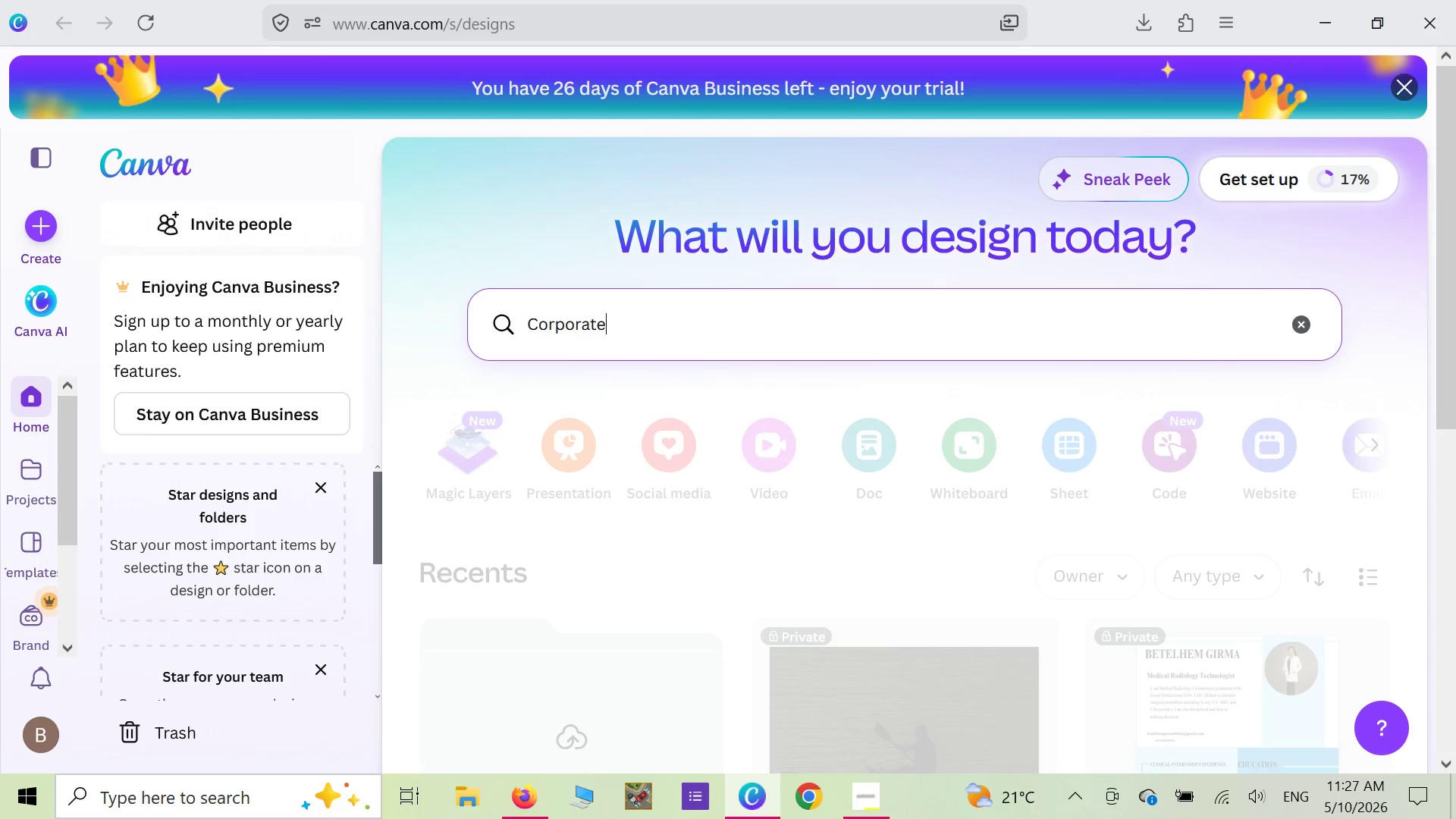 
wait(9.69)
 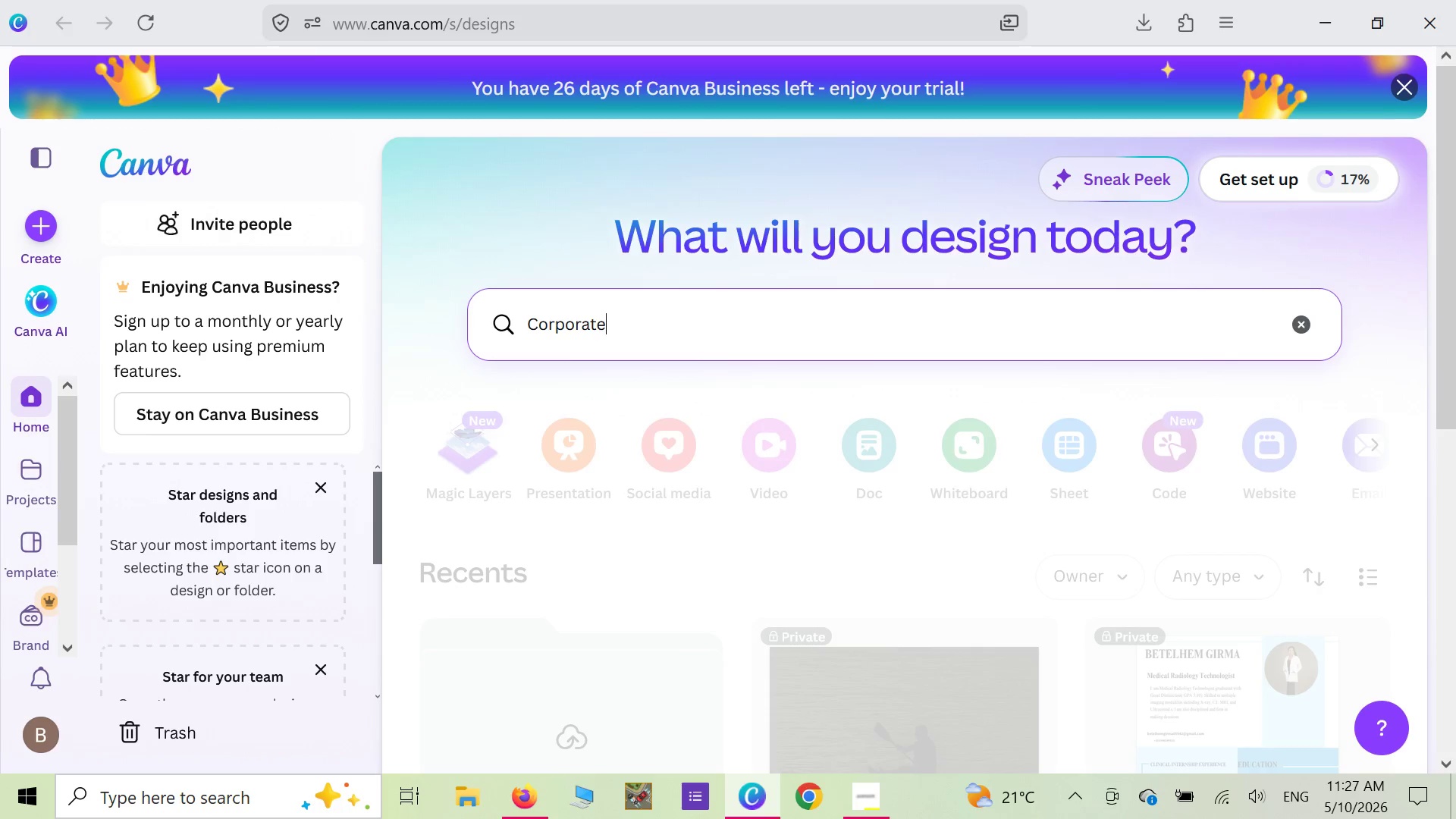 
key(Backspace)
key(Backspace)
key(Backspace)
key(Backspace)
key(Backspace)
key(Backspace)
key(Backspace)
key(Backspace)
key(Backspace)
type(event mood board)
 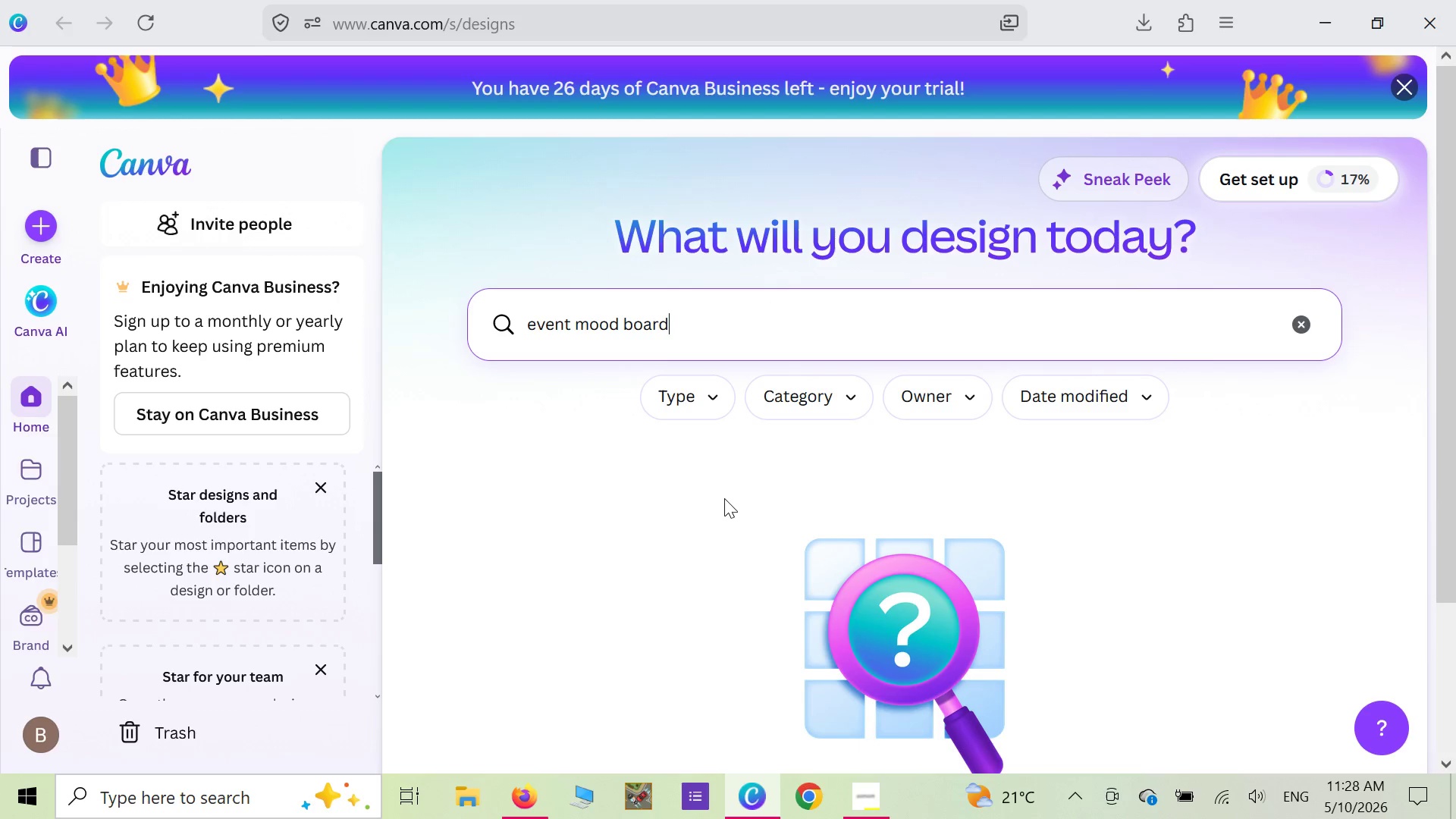 
wait(6.42)
 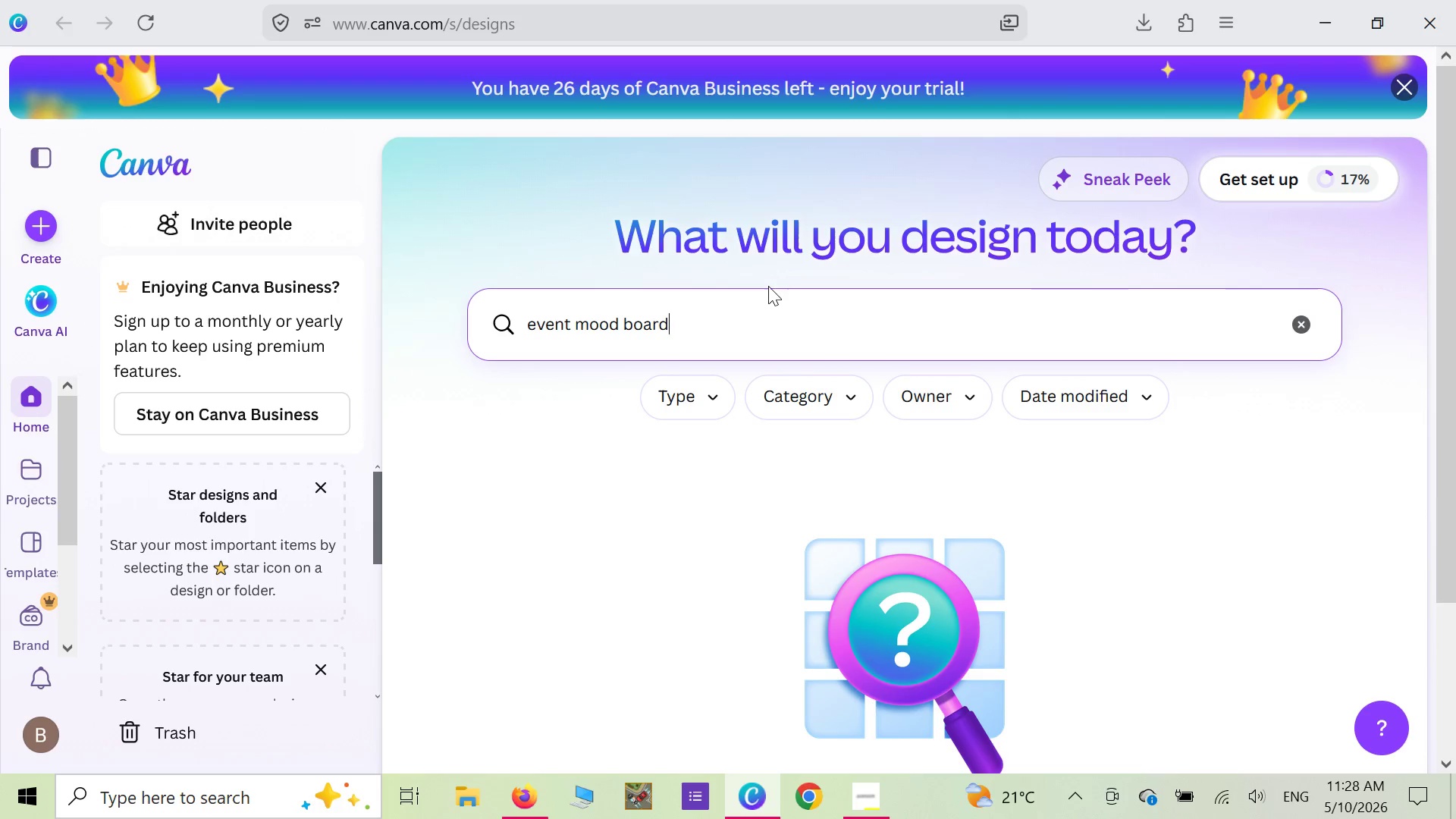 
key(Enter)
 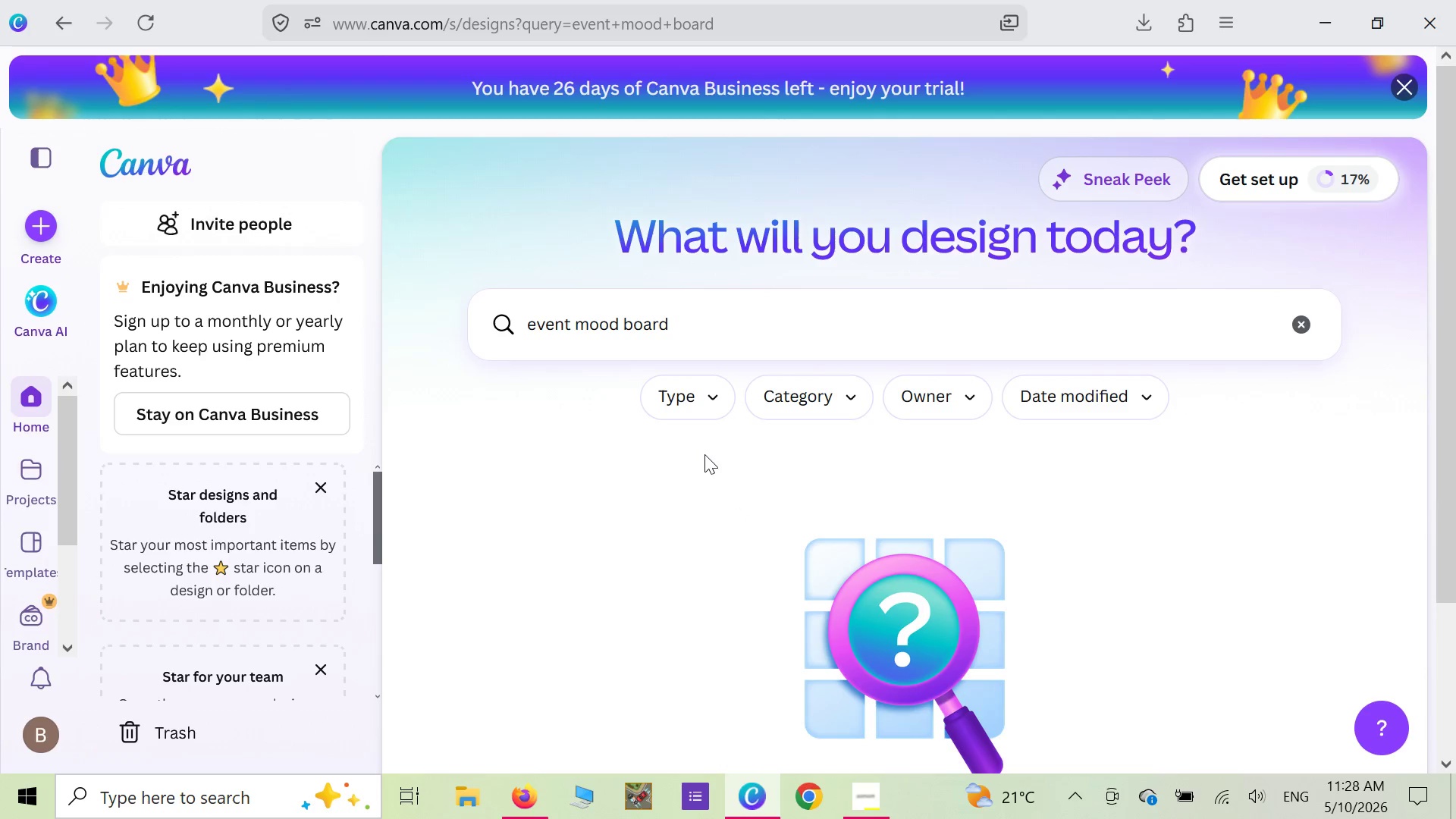 
scroll: coordinate [694, 583], scroll_direction: down, amount: 6.0
 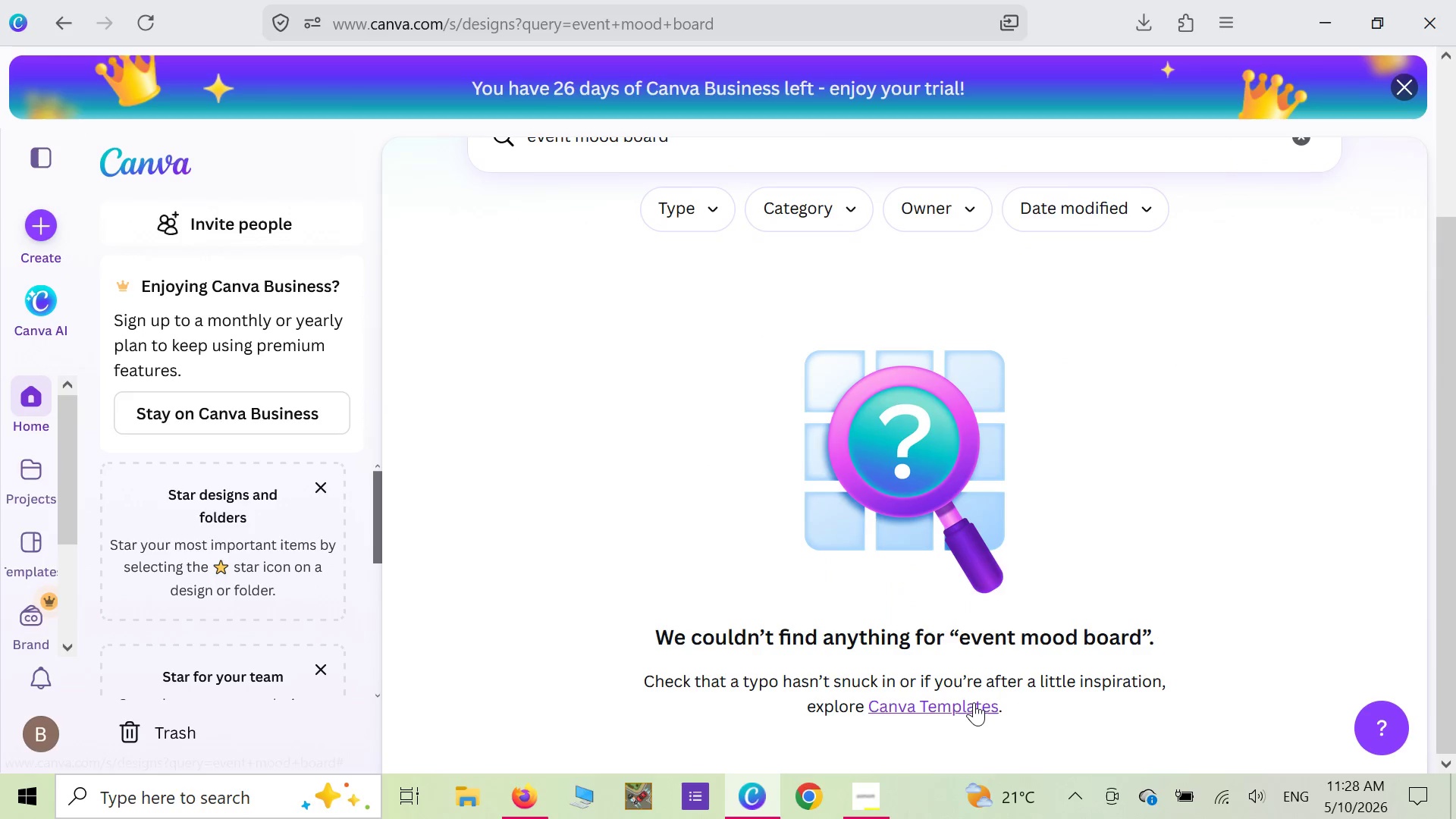 
left_click([974, 702])
 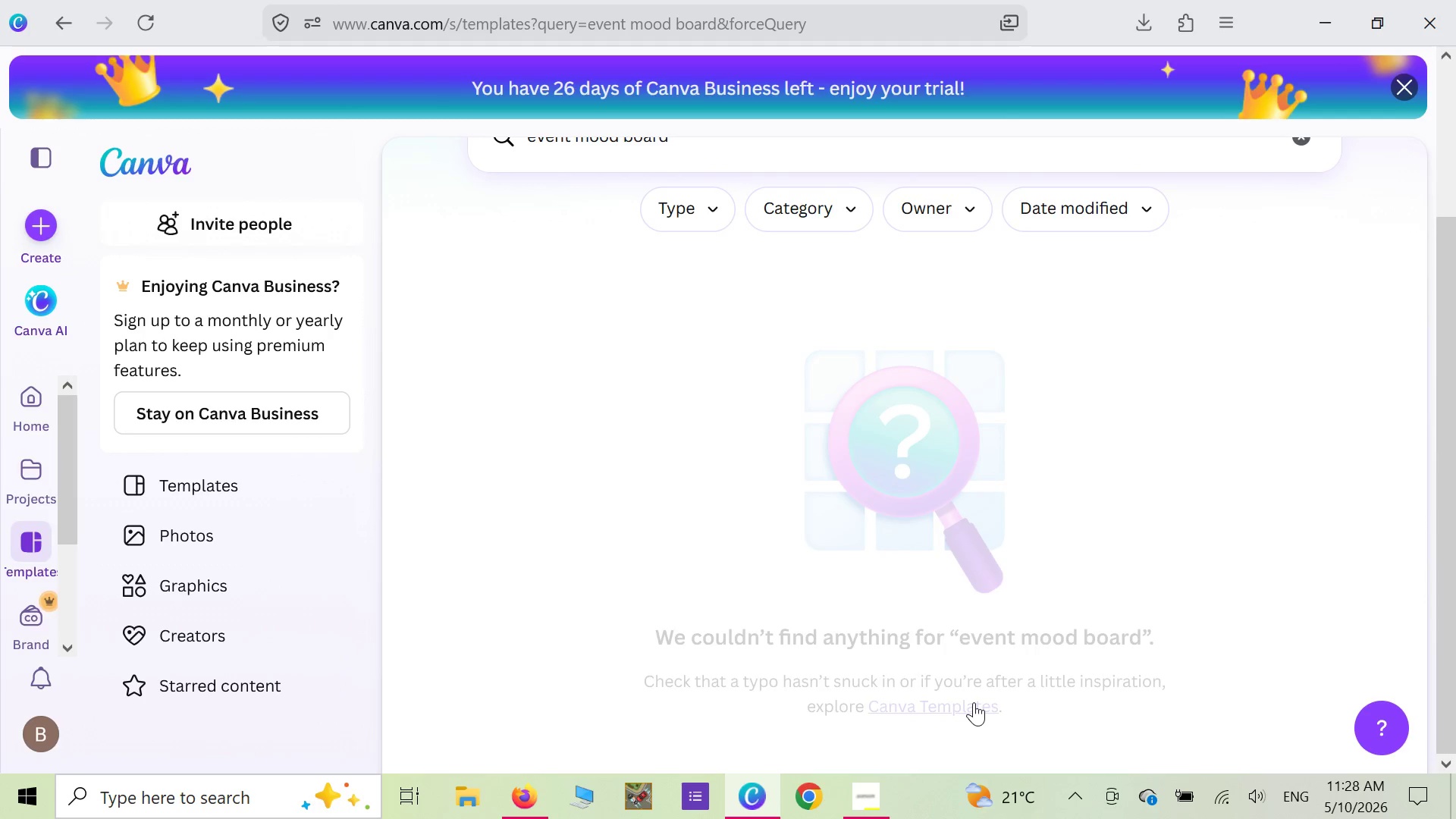 
wait(8.16)
 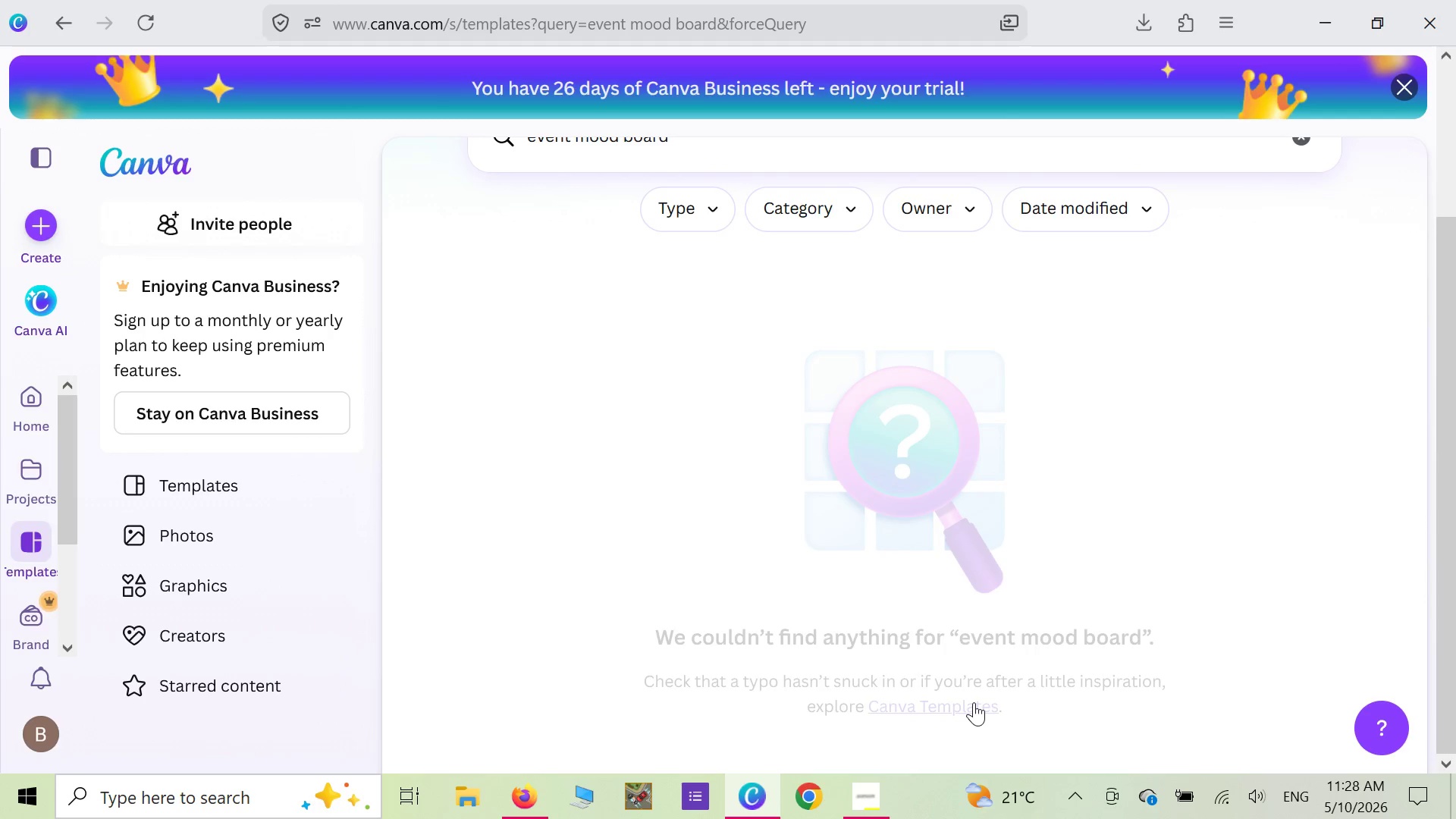 
scroll: coordinate [940, 650], scroll_direction: down, amount: 3.0
 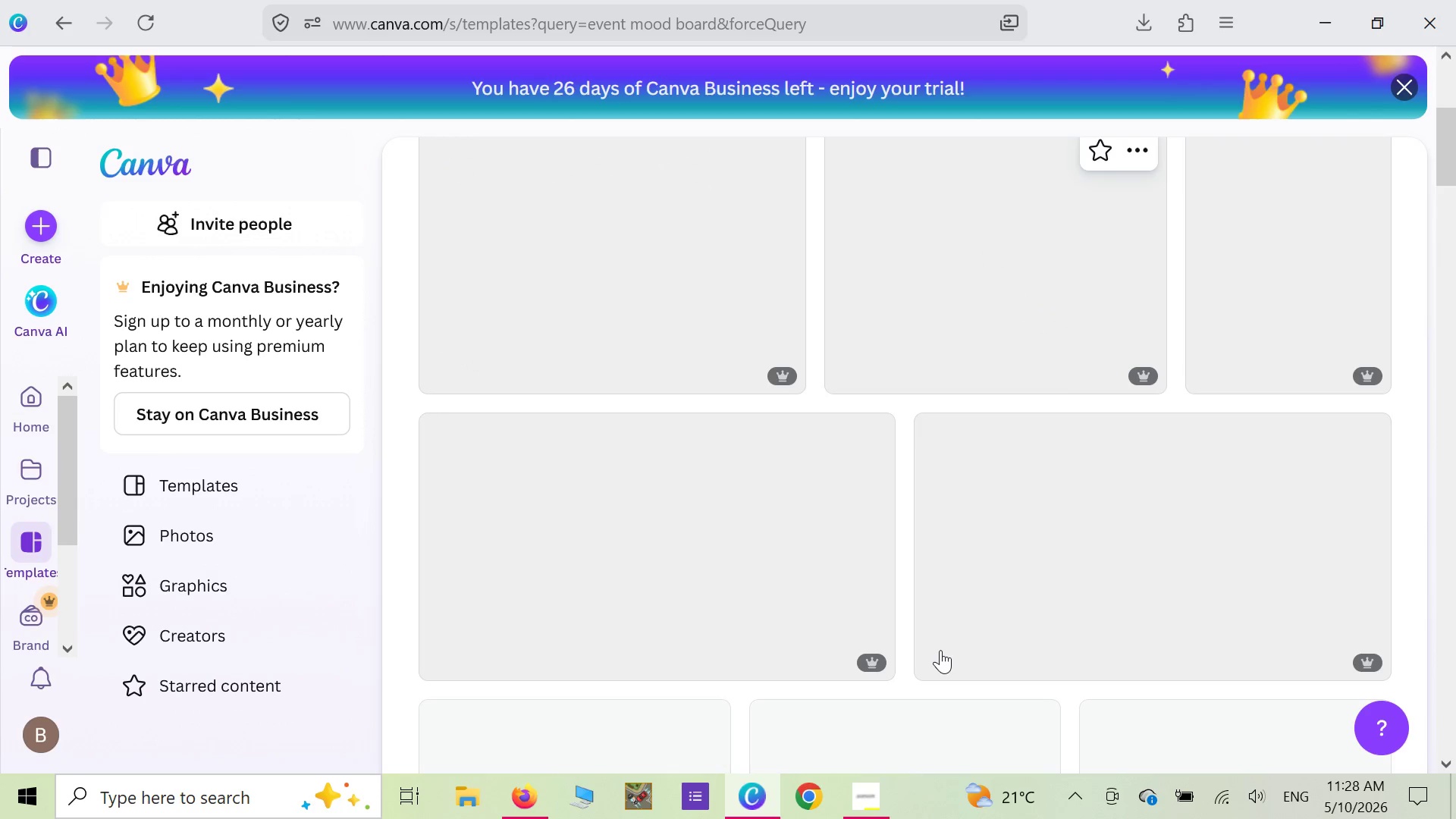 
scroll: coordinate [940, 650], scroll_direction: up, amount: 4.0
 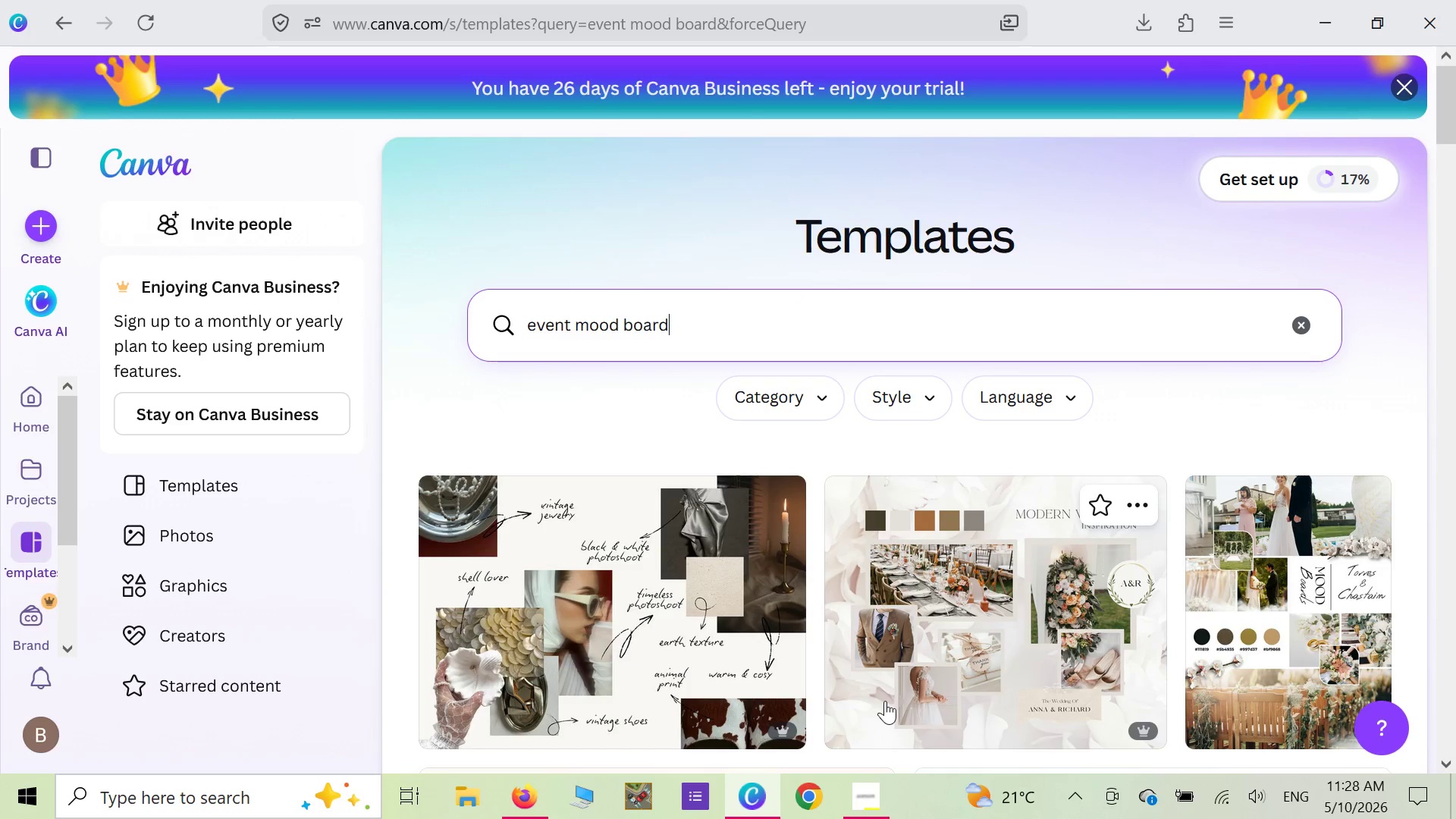 
wait(5.6)
 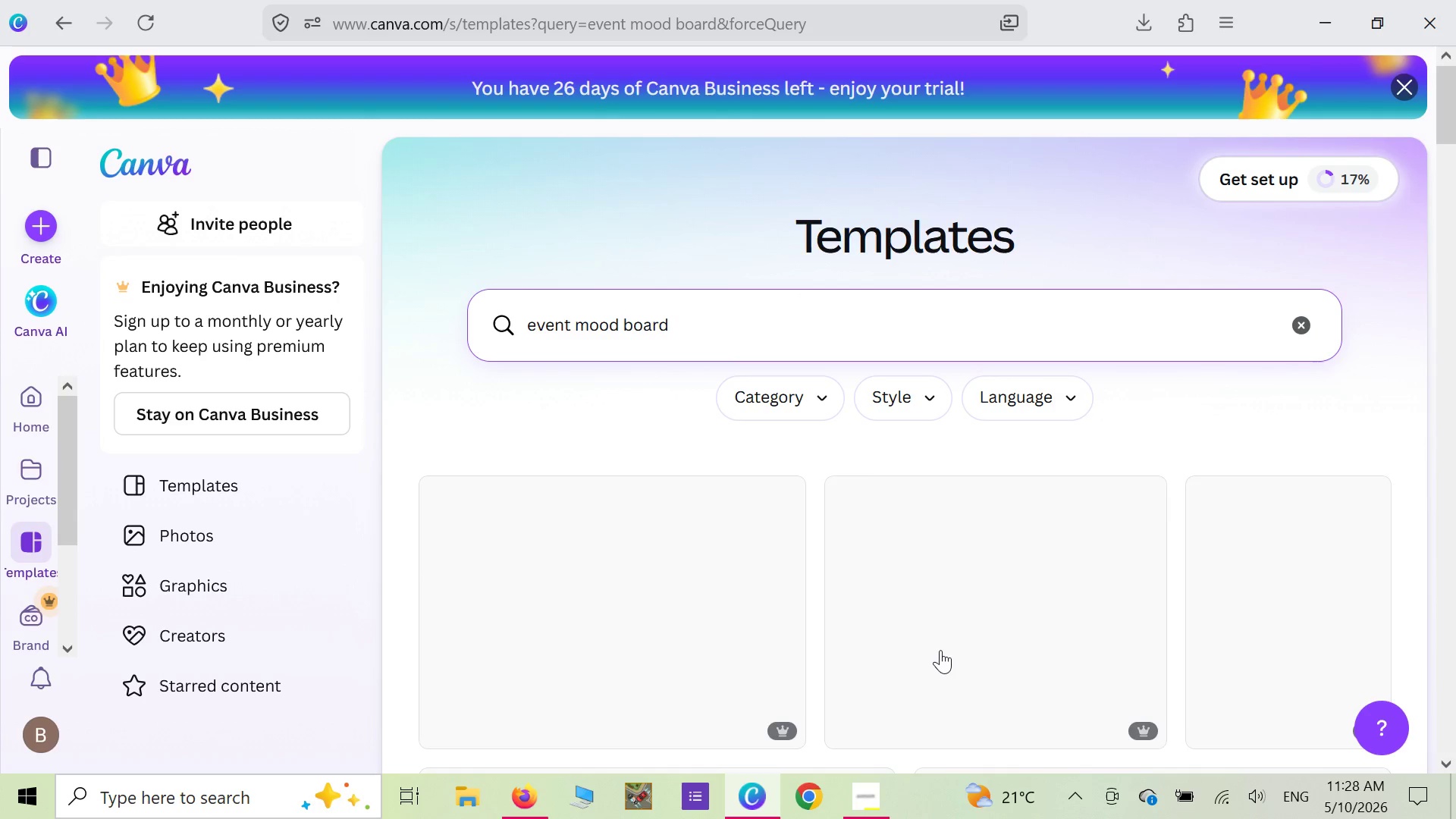 
scroll: coordinate [783, 711], scroll_direction: down, amount: 3.0
 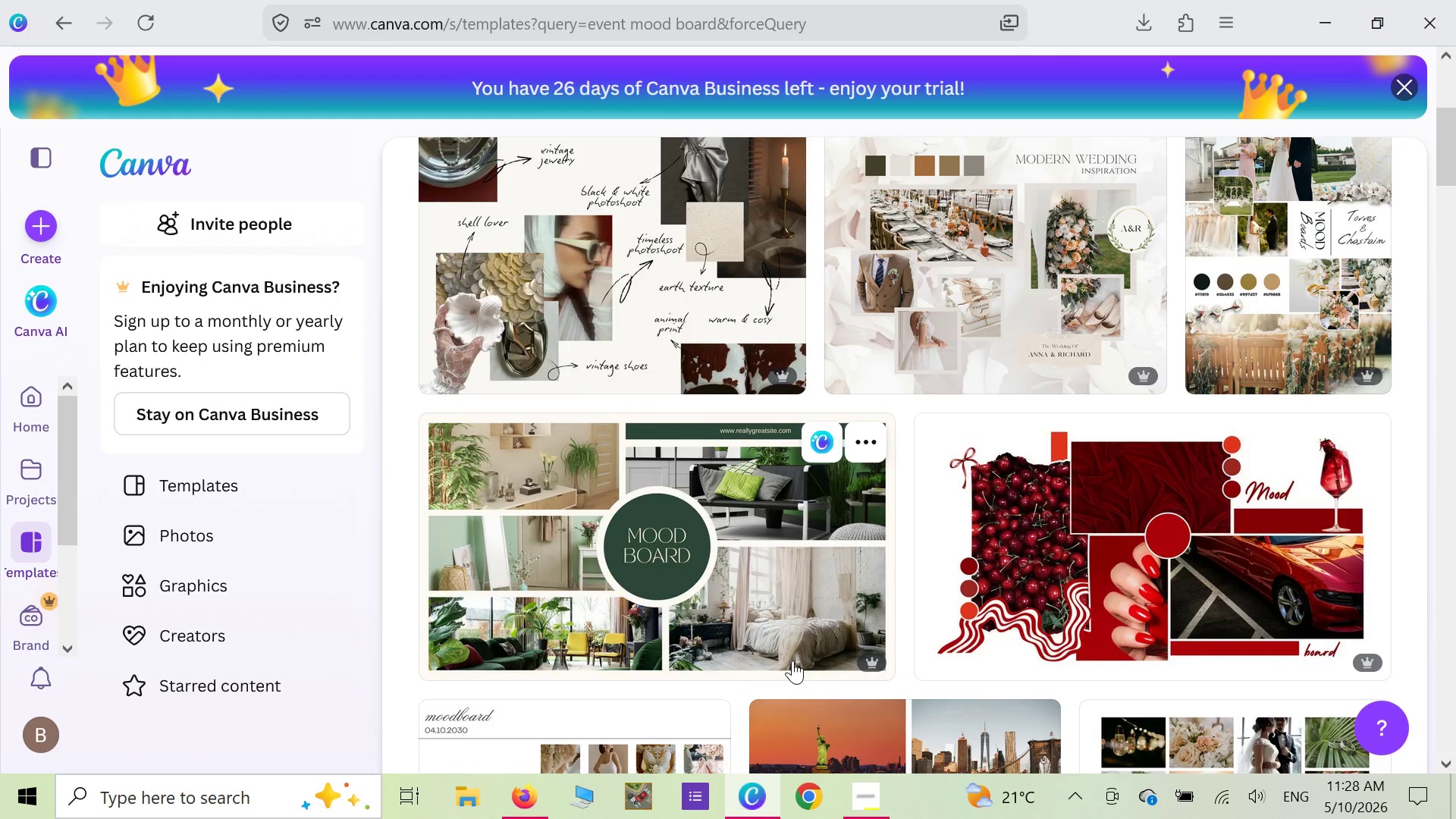 
wait(16.56)
 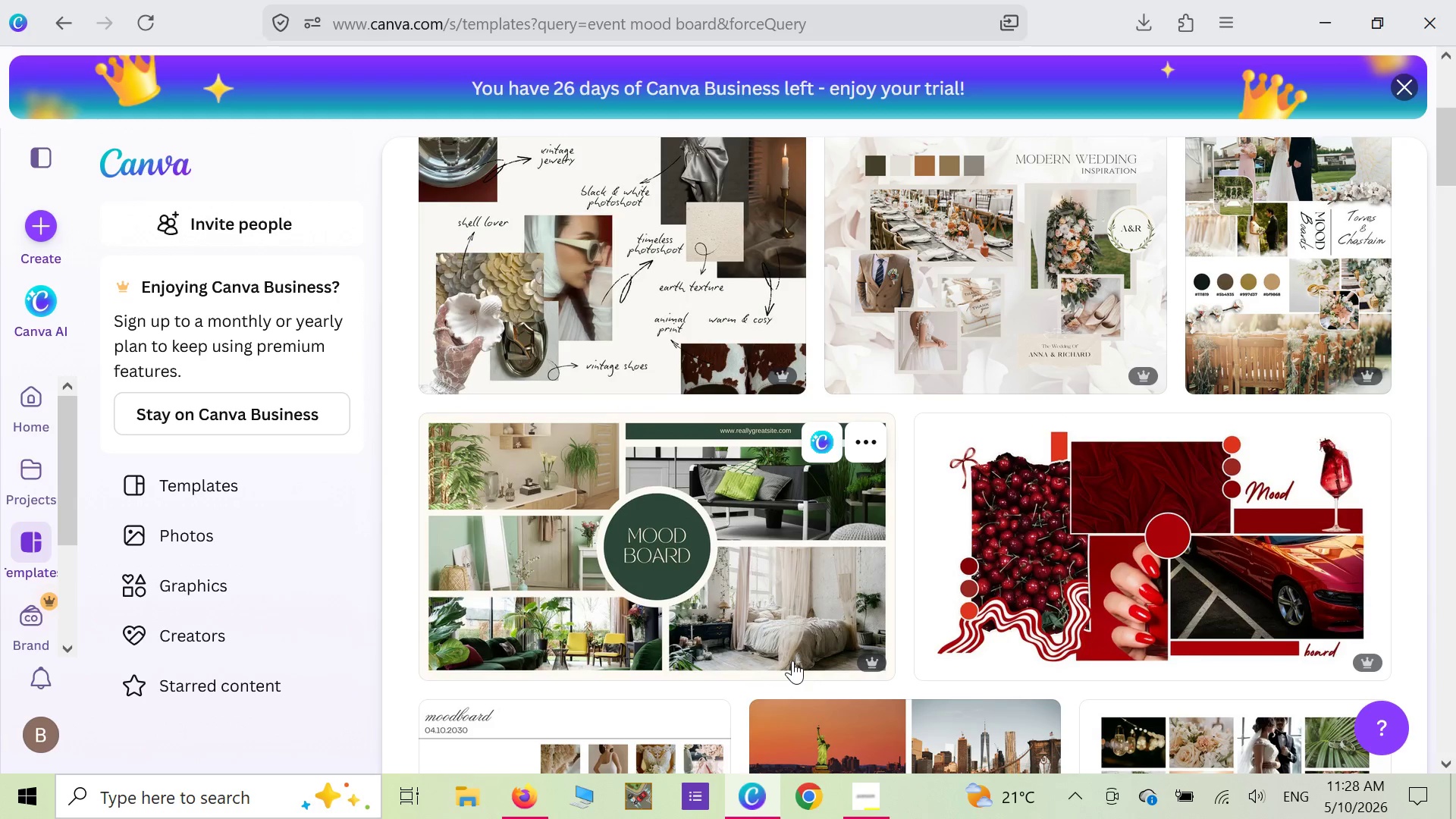 
scroll: coordinate [792, 661], scroll_direction: down, amount: 2.0
 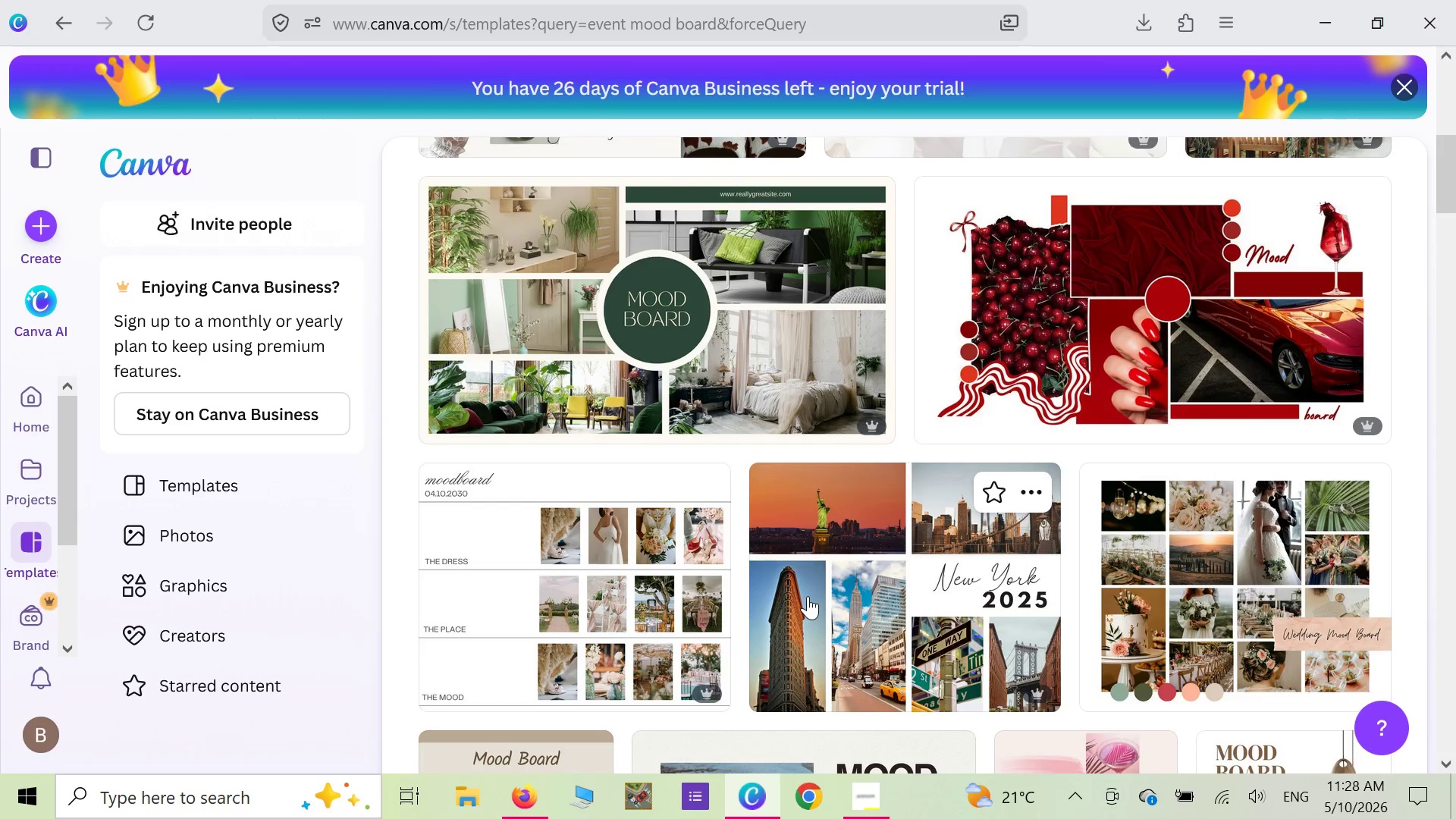 
scroll: coordinate [808, 596], scroll_direction: up, amount: 1.0
 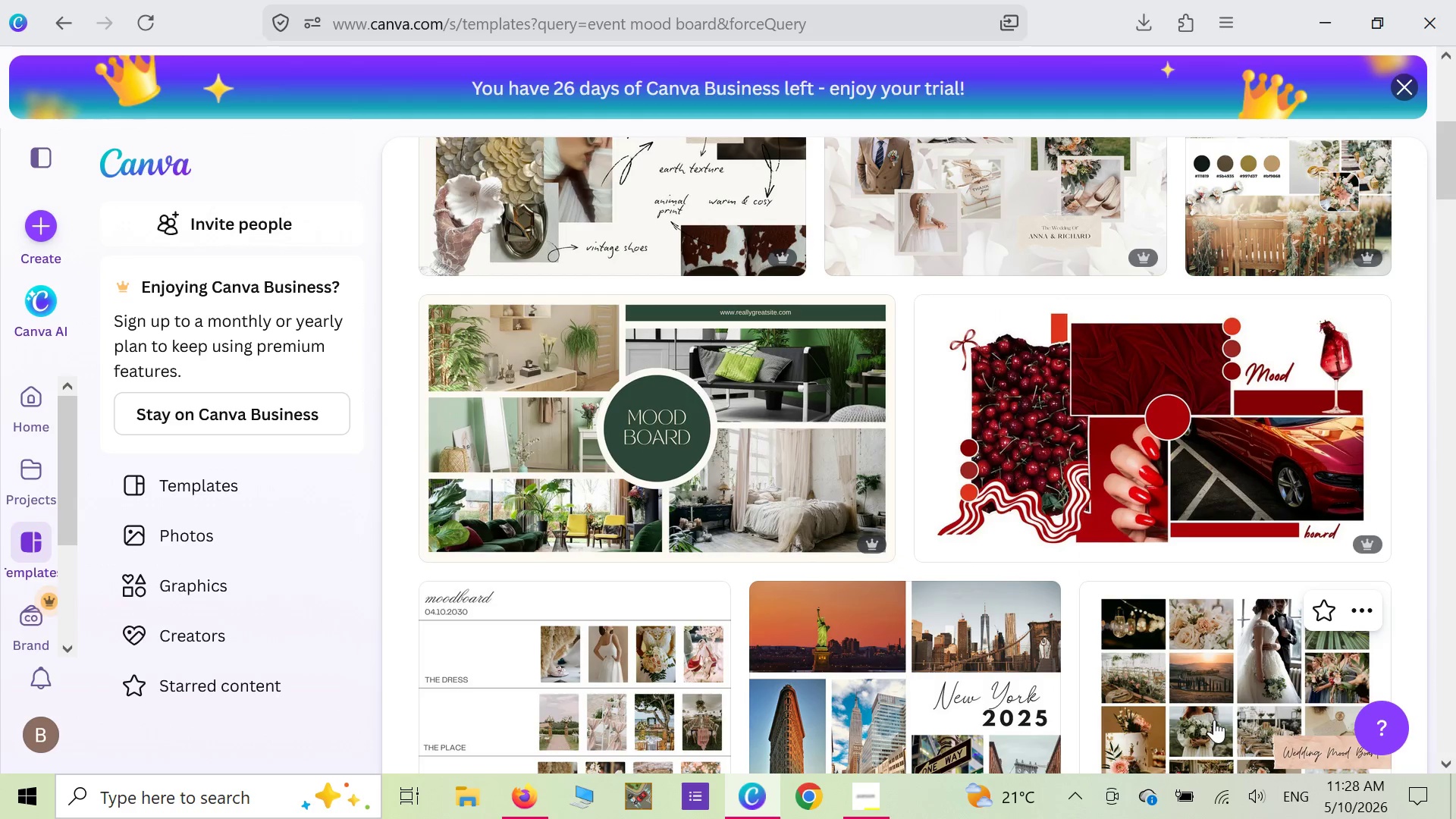 
left_click([1215, 720])
 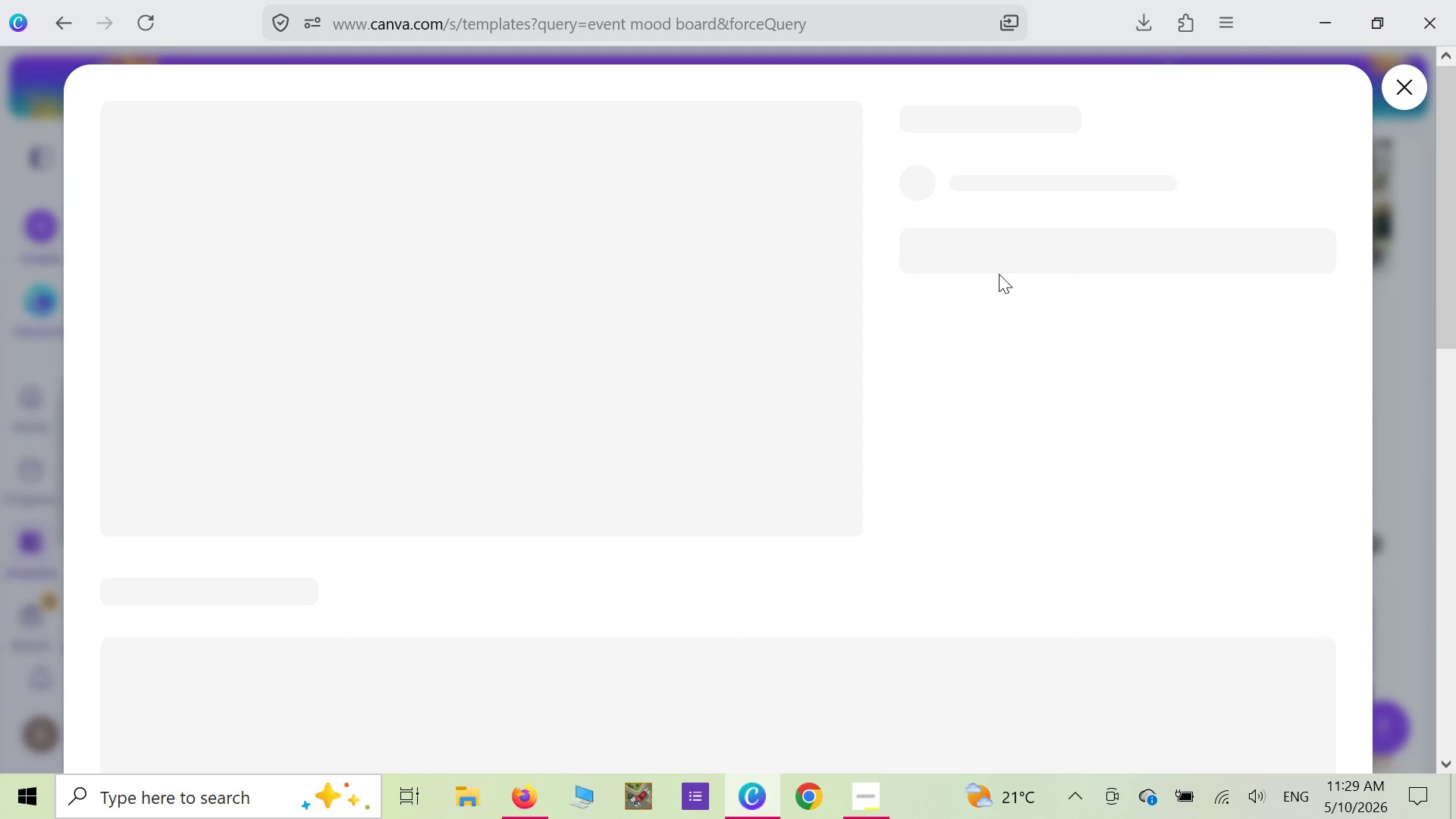 
wait(5.2)
 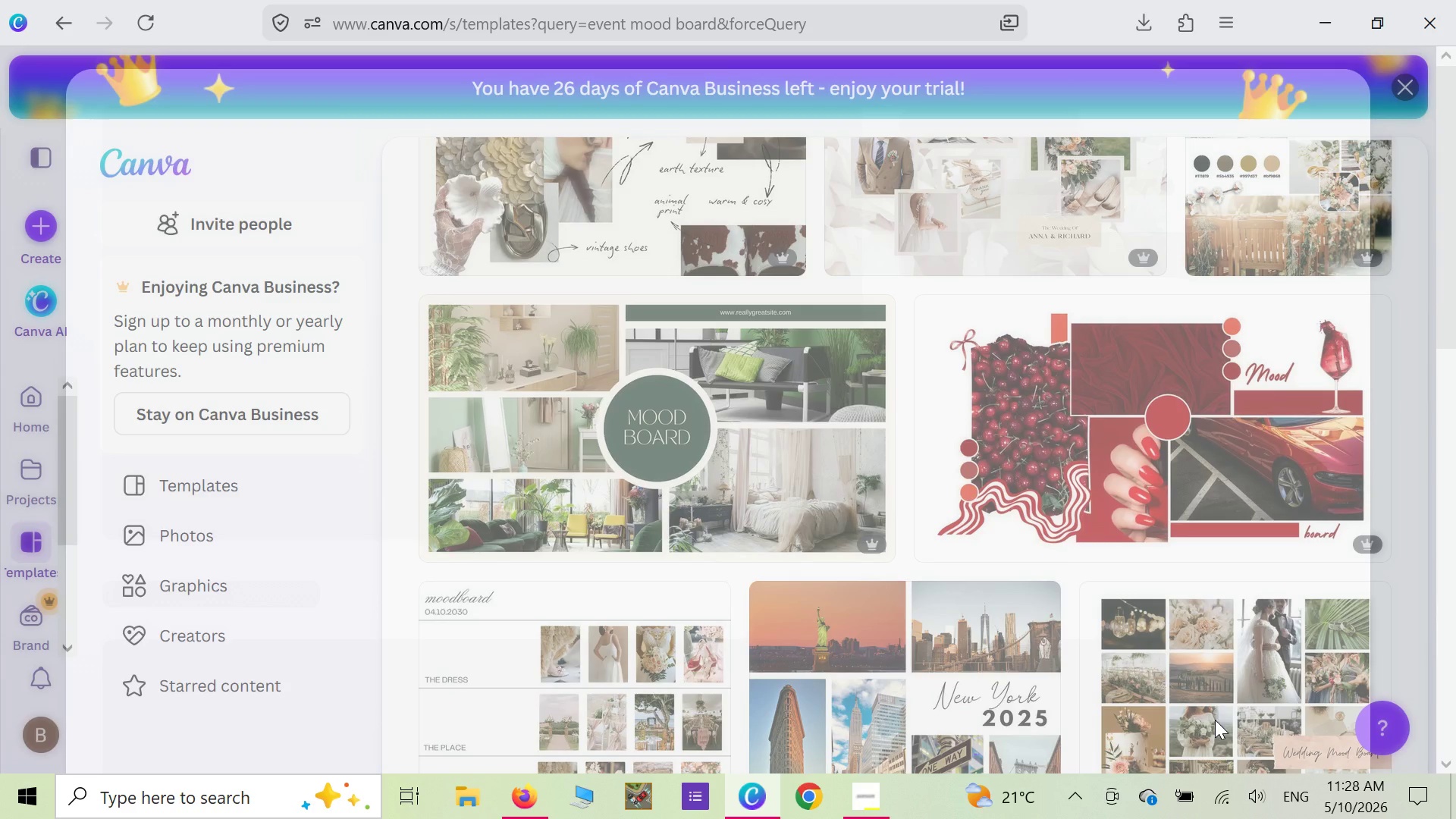 
mouse_move([882, 775])
 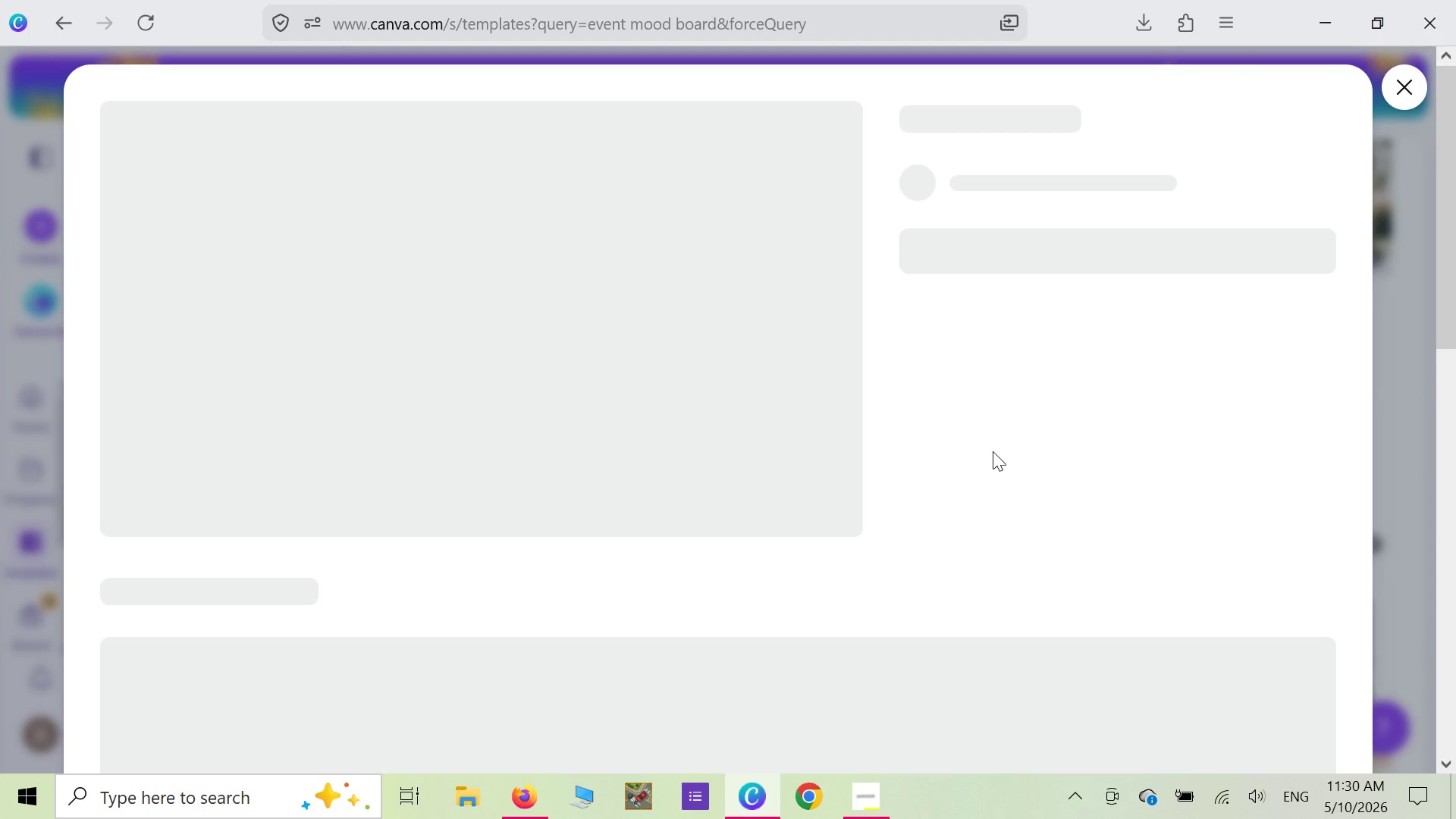 
wait(64.83)
 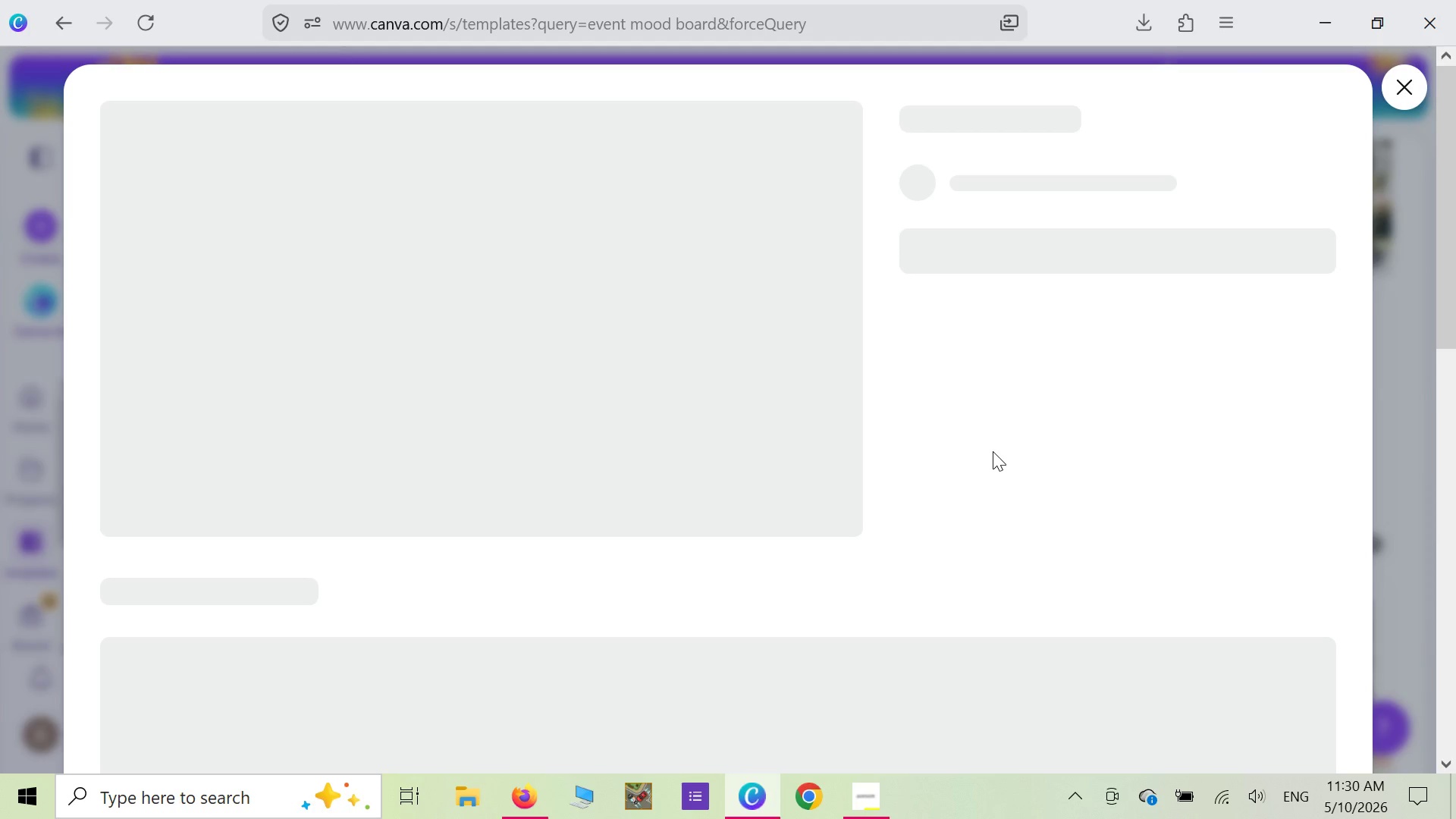 
scroll: coordinate [962, 479], scroll_direction: down, amount: 10.0
 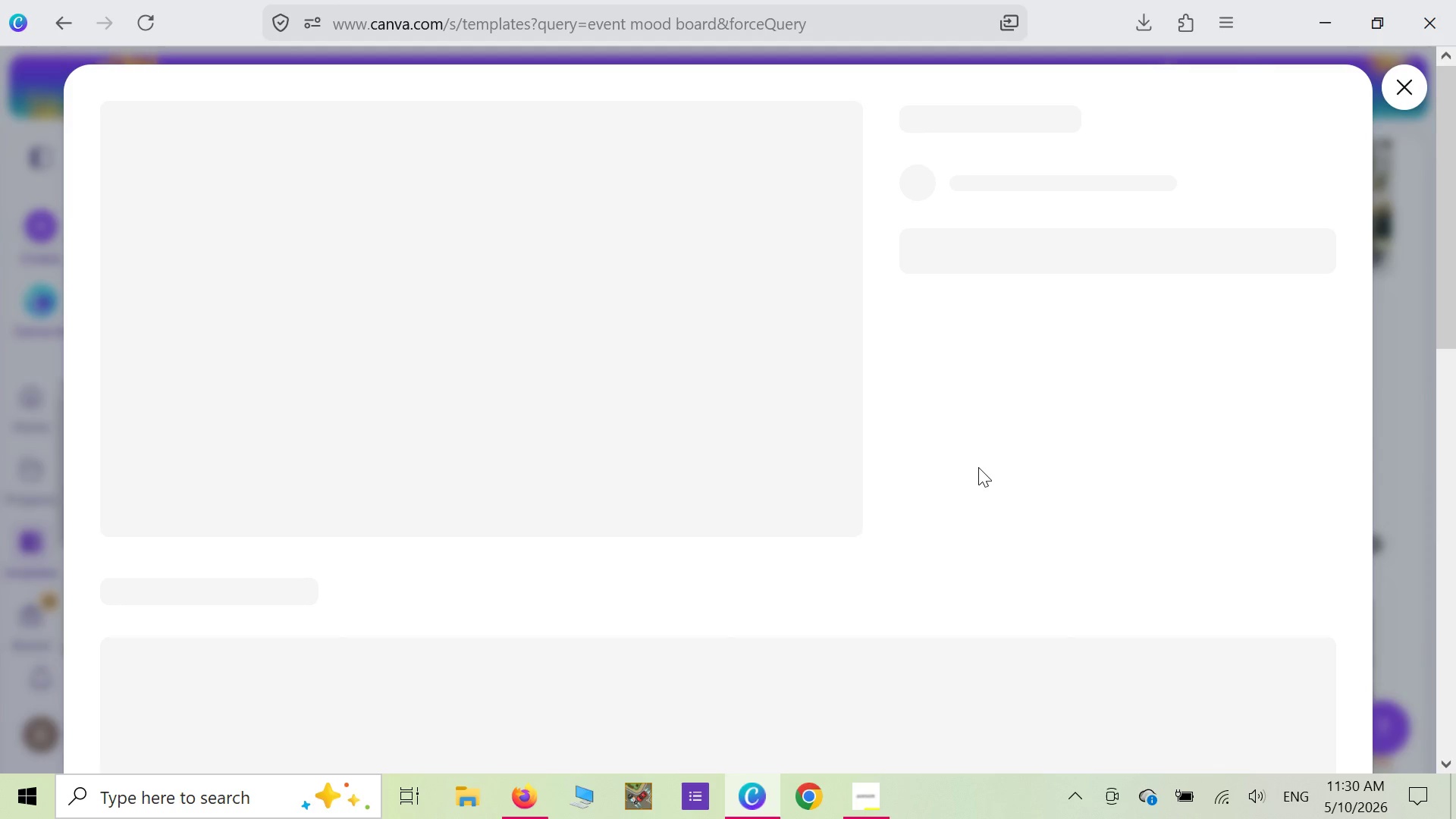 
scroll: coordinate [954, 498], scroll_direction: up, amount: 10.0
 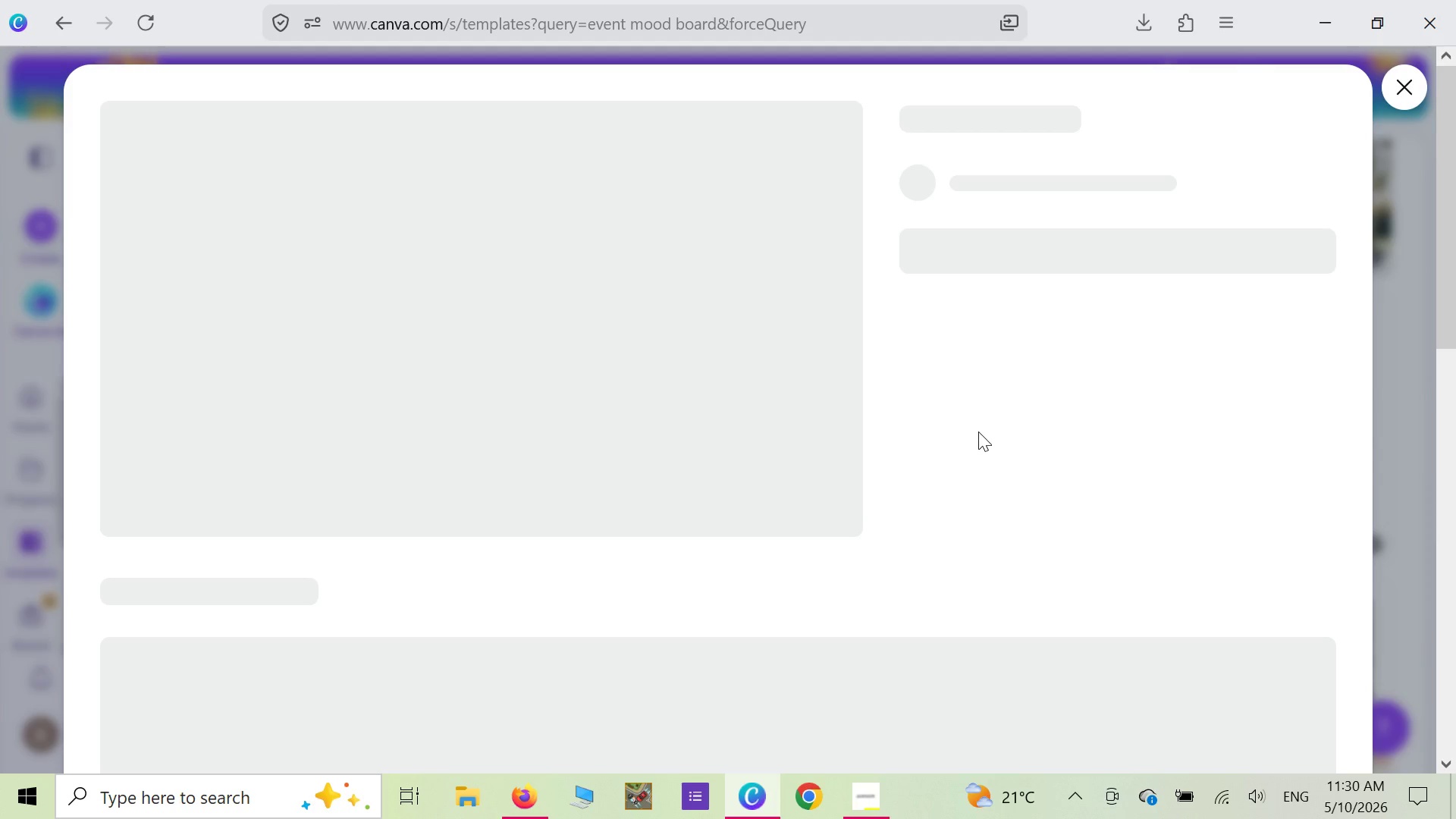 
wait(18.72)
 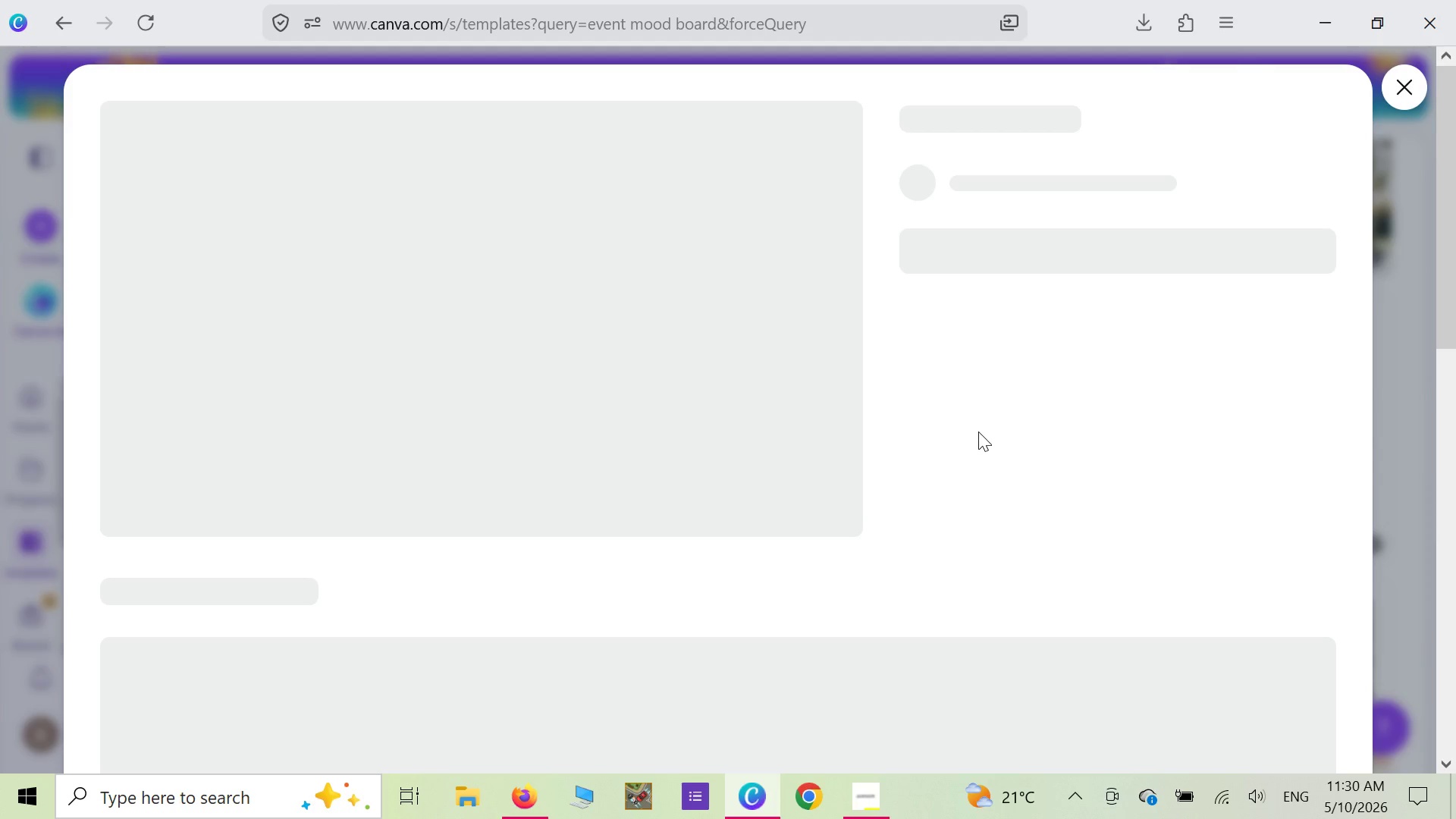 
scroll: coordinate [966, 470], scroll_direction: down, amount: 12.0
 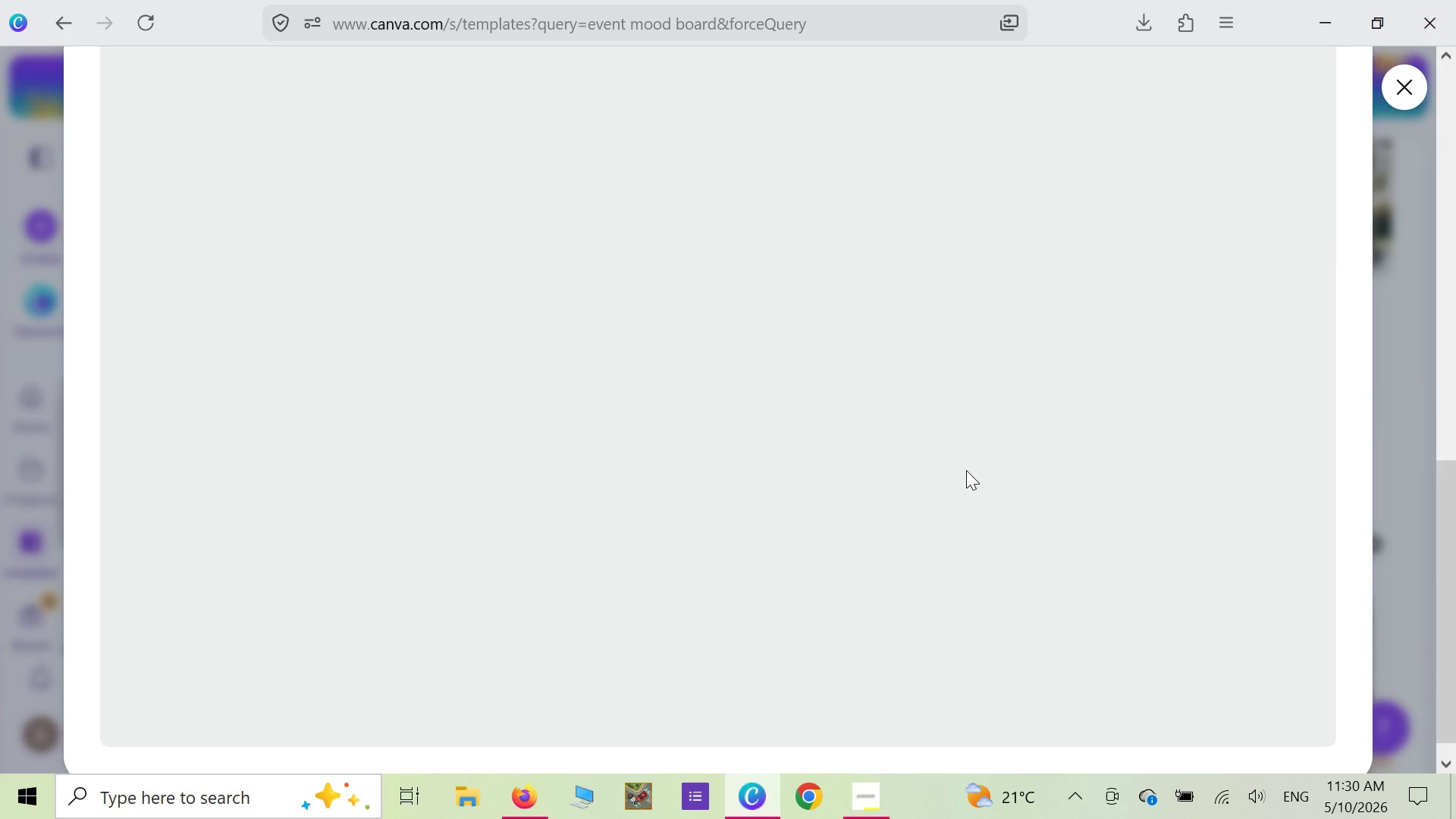 
scroll: coordinate [968, 472], scroll_direction: up, amount: 2.0
 